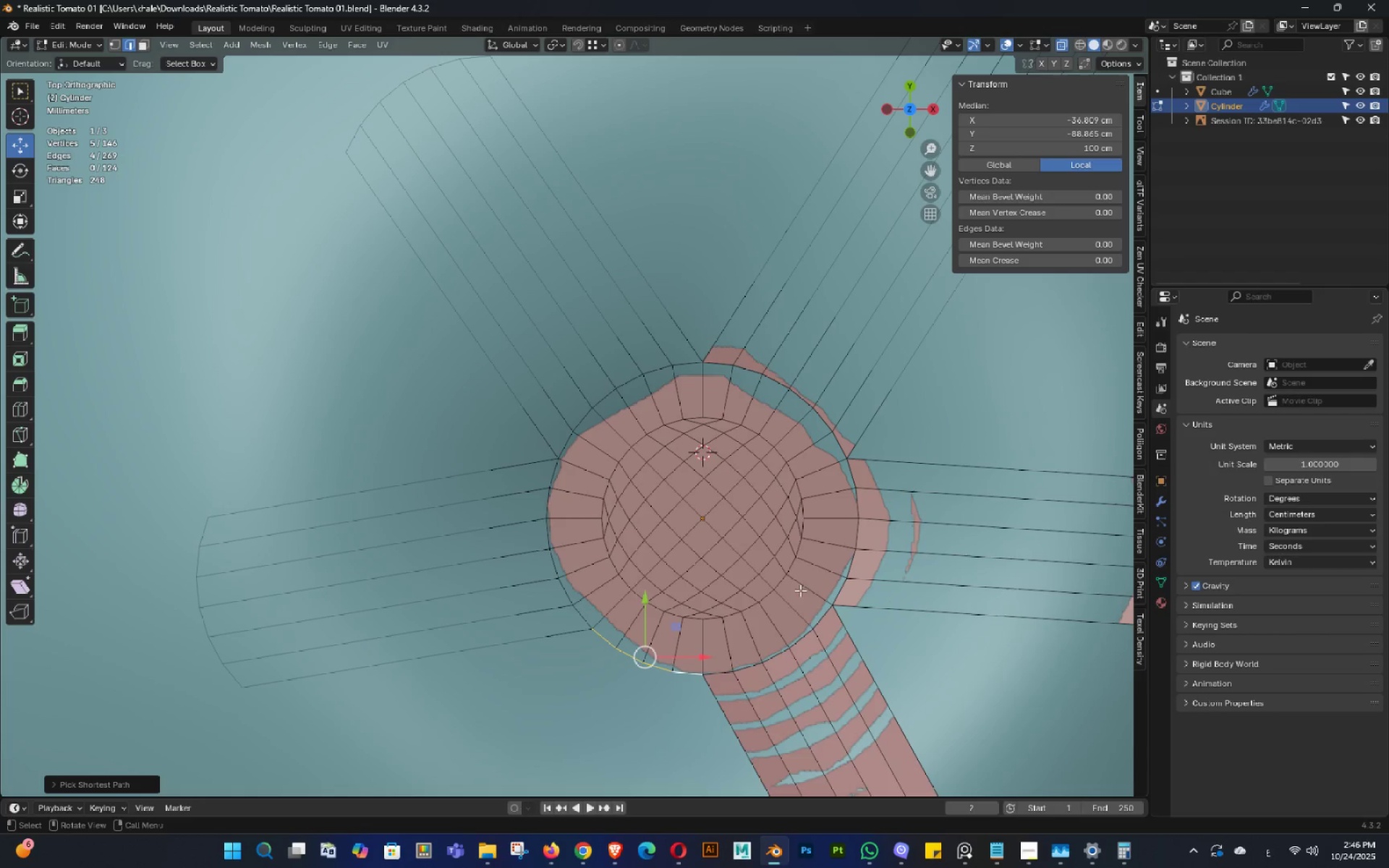 
hold_key(key=ShiftLeft, duration=0.3)
 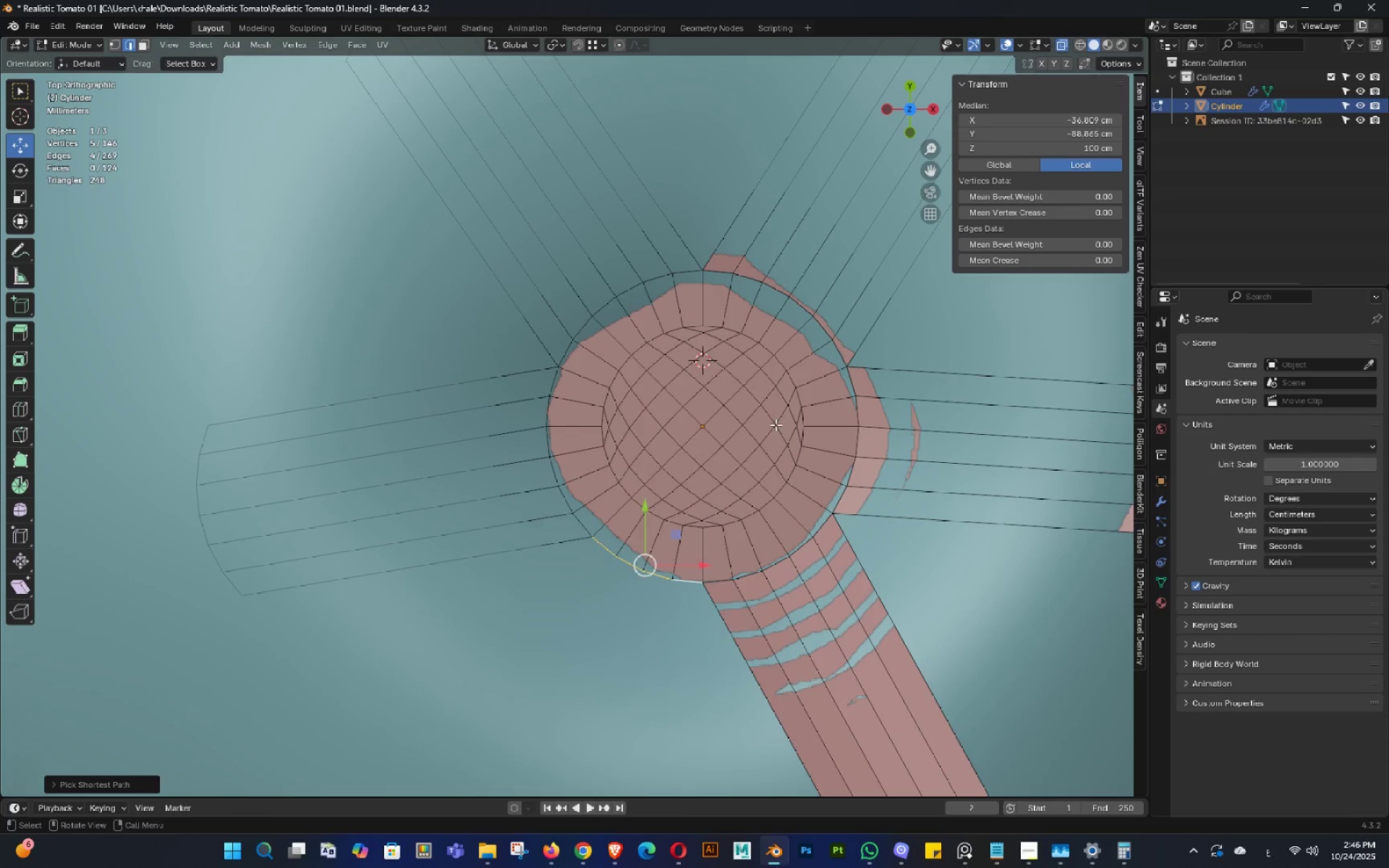 
key(E)
 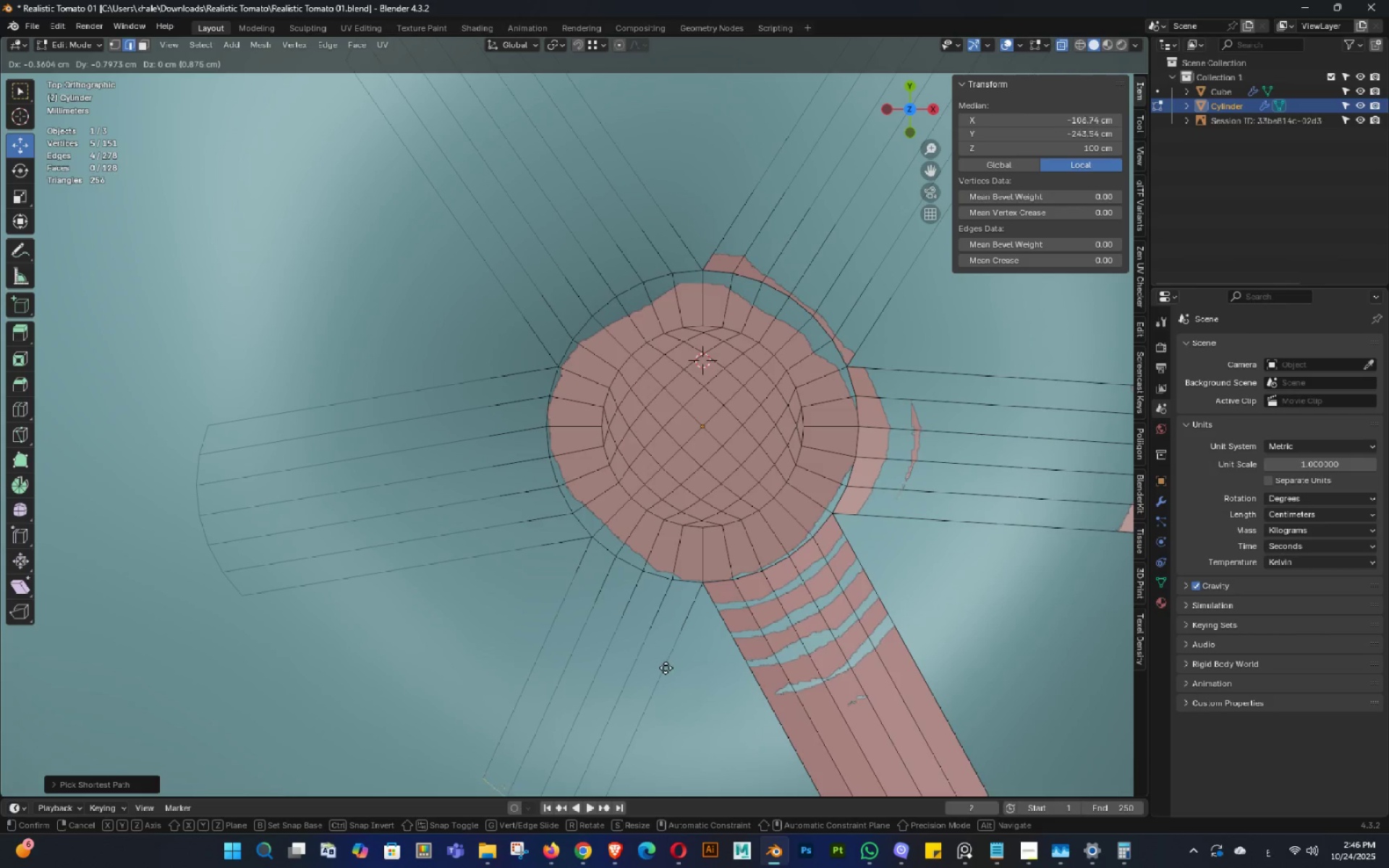 
left_click([662, 689])
 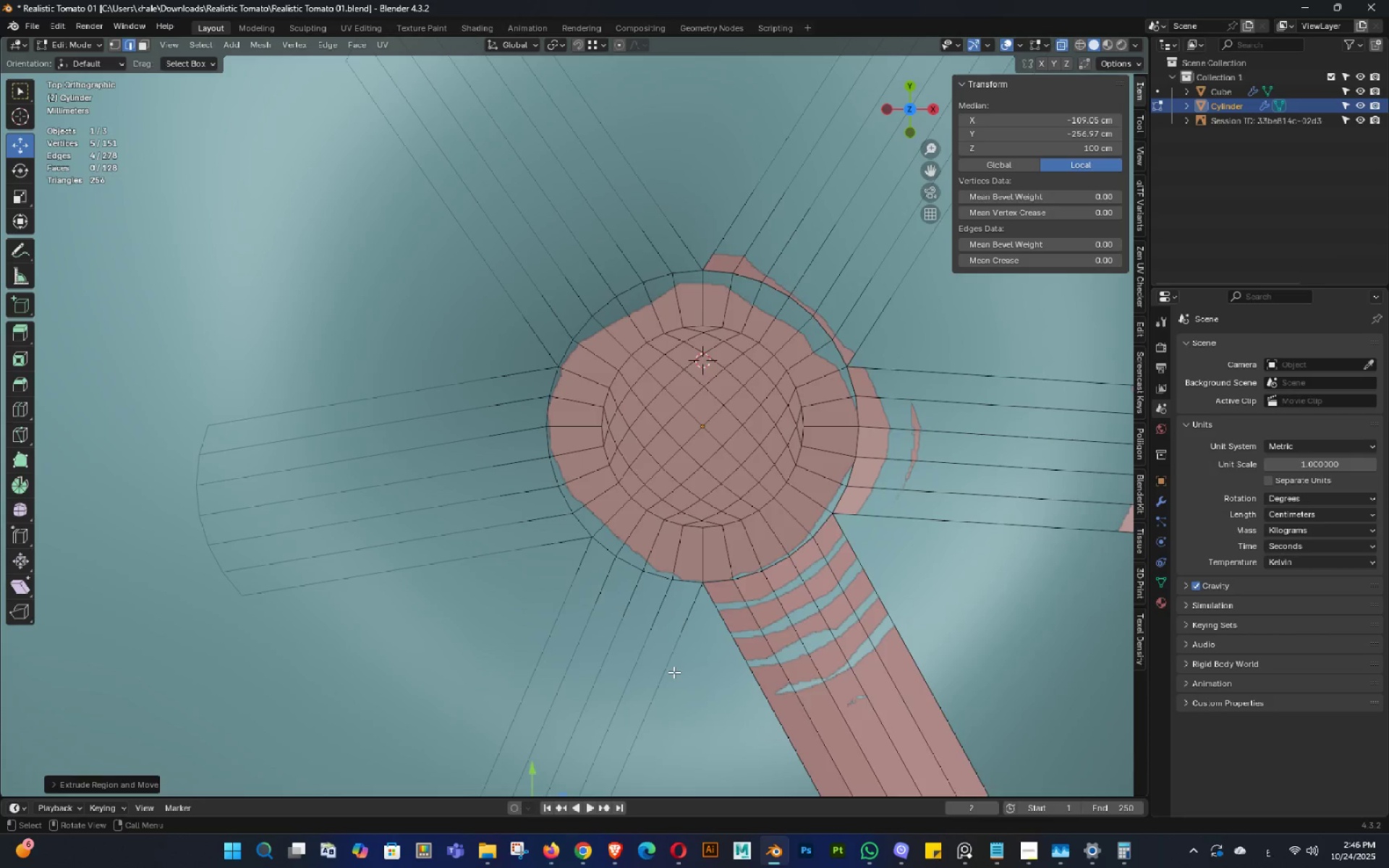 
scroll: coordinate [674, 672], scroll_direction: down, amount: 4.0
 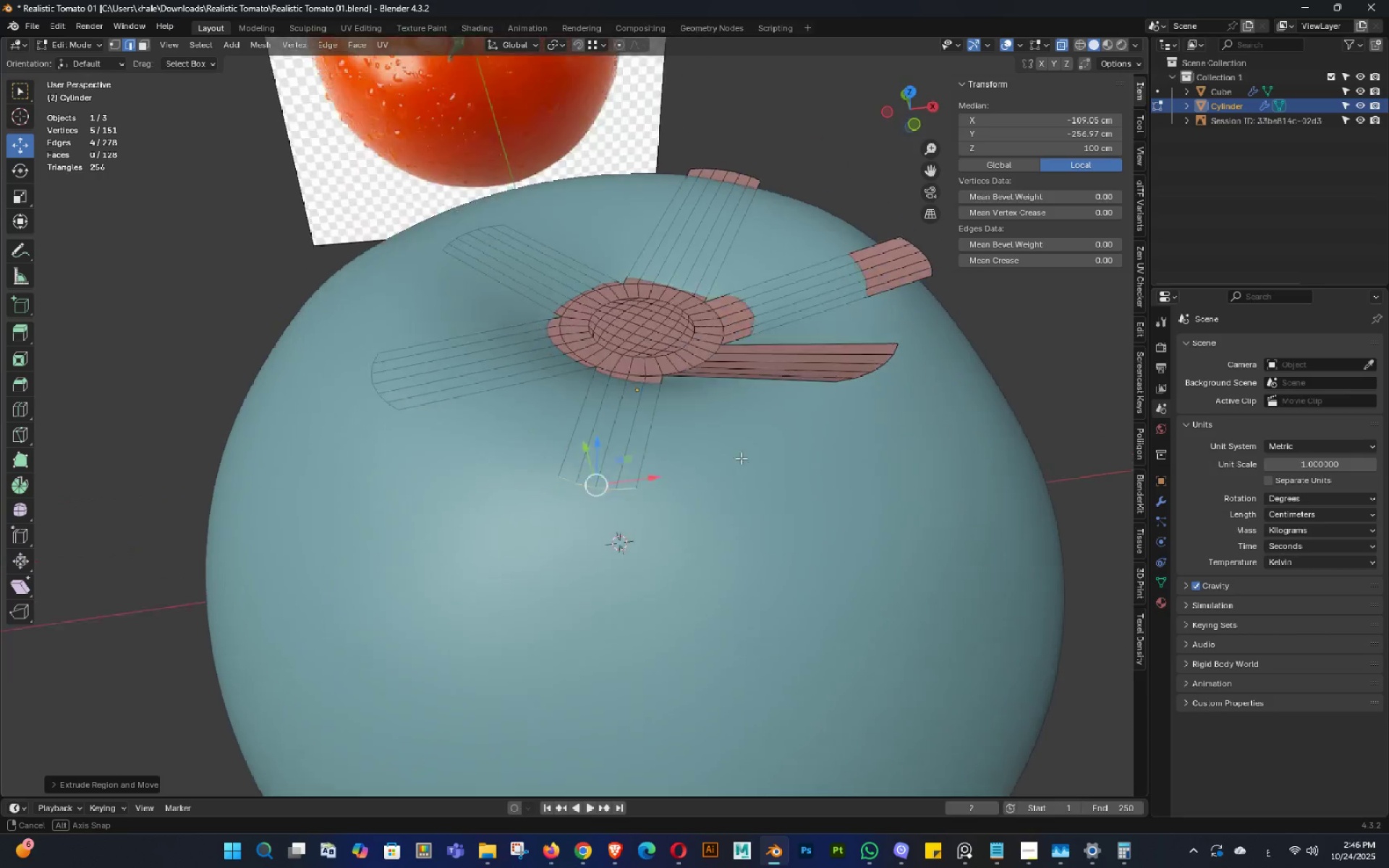 
double_click([761, 435])
 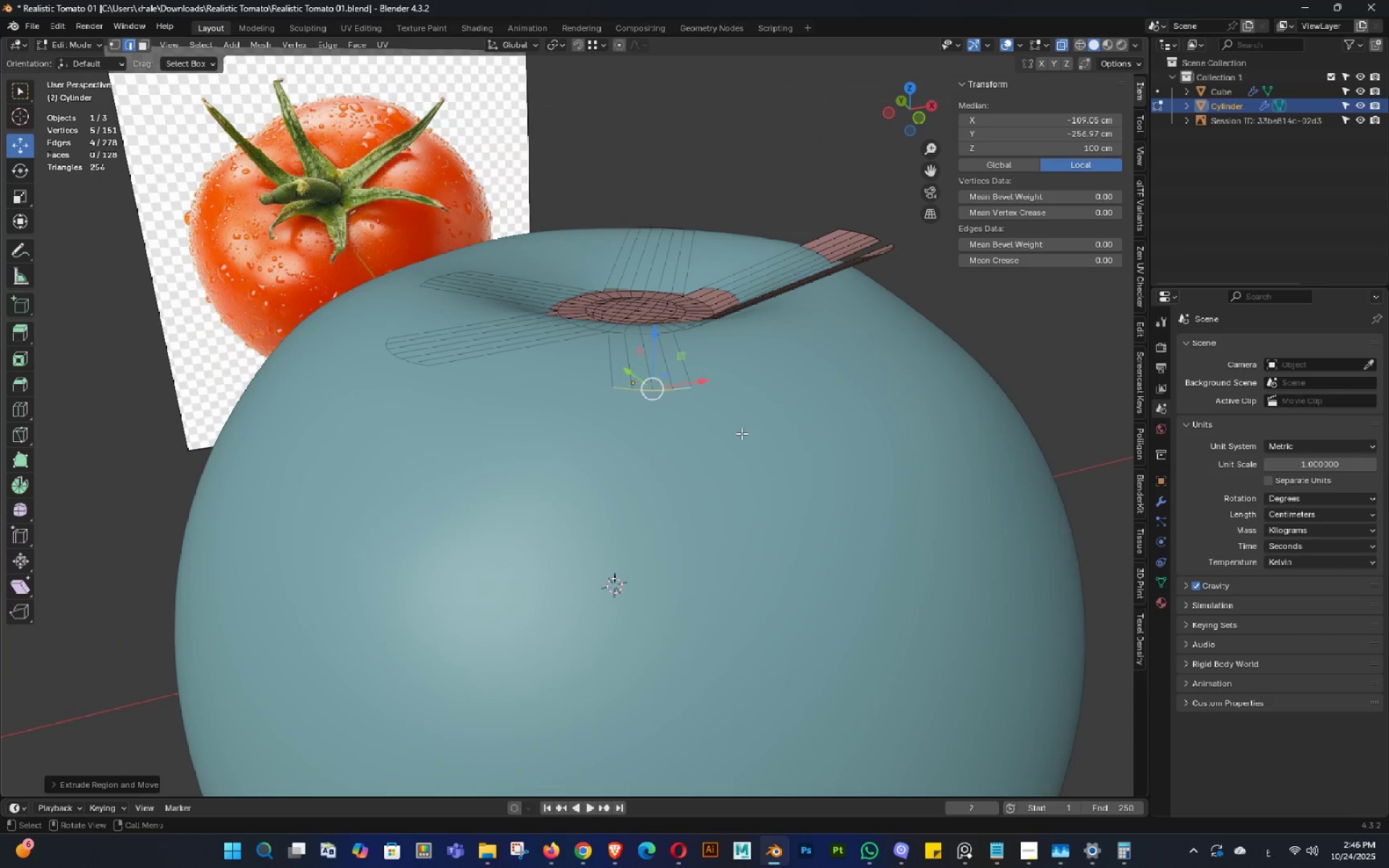 
key(Tab)
 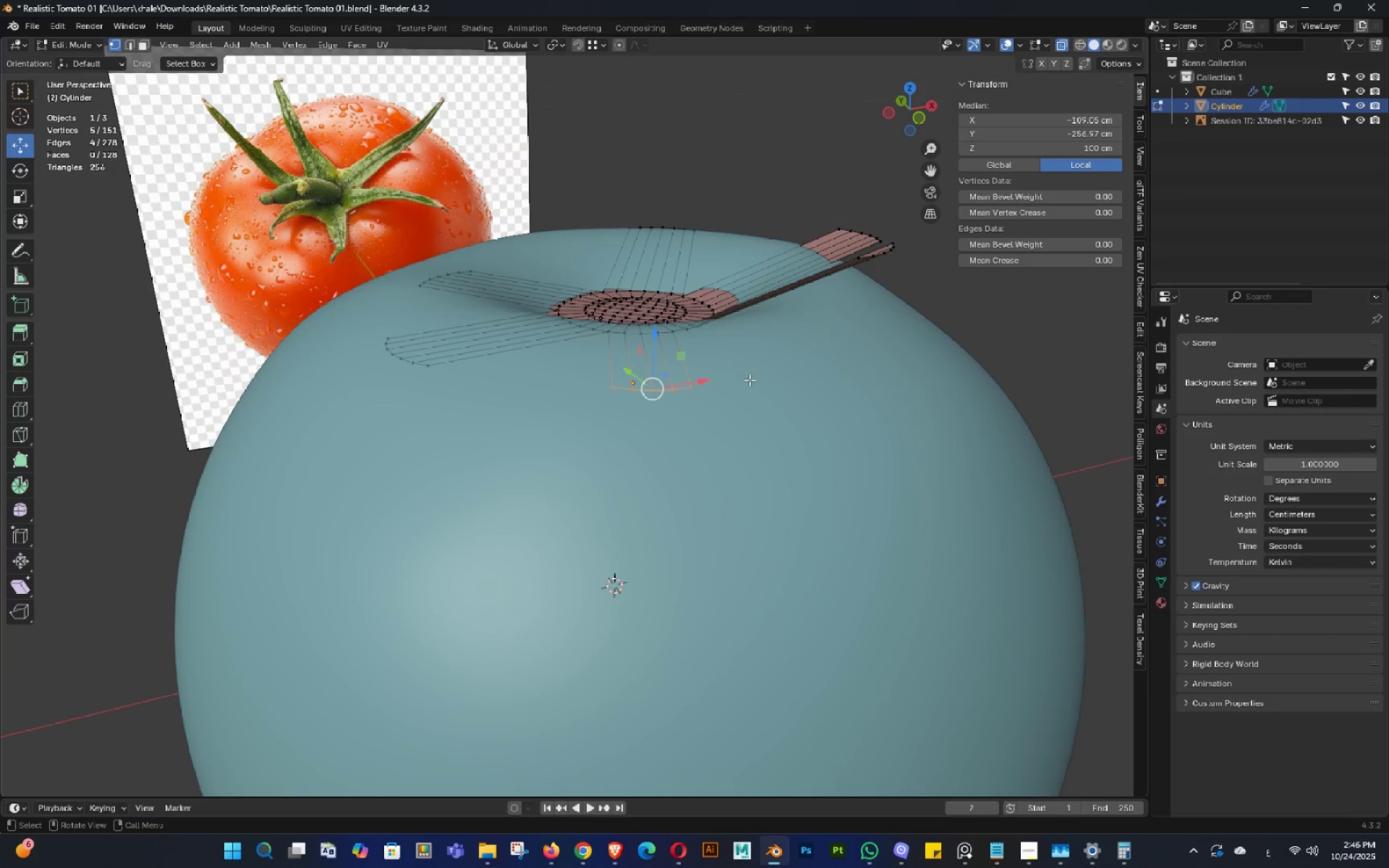 
hold_key(key=ShiftLeft, duration=1.14)
left_click_drag(start_coordinate=[440, 322], to_coordinate=[301, 413])
 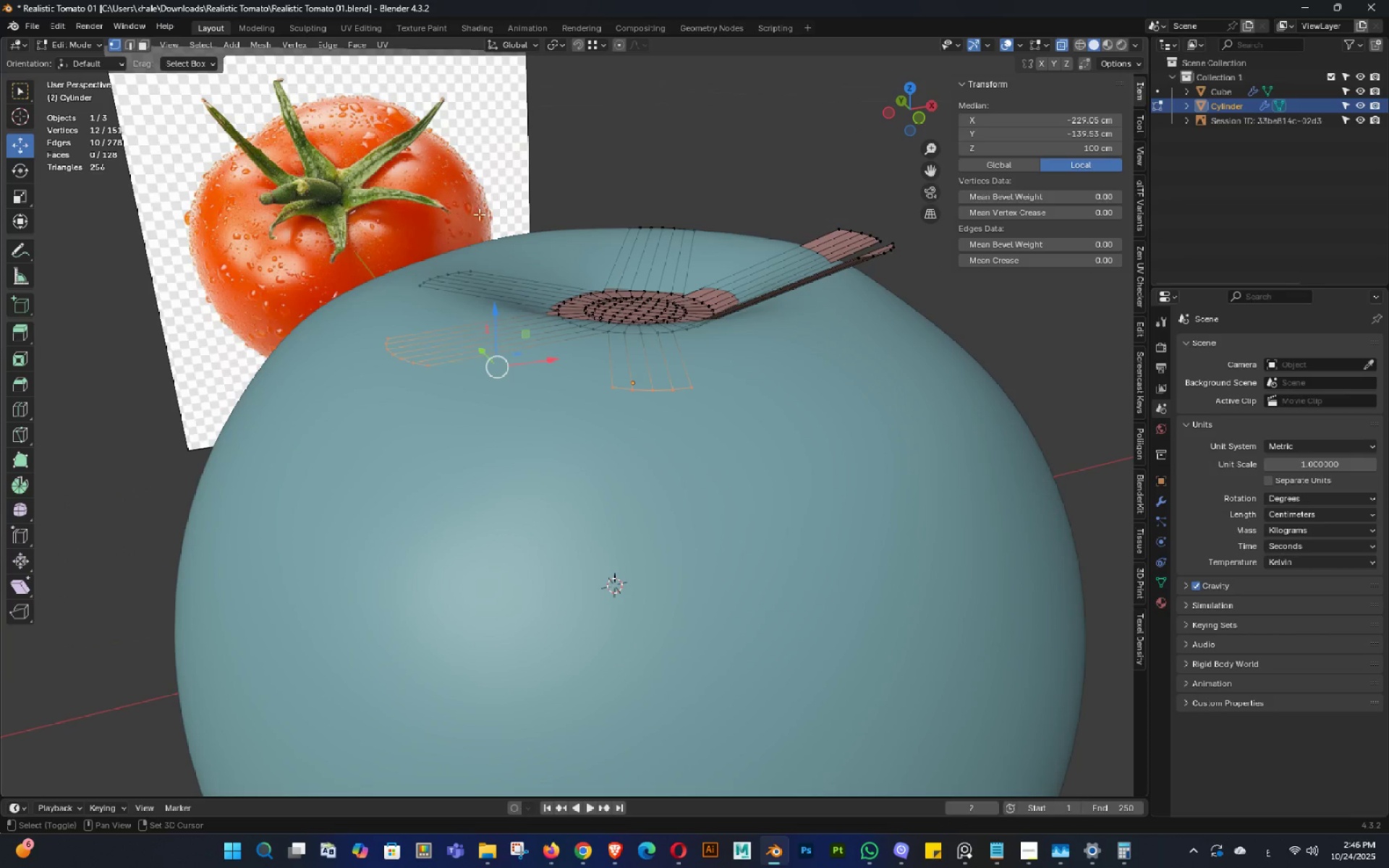 
left_click_drag(start_coordinate=[500, 213], to_coordinate=[318, 344])
 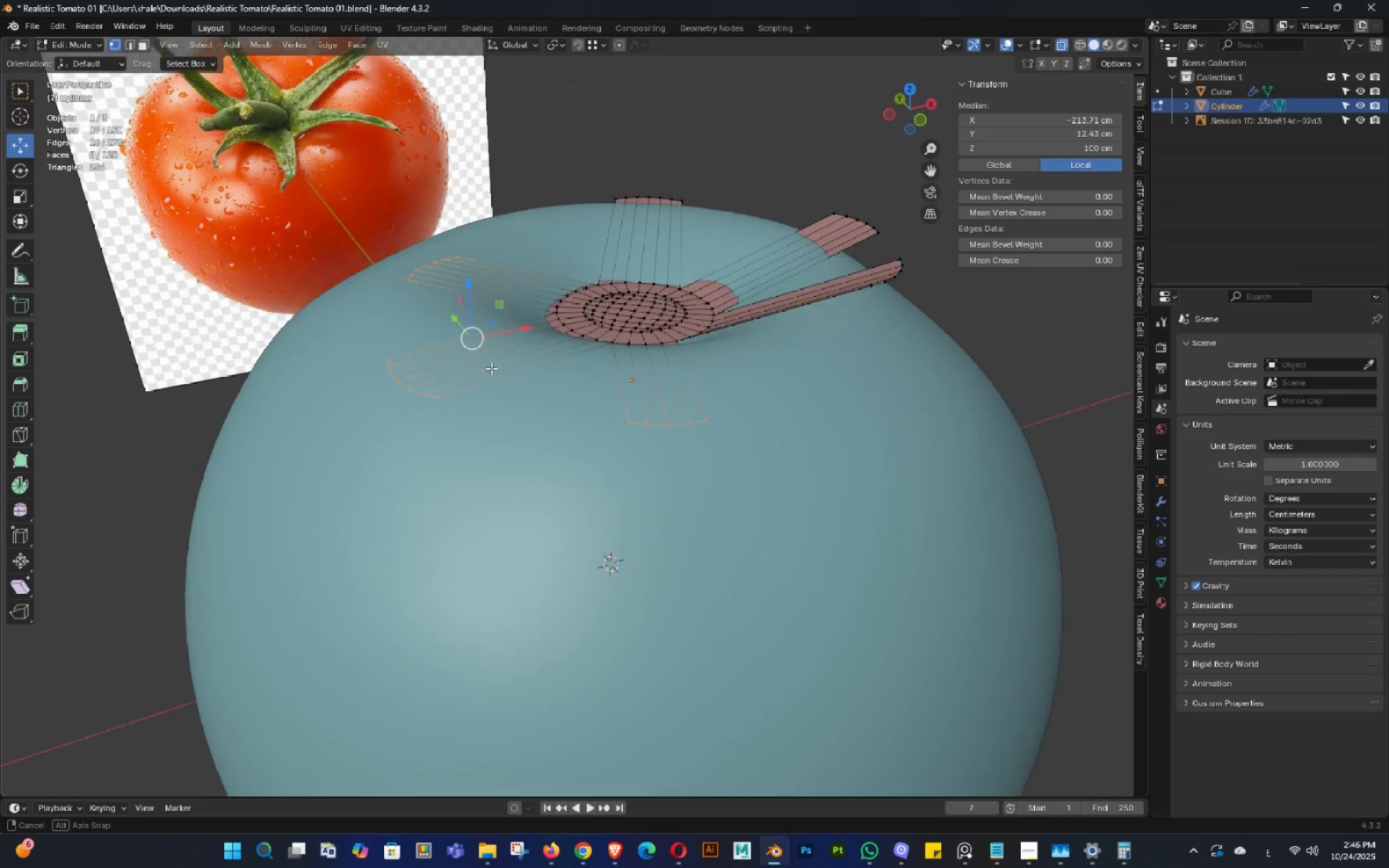 
hold_key(key=ShiftLeft, duration=0.74)
left_click_drag(start_coordinate=[689, 161], to_coordinate=[594, 222])
 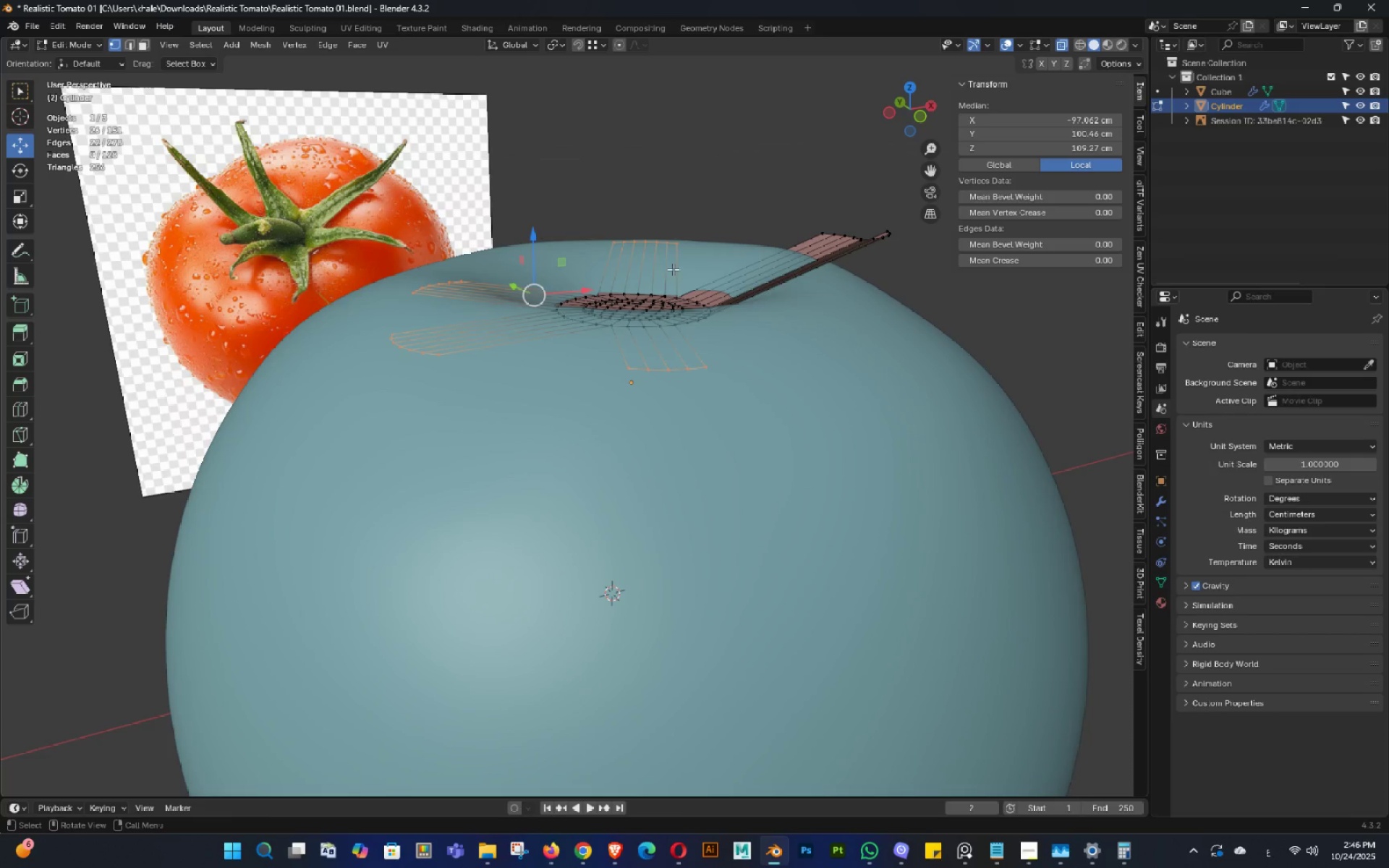 
type(gz)
 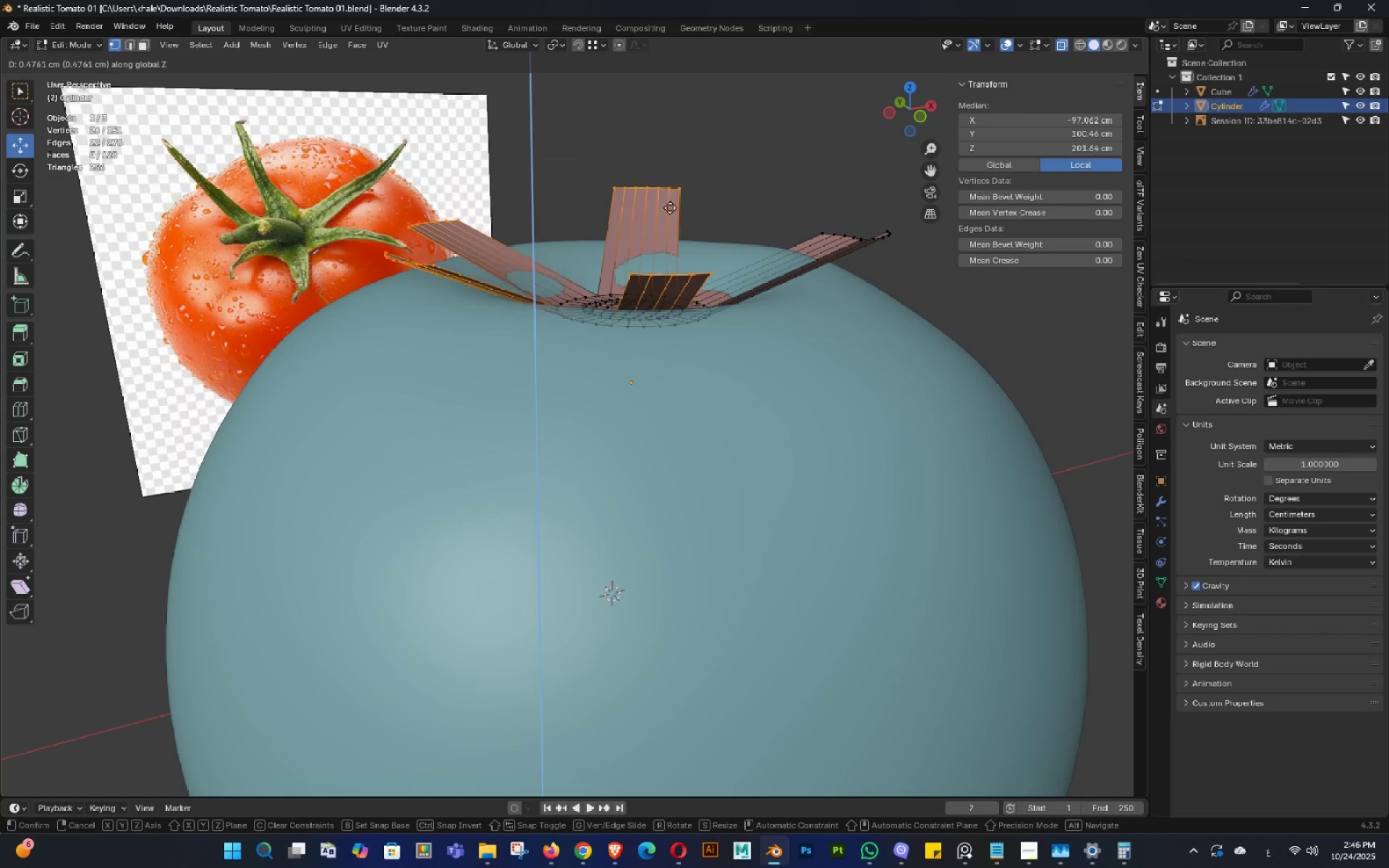 
left_click([671, 208])
 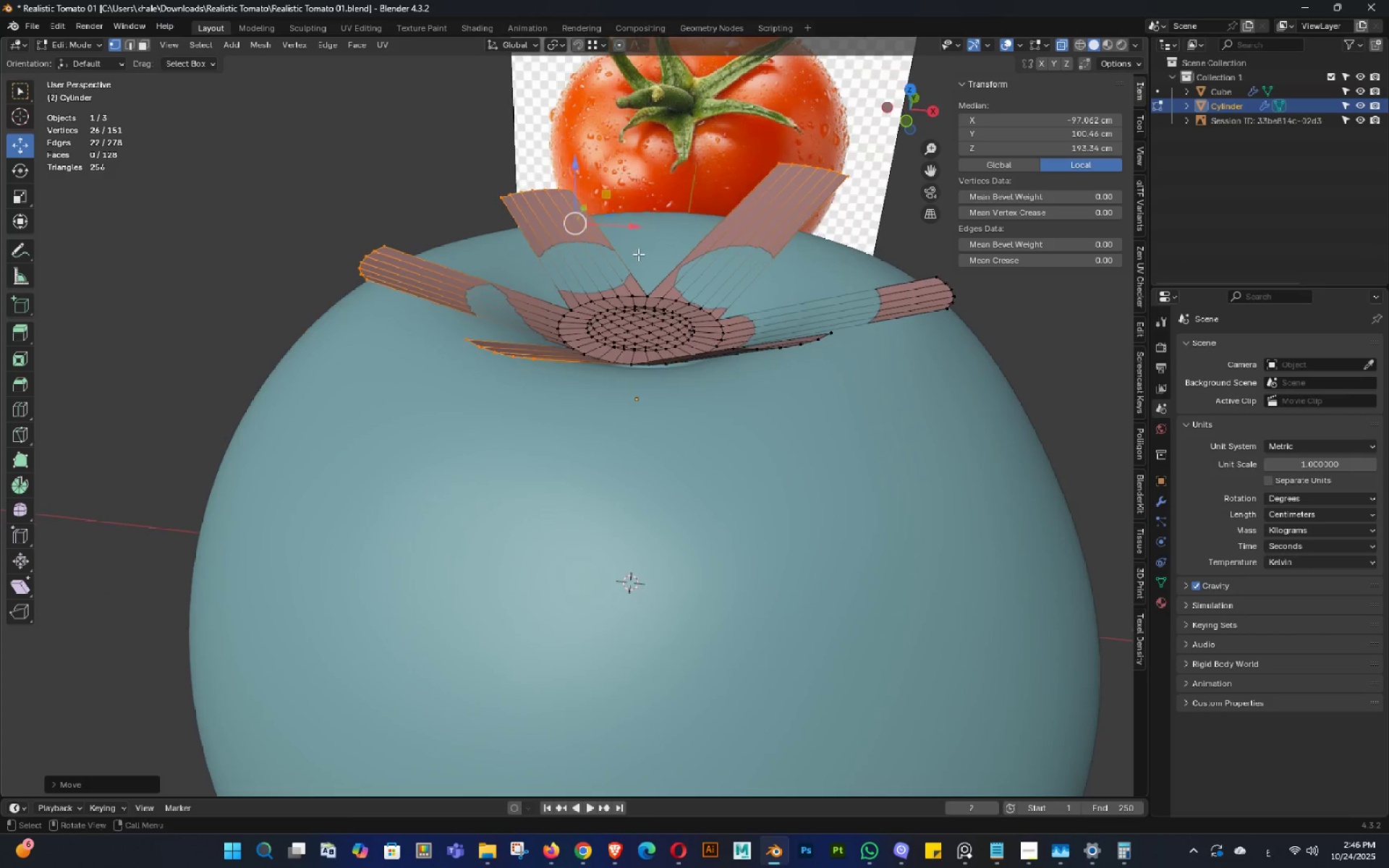 
key(Backquote)
 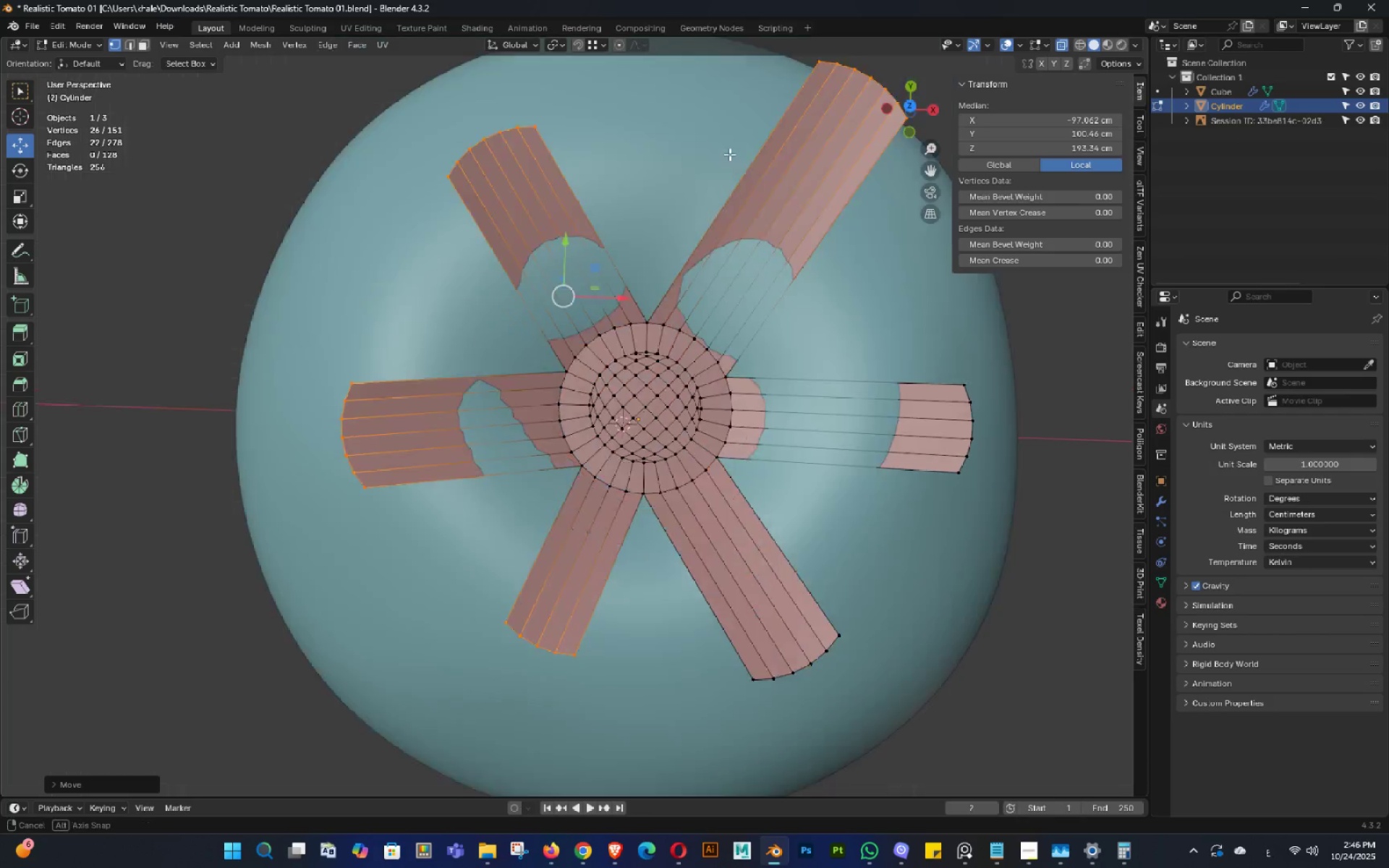 
double_click([715, 95])
 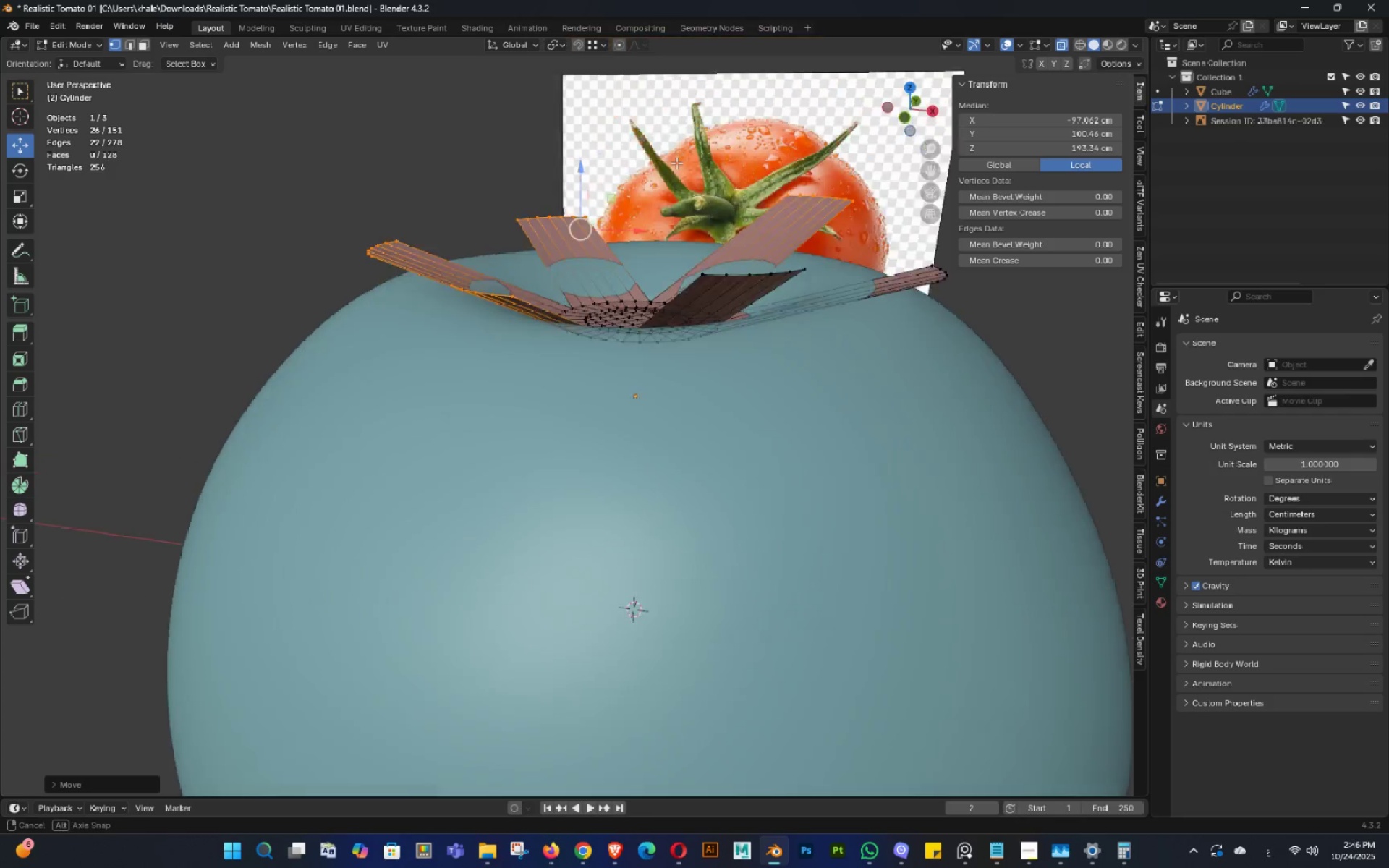 
triple_click([663, 150])
 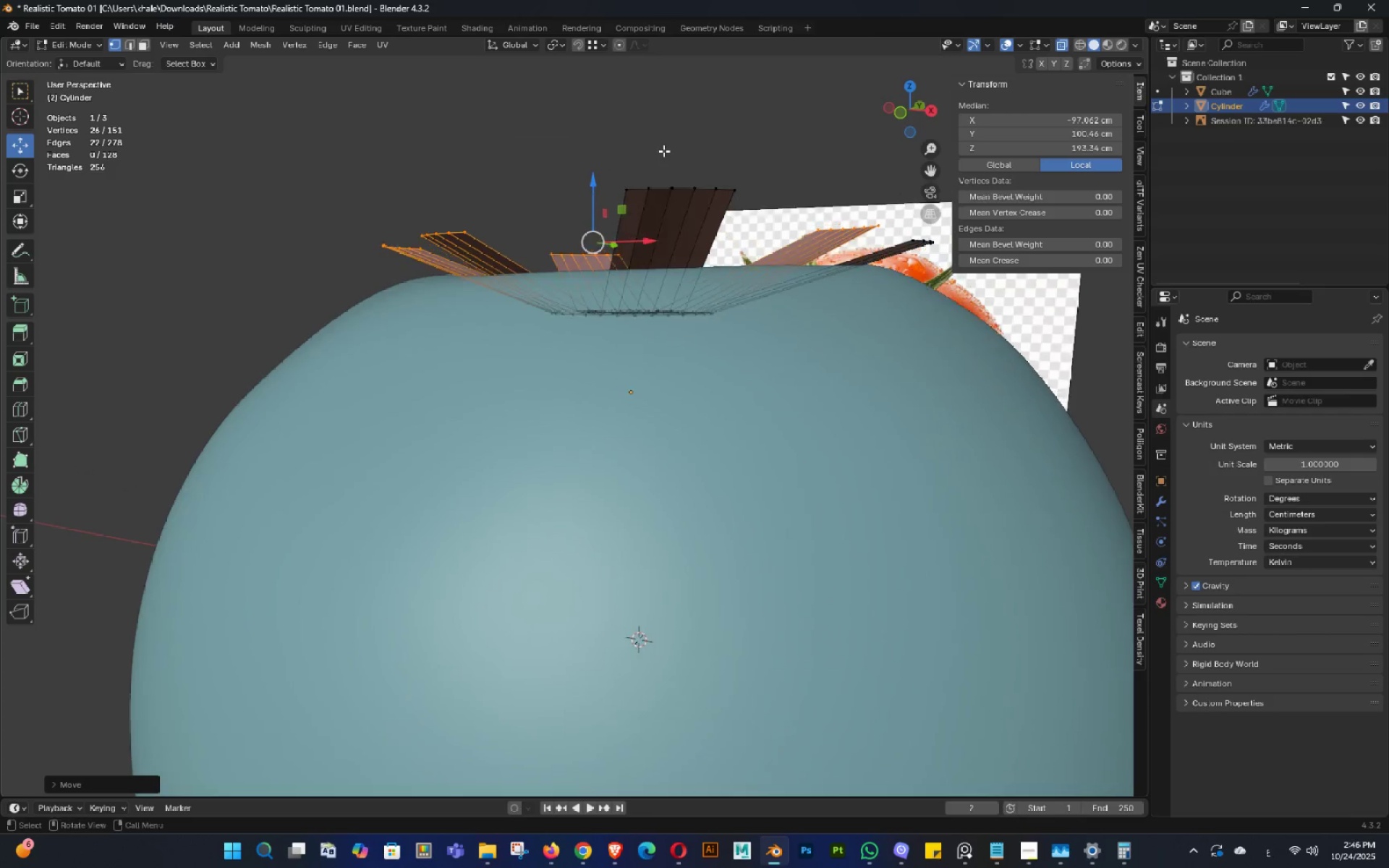 
key(Tab)
 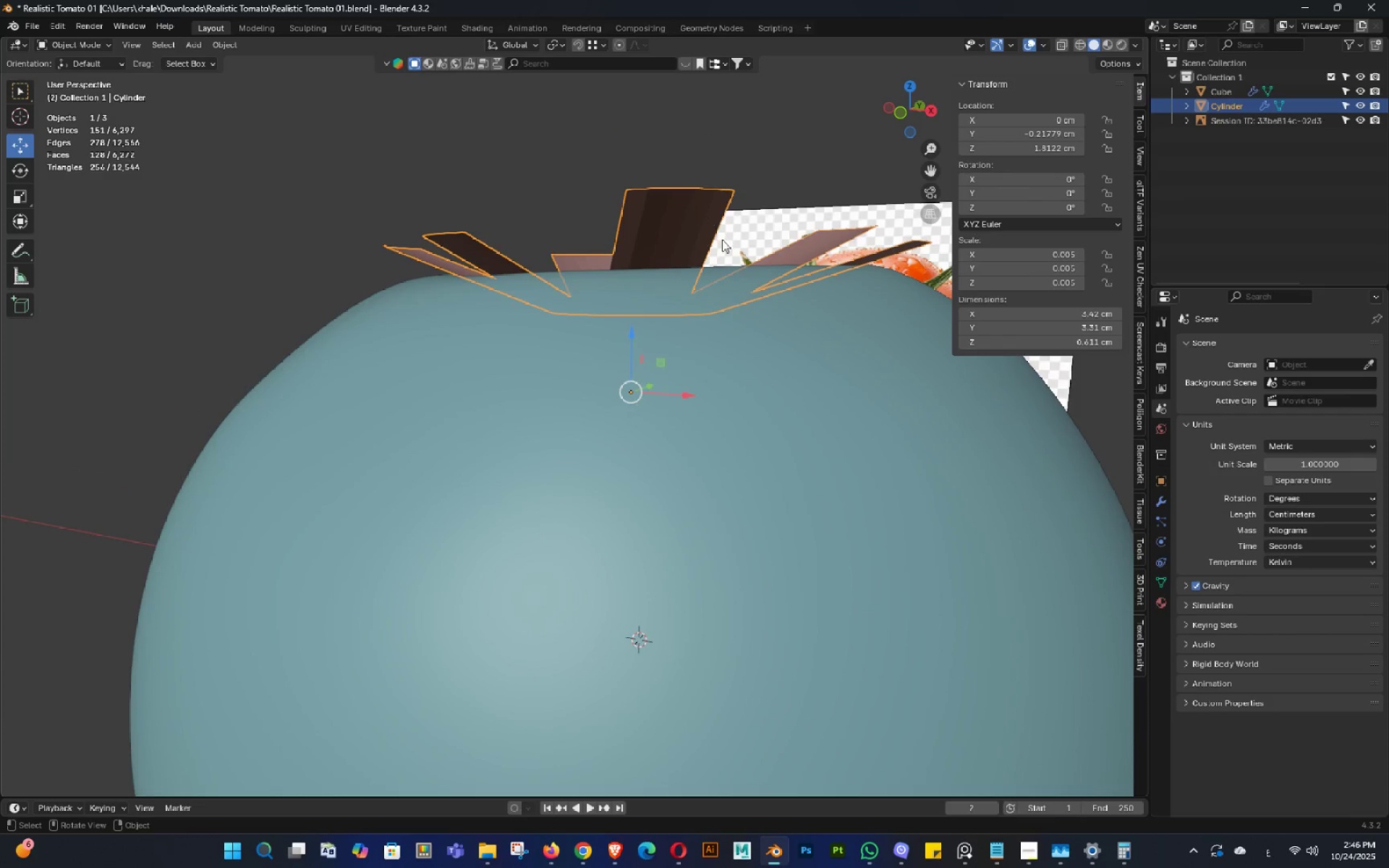 
double_click([687, 237])
 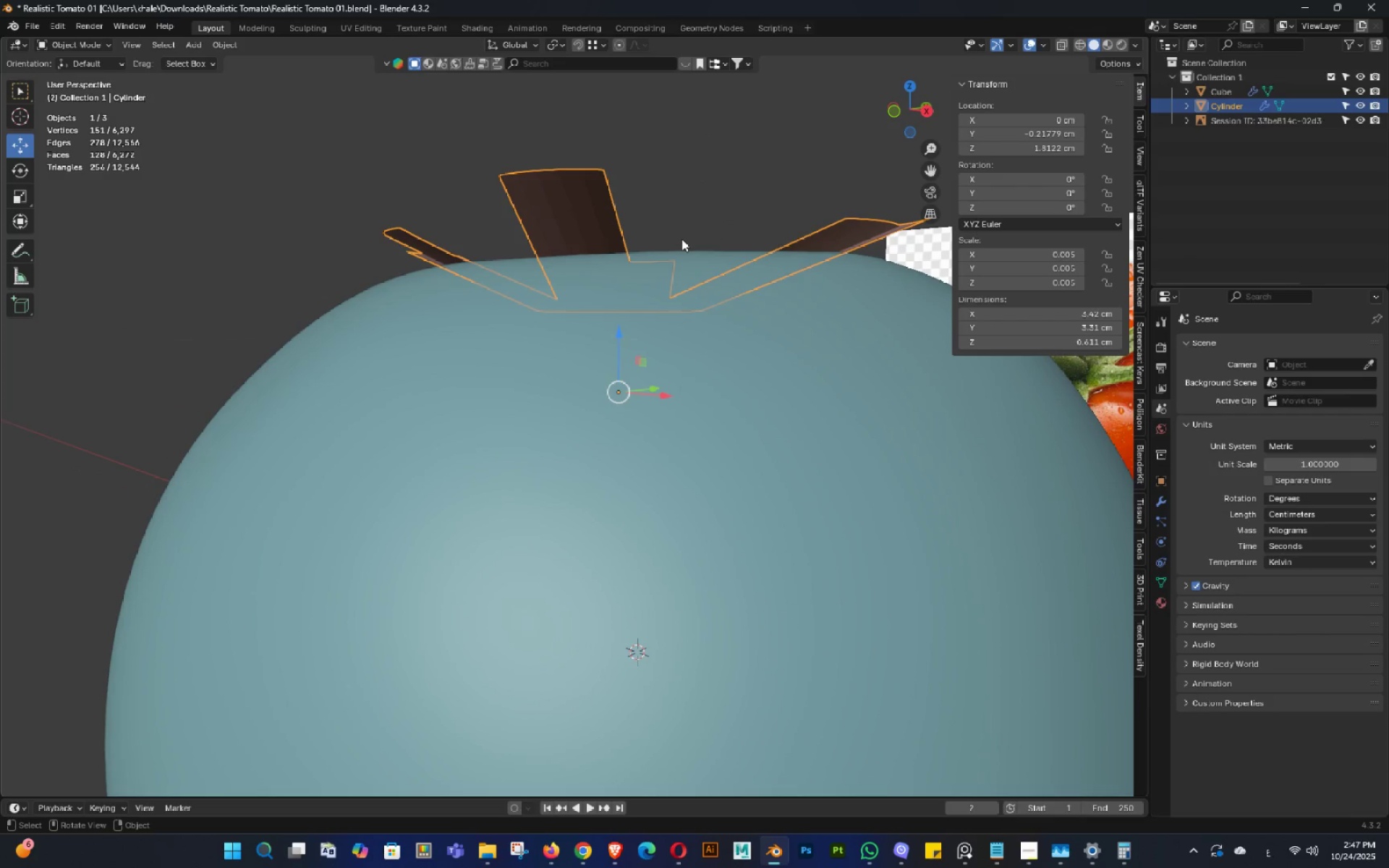 
key(Control+S)
 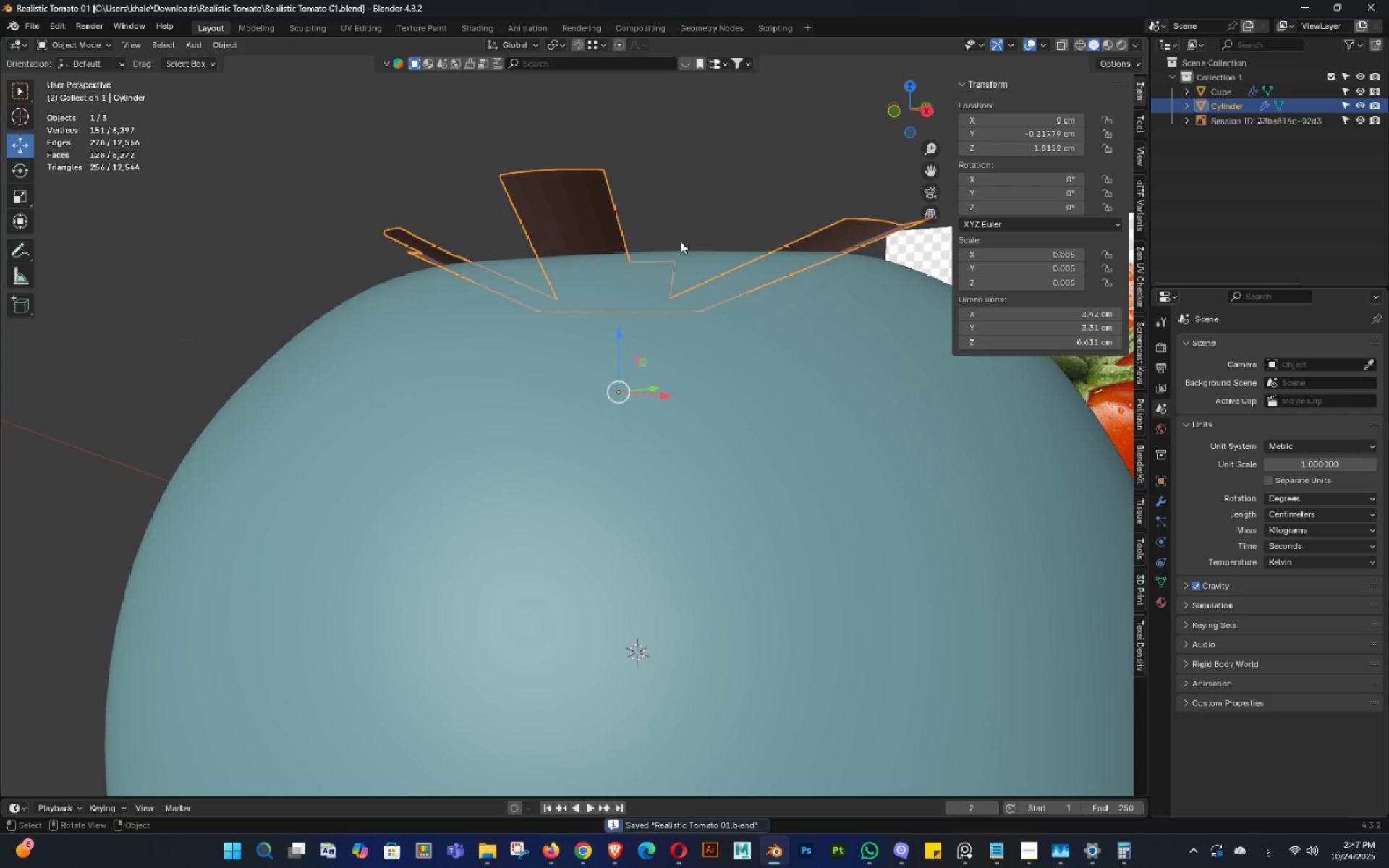 
key(3)
 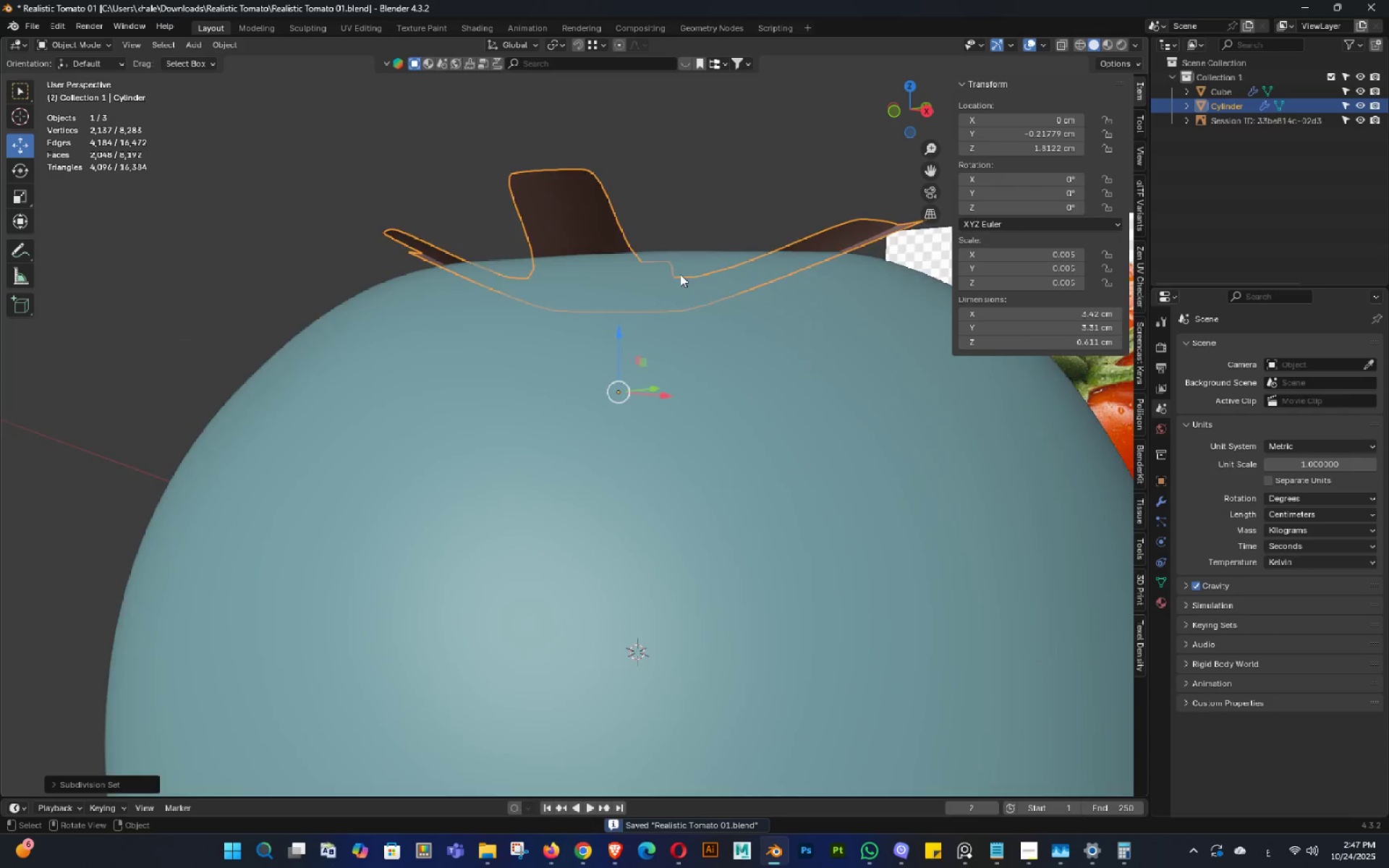 
scroll: coordinate [677, 284], scroll_direction: down, amount: 3.0
 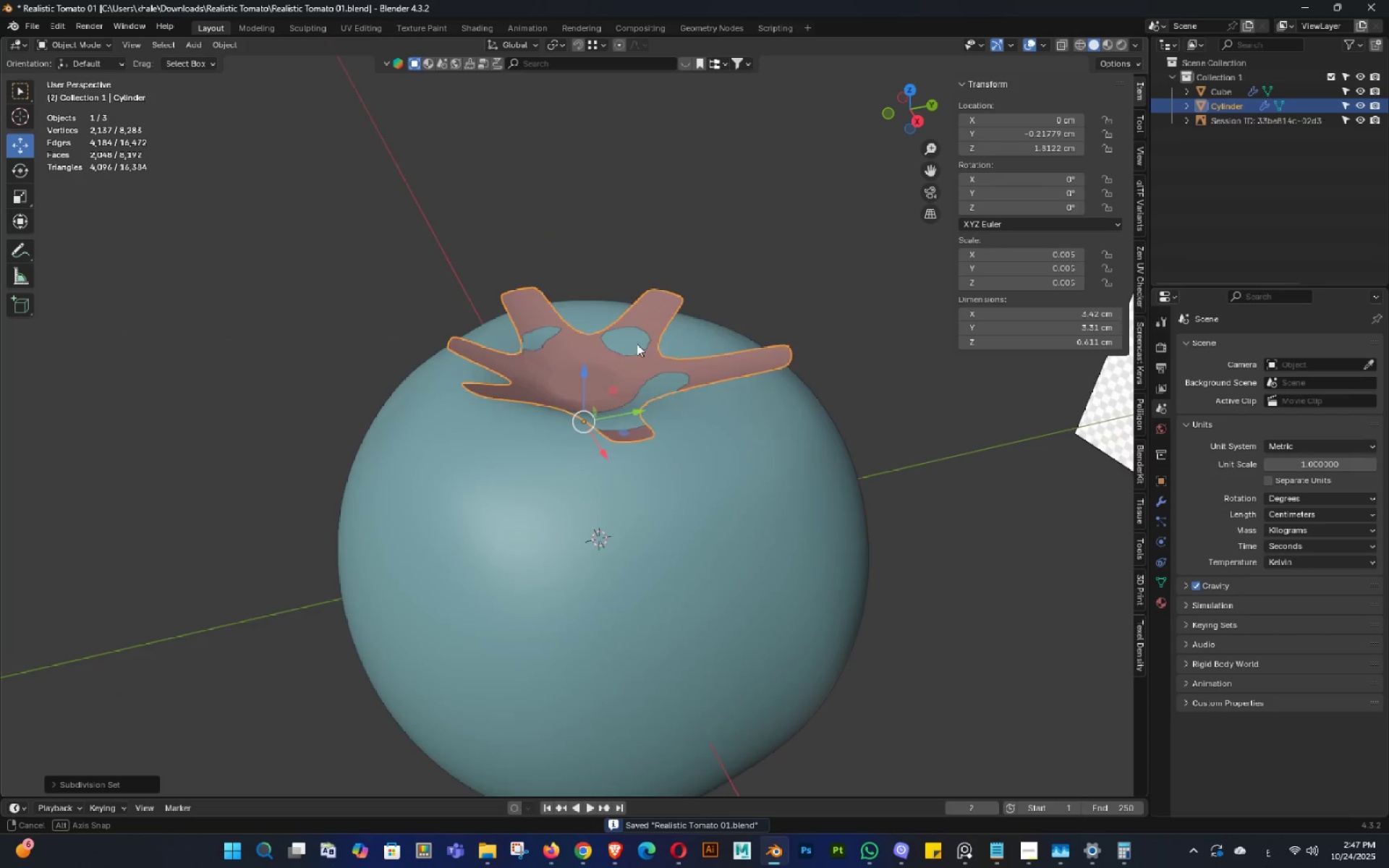 
key(Control+ControlLeft)
 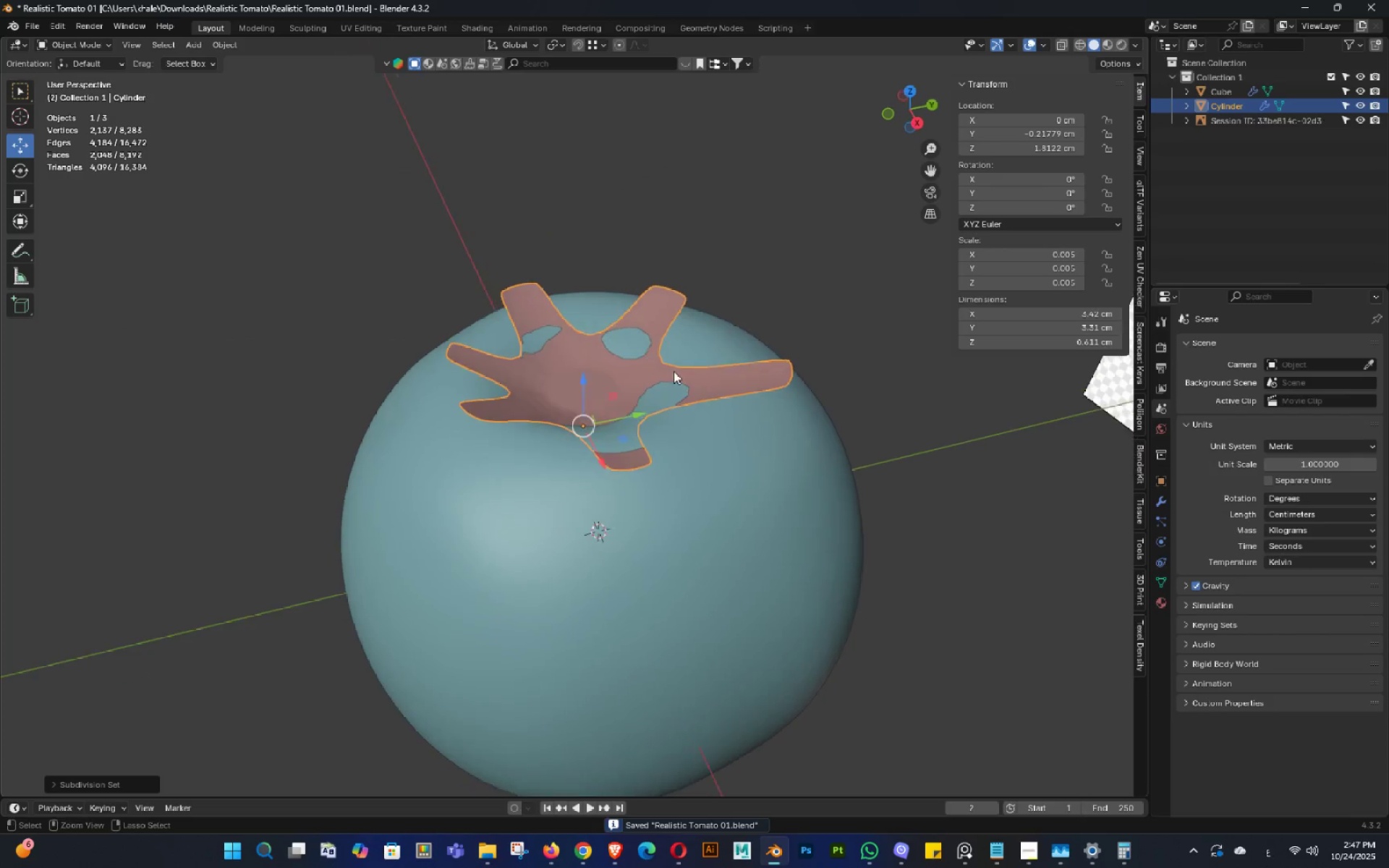 
key(Control+S)
 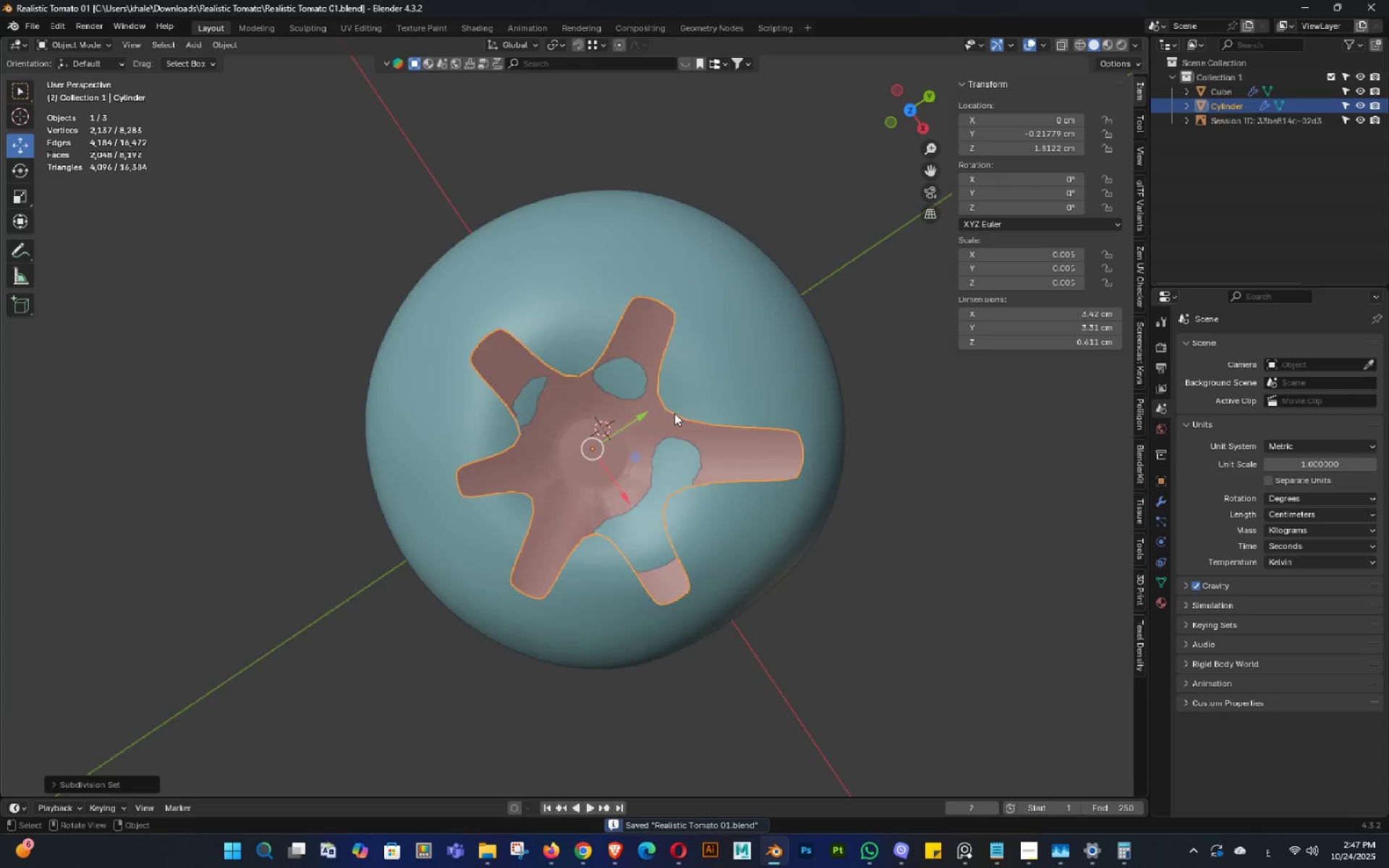 
triple_click([682, 332])
 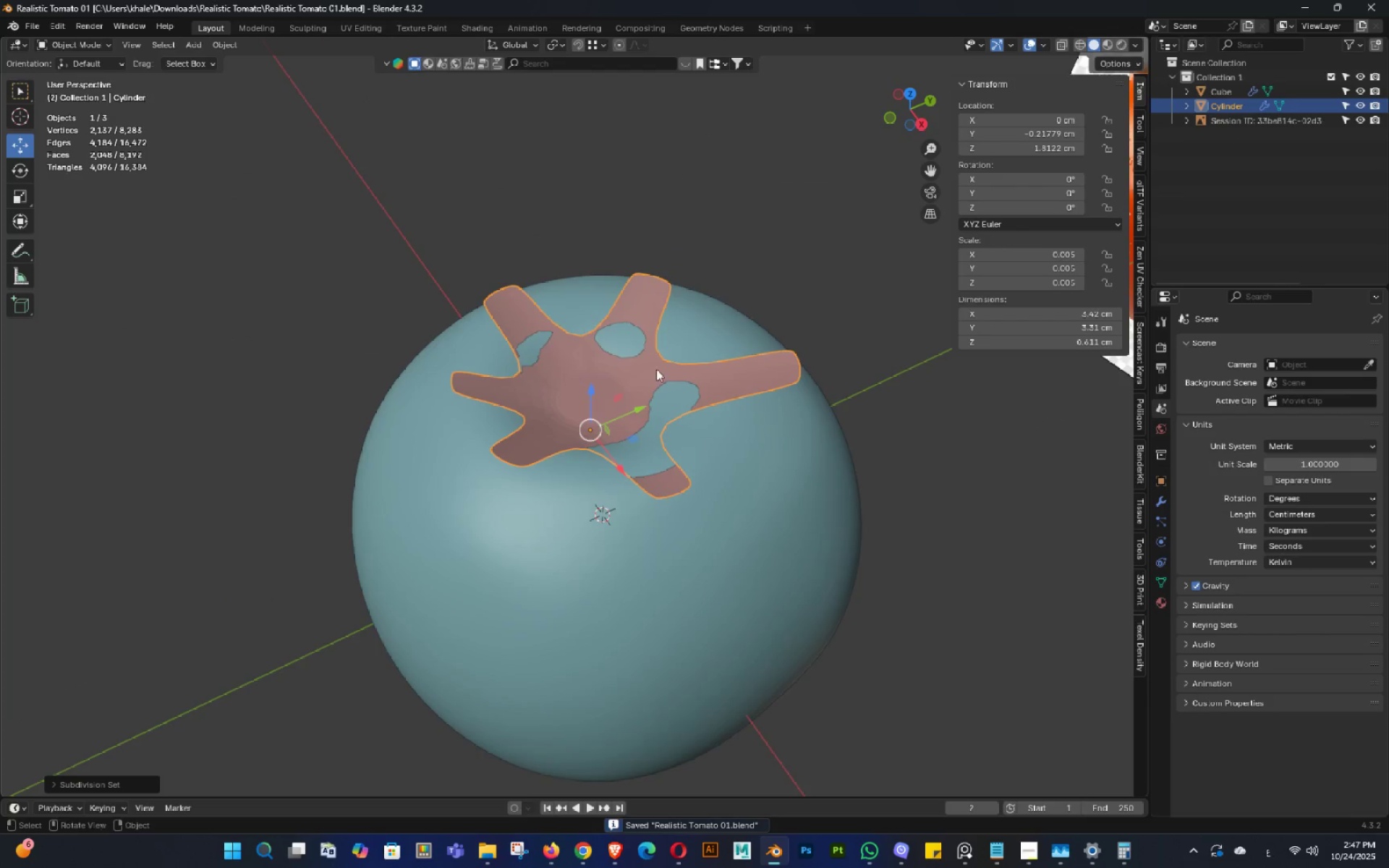 
key(Control+ControlLeft)
 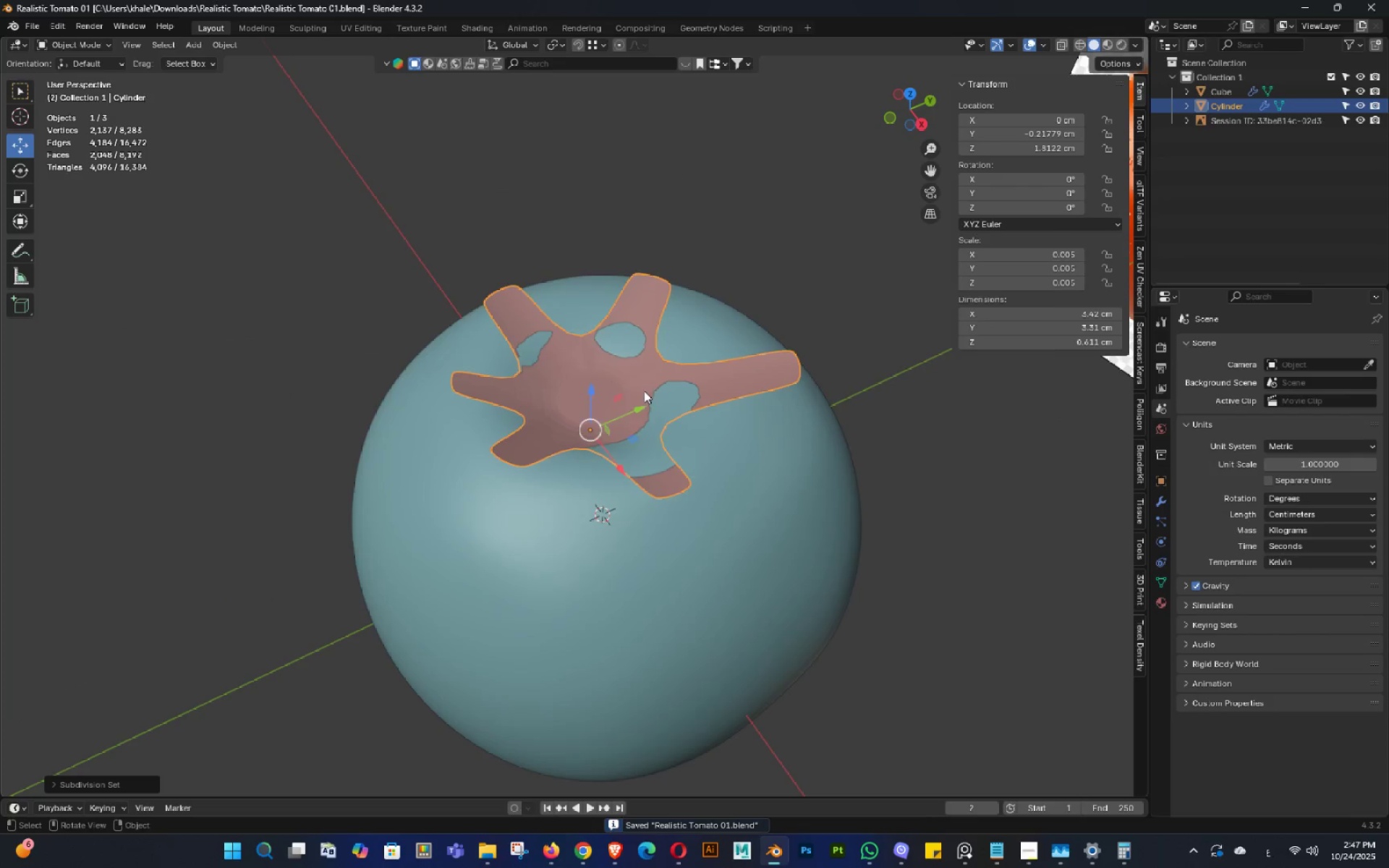 
key(Control+Shift+ShiftLeft)
 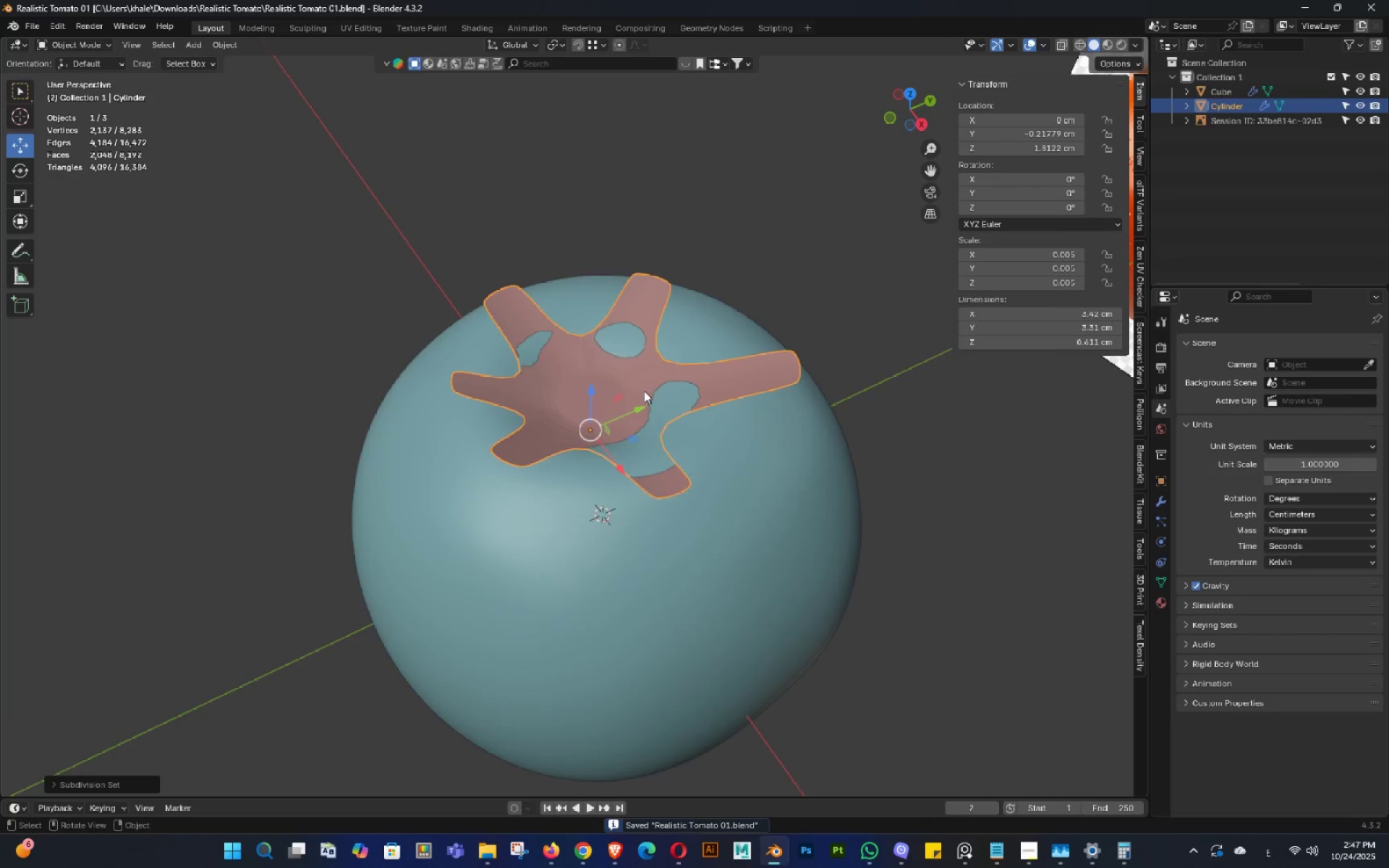 
key(Control+Shift+S)
 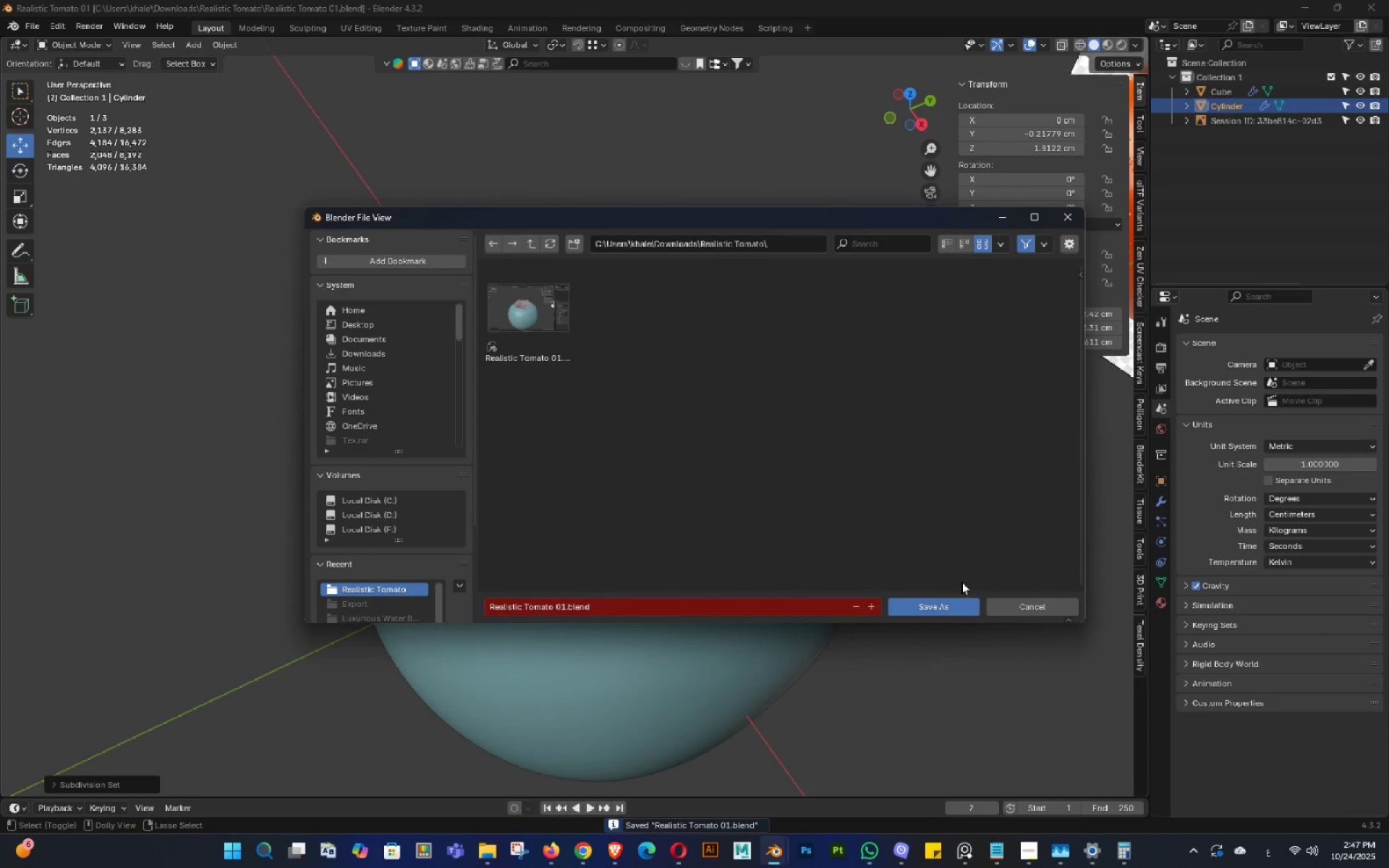 
left_click_drag(start_coordinate=[1009, 592], to_coordinate=[1014, 592])
 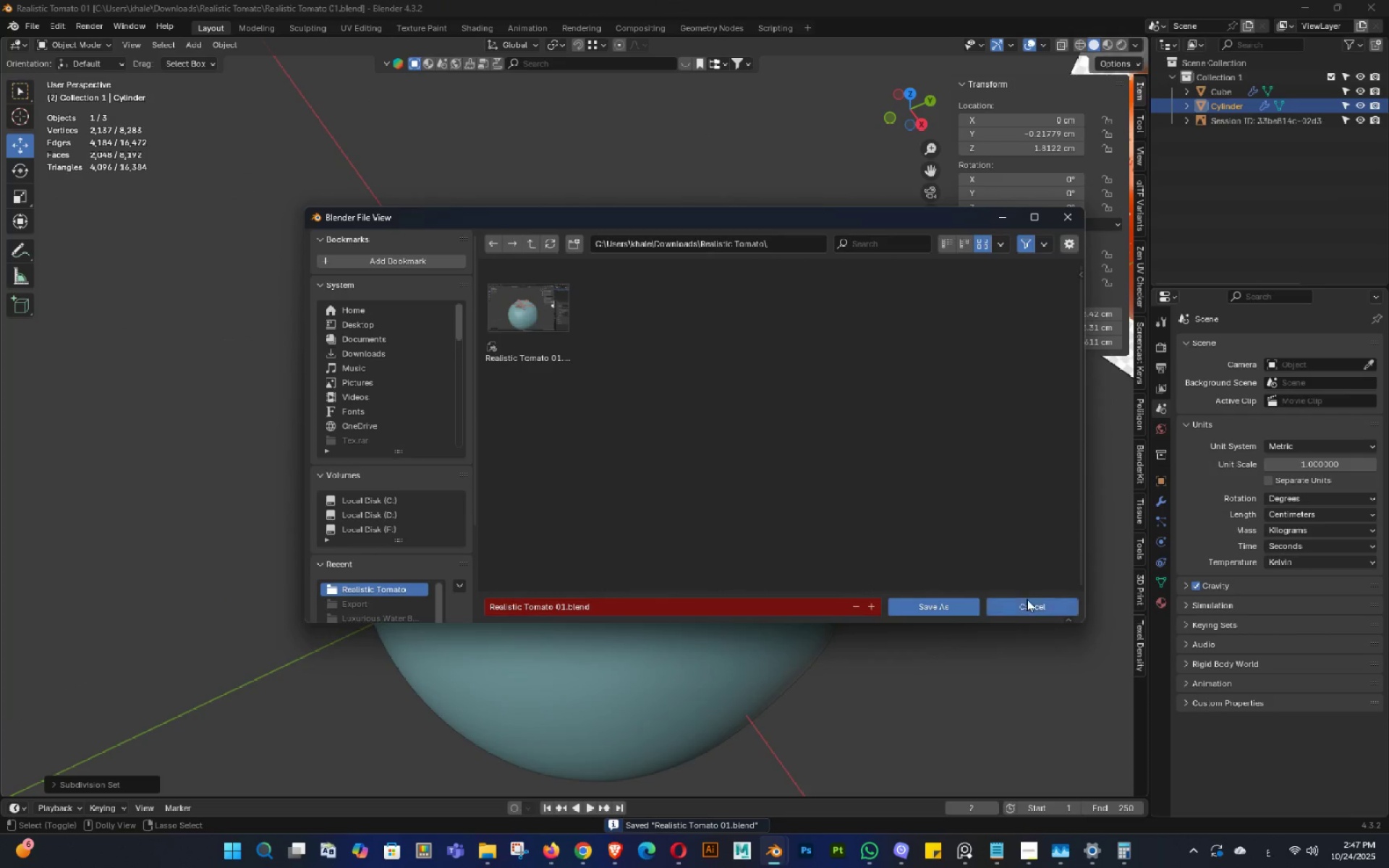 
double_click([1027, 599])
 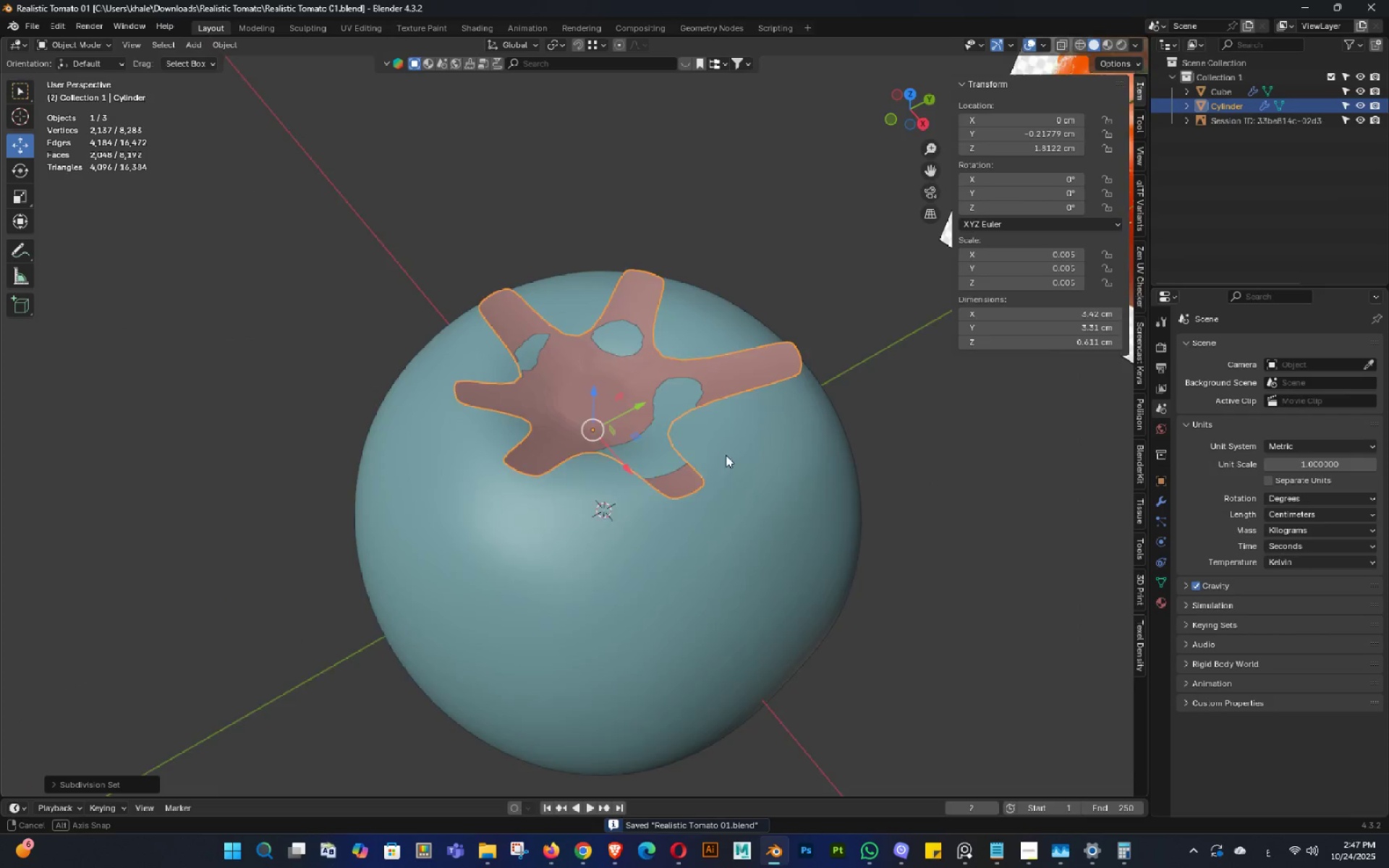 
double_click([736, 467])
 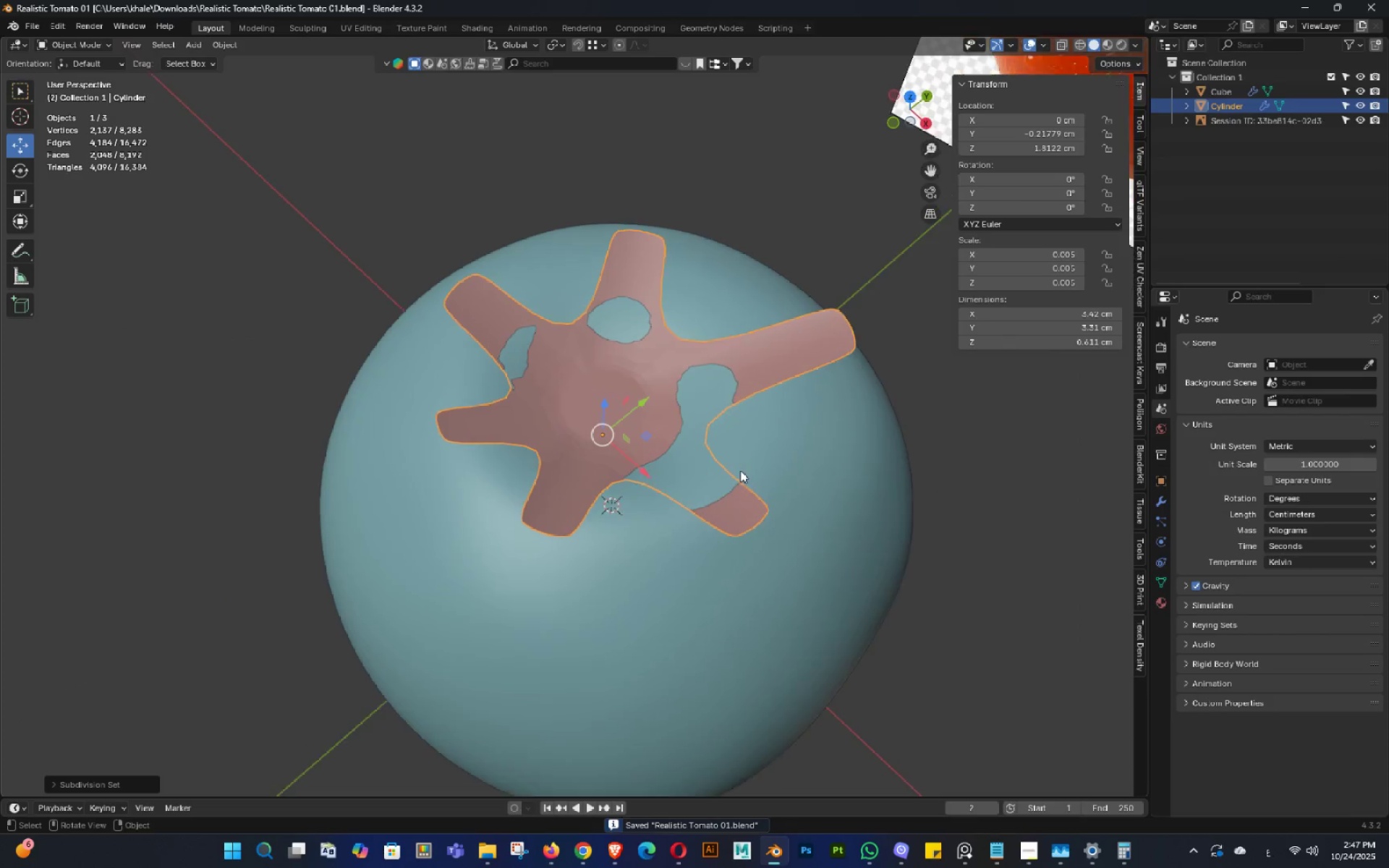 
scroll: coordinate [740, 470], scroll_direction: up, amount: 1.0
 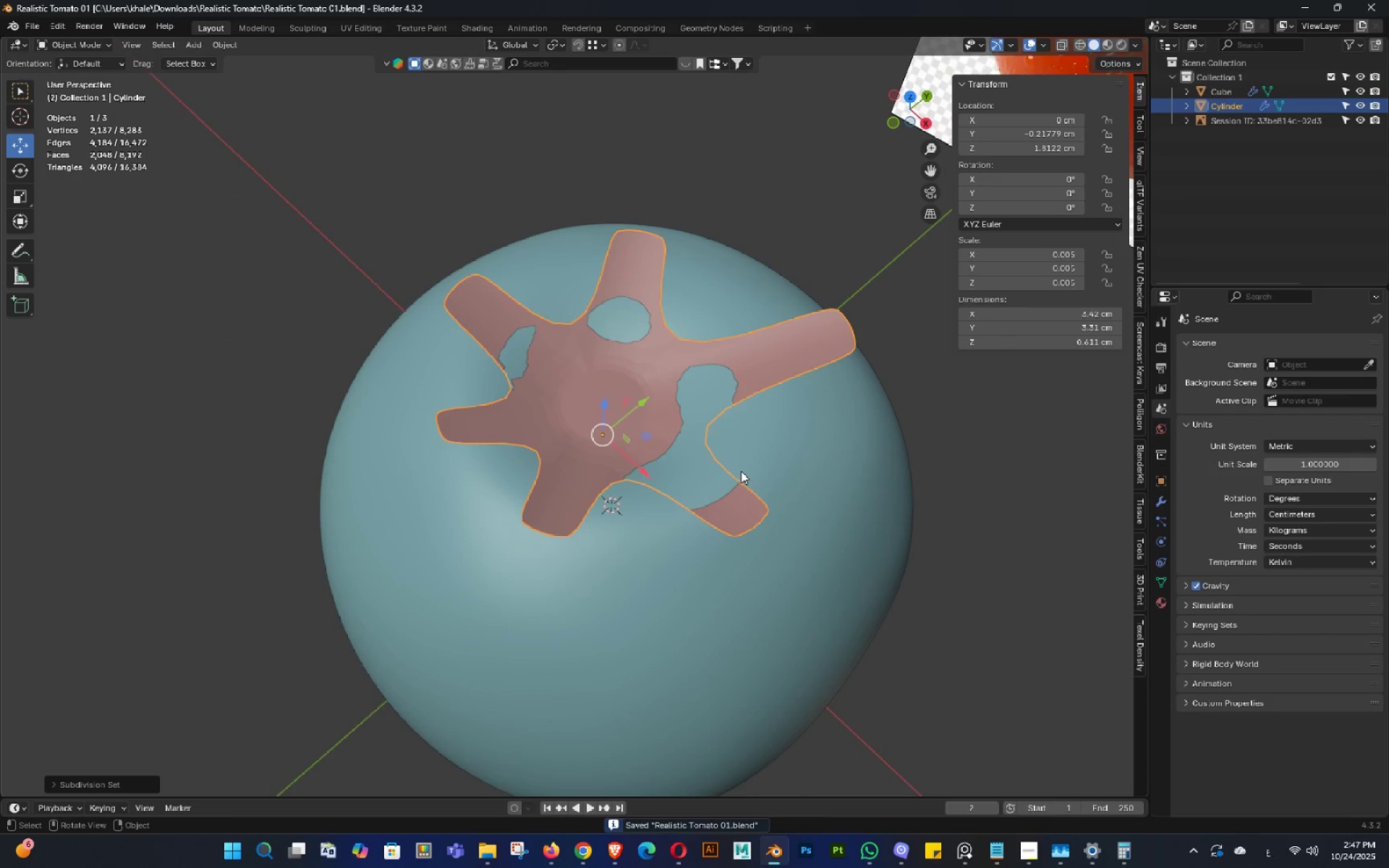 
hold_key(key=S, duration=6.66)
 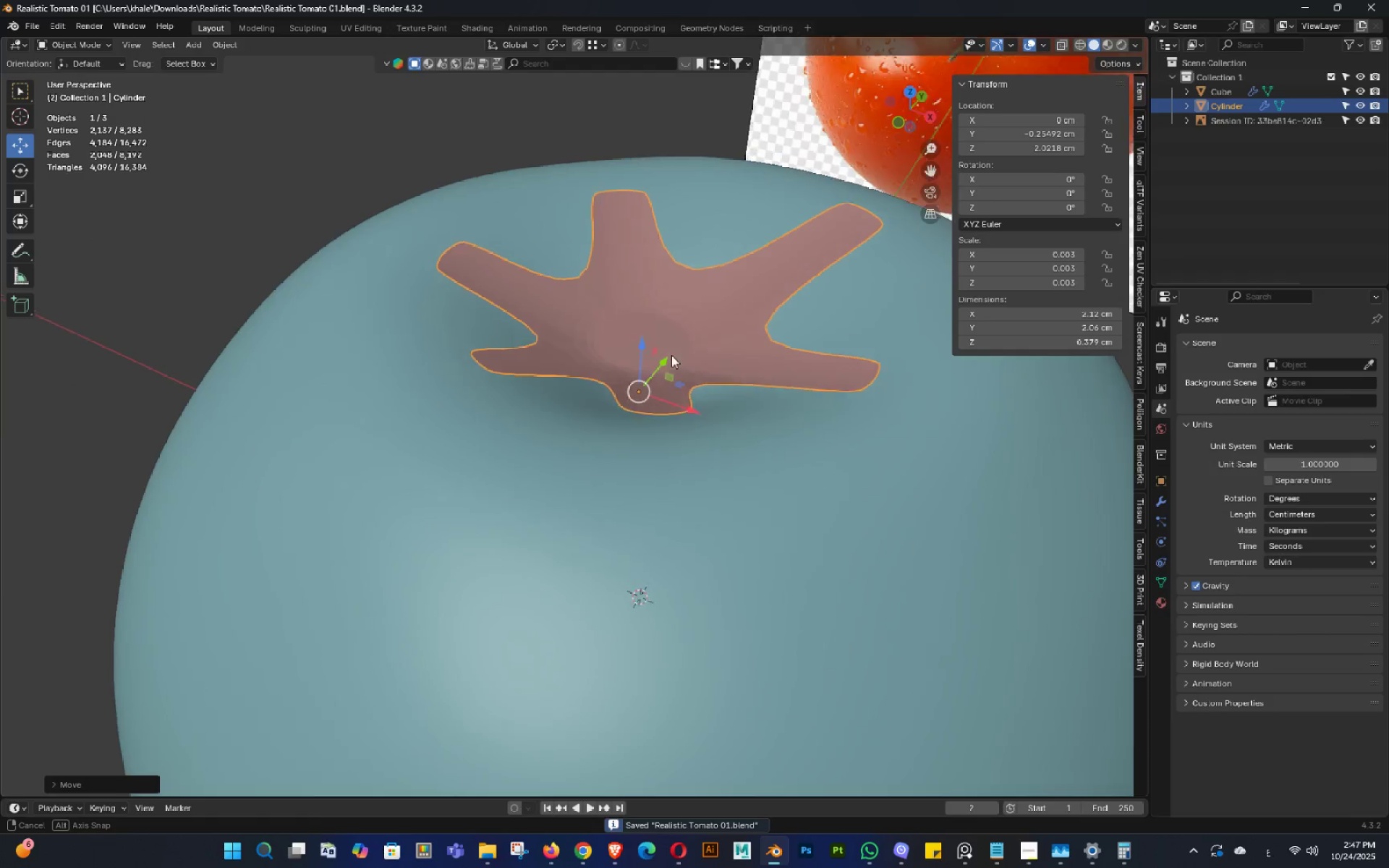 
left_click([689, 456])
 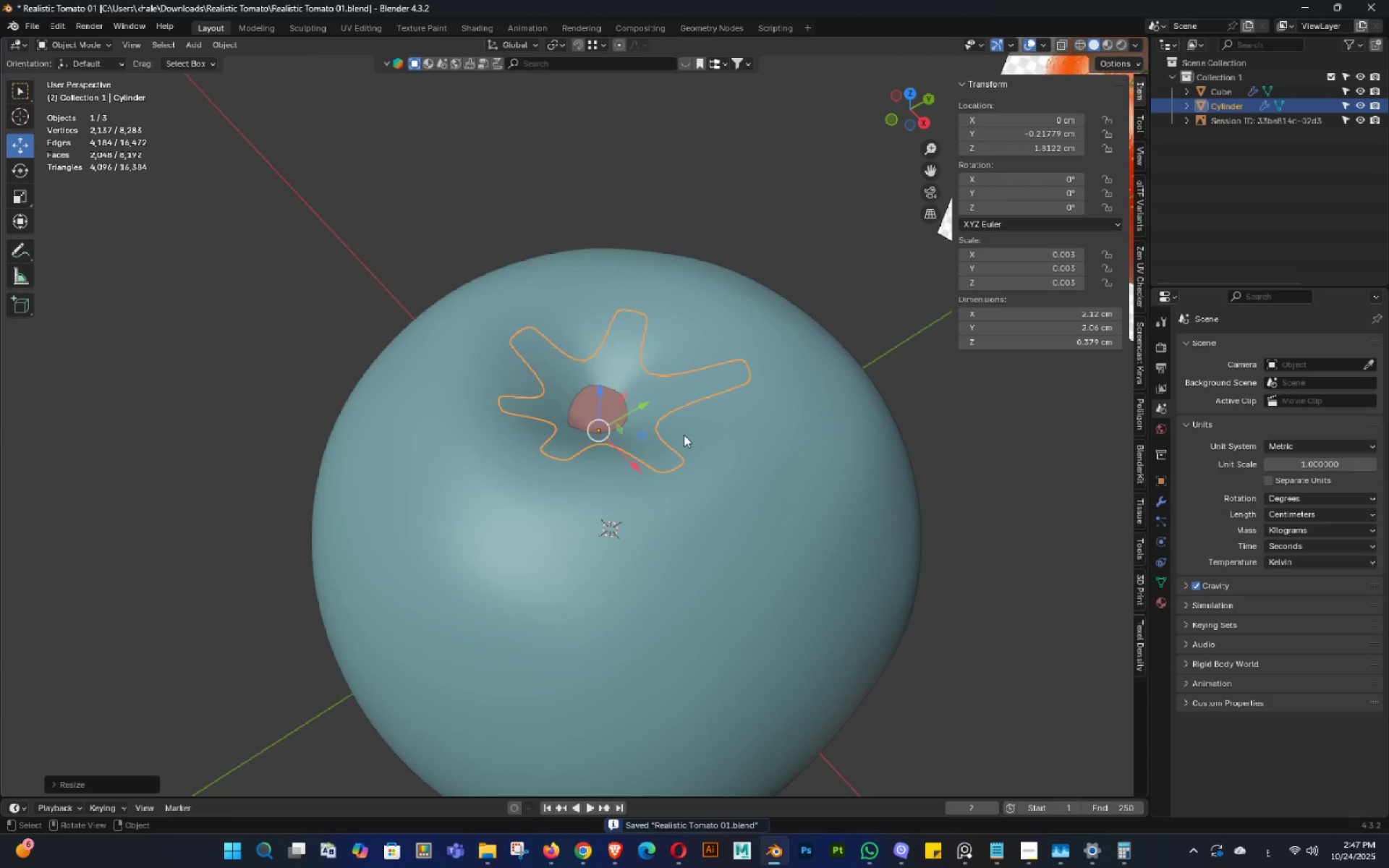 
type(gz)
 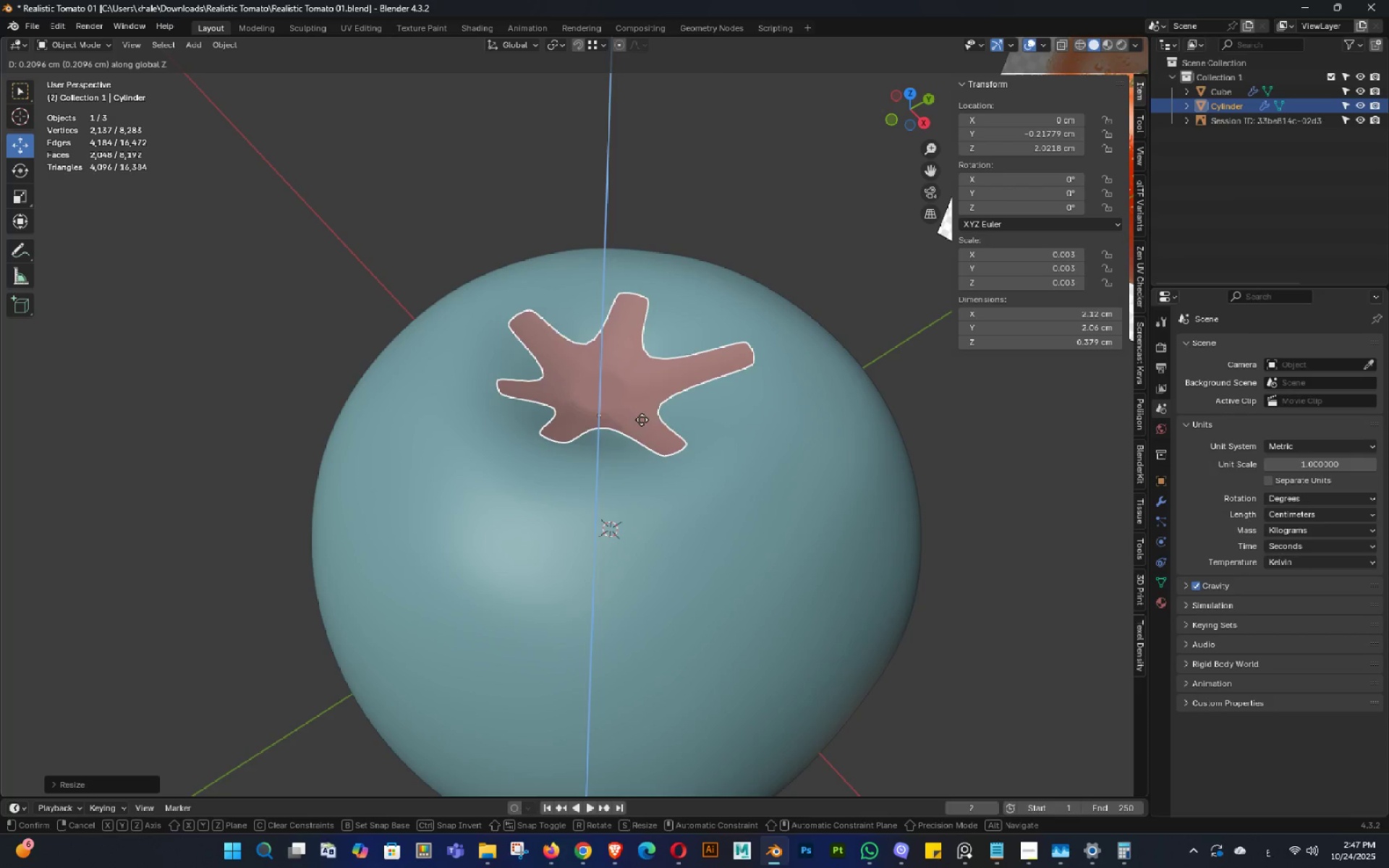 
left_click([642, 420])
 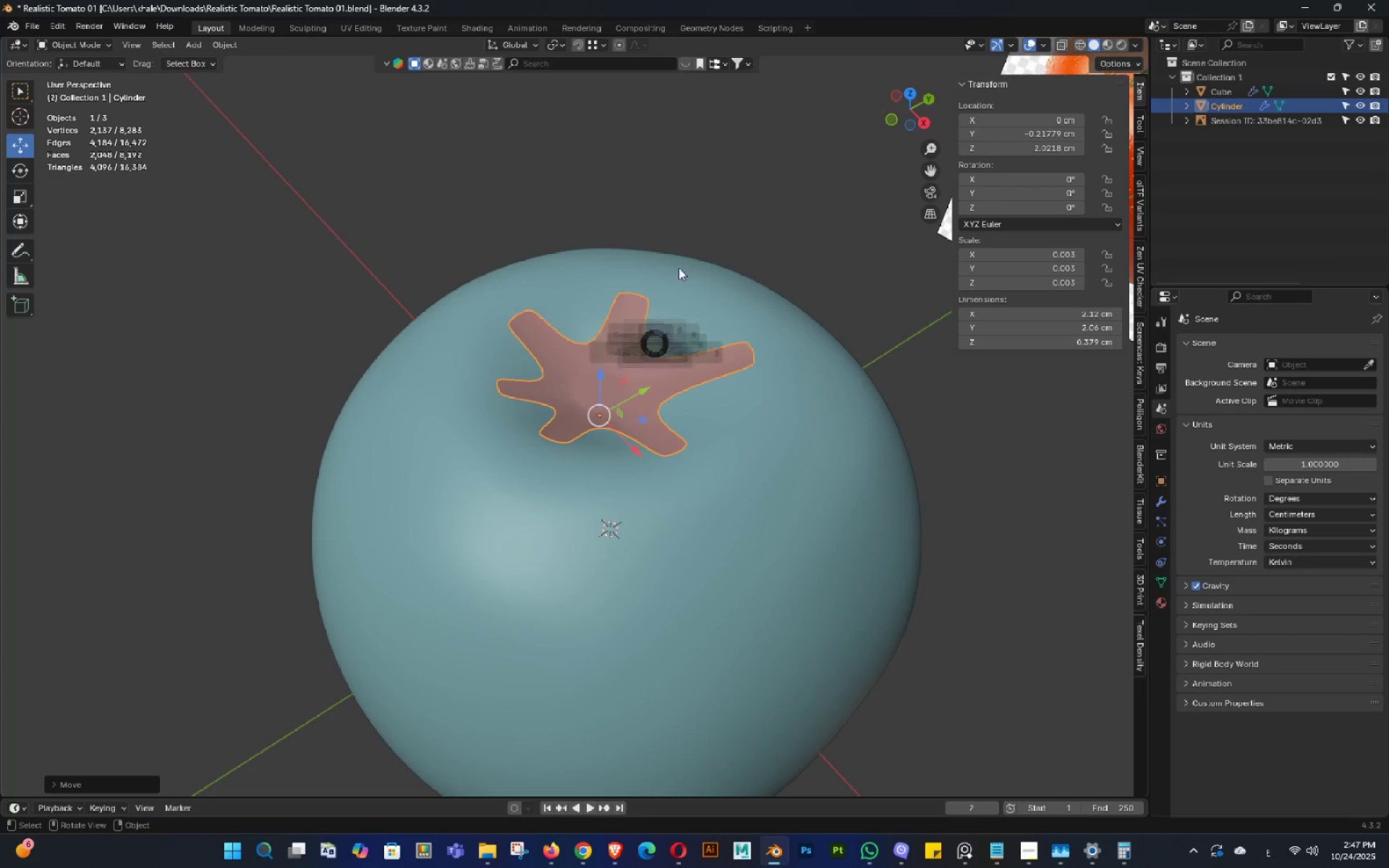 
type(`ee)
 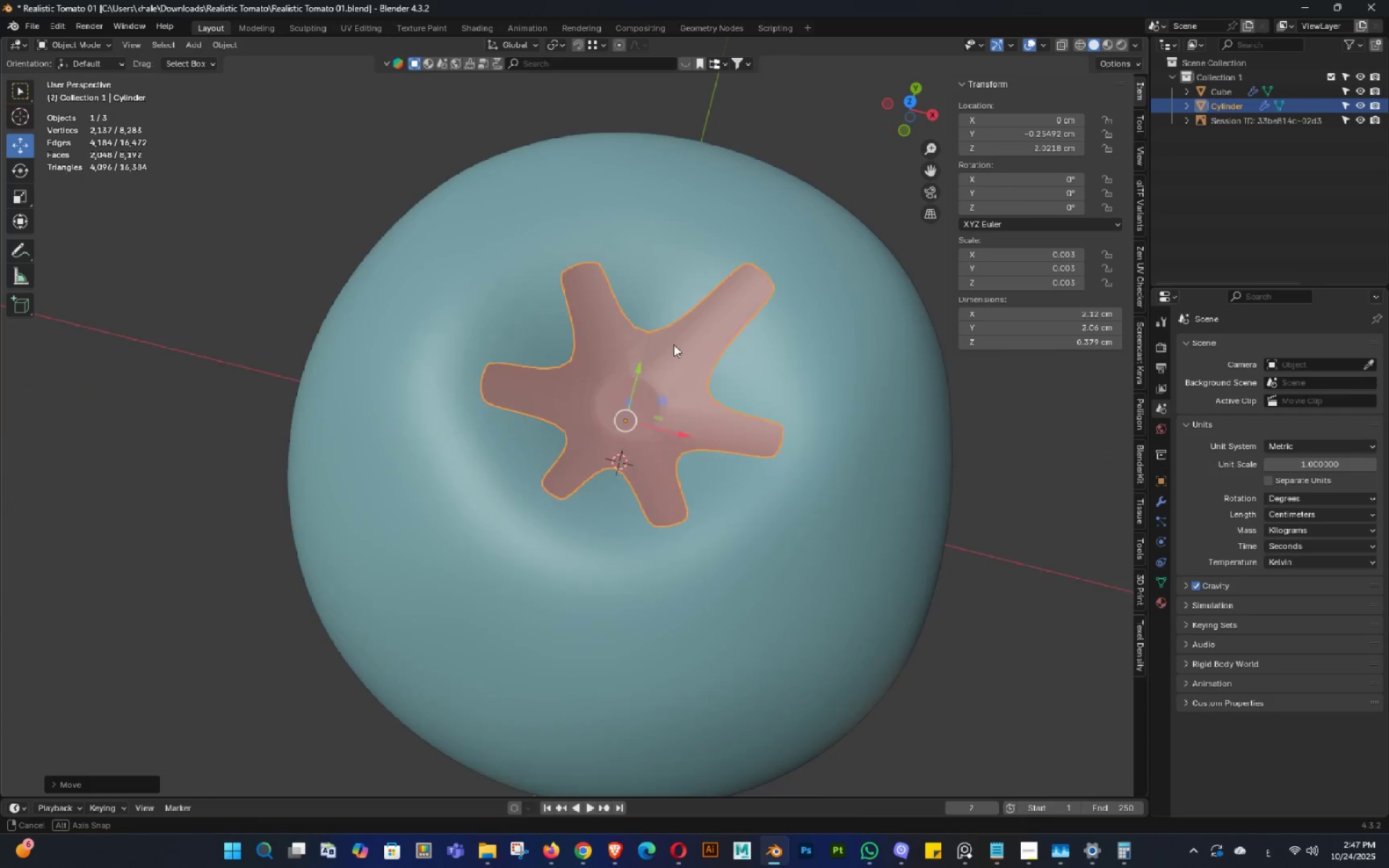 
scroll: coordinate [688, 255], scroll_direction: up, amount: 3.0
 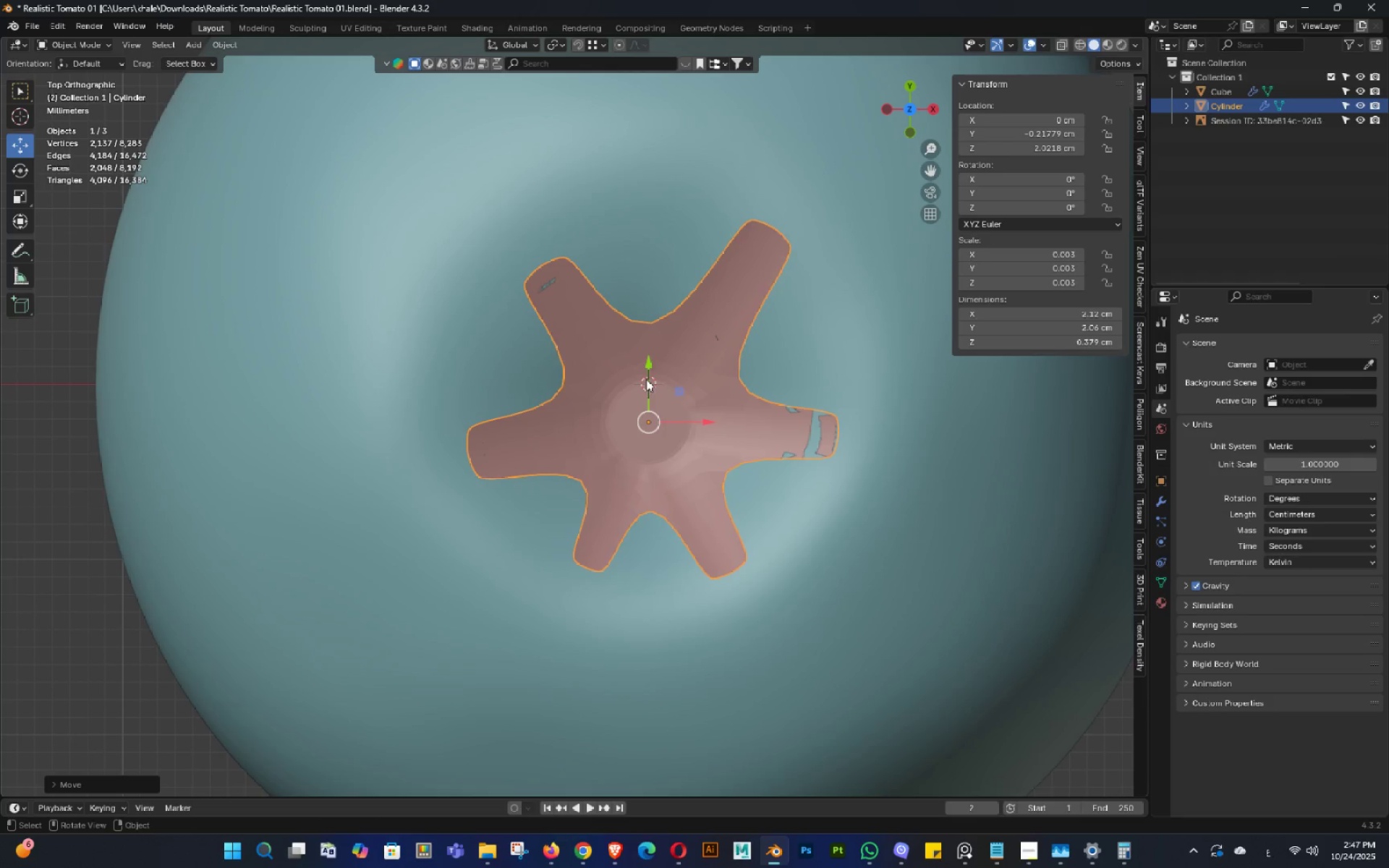 
left_click_drag(start_coordinate=[650, 375], to_coordinate=[658, 385])
 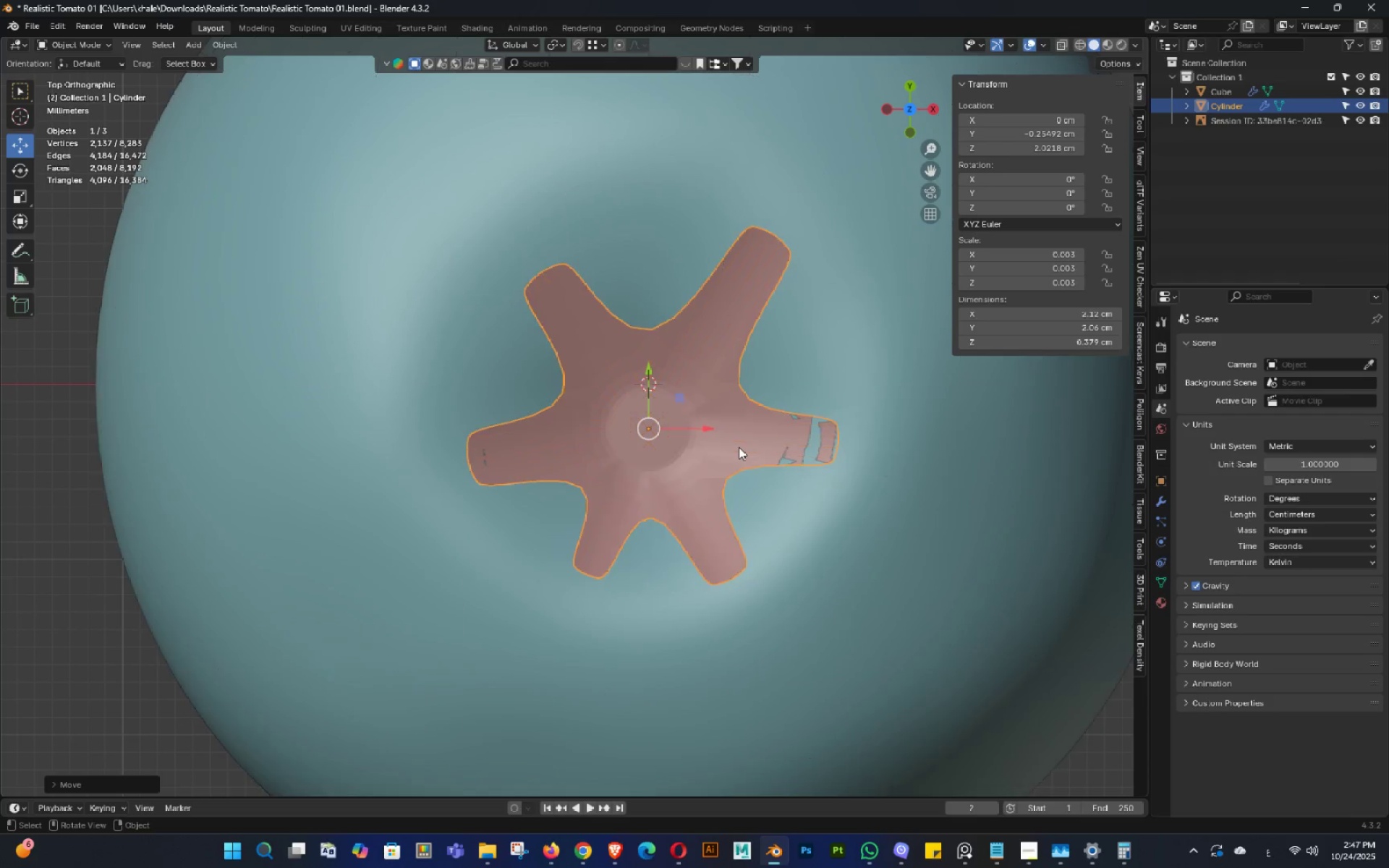 
scroll: coordinate [739, 447], scroll_direction: down, amount: 2.0
 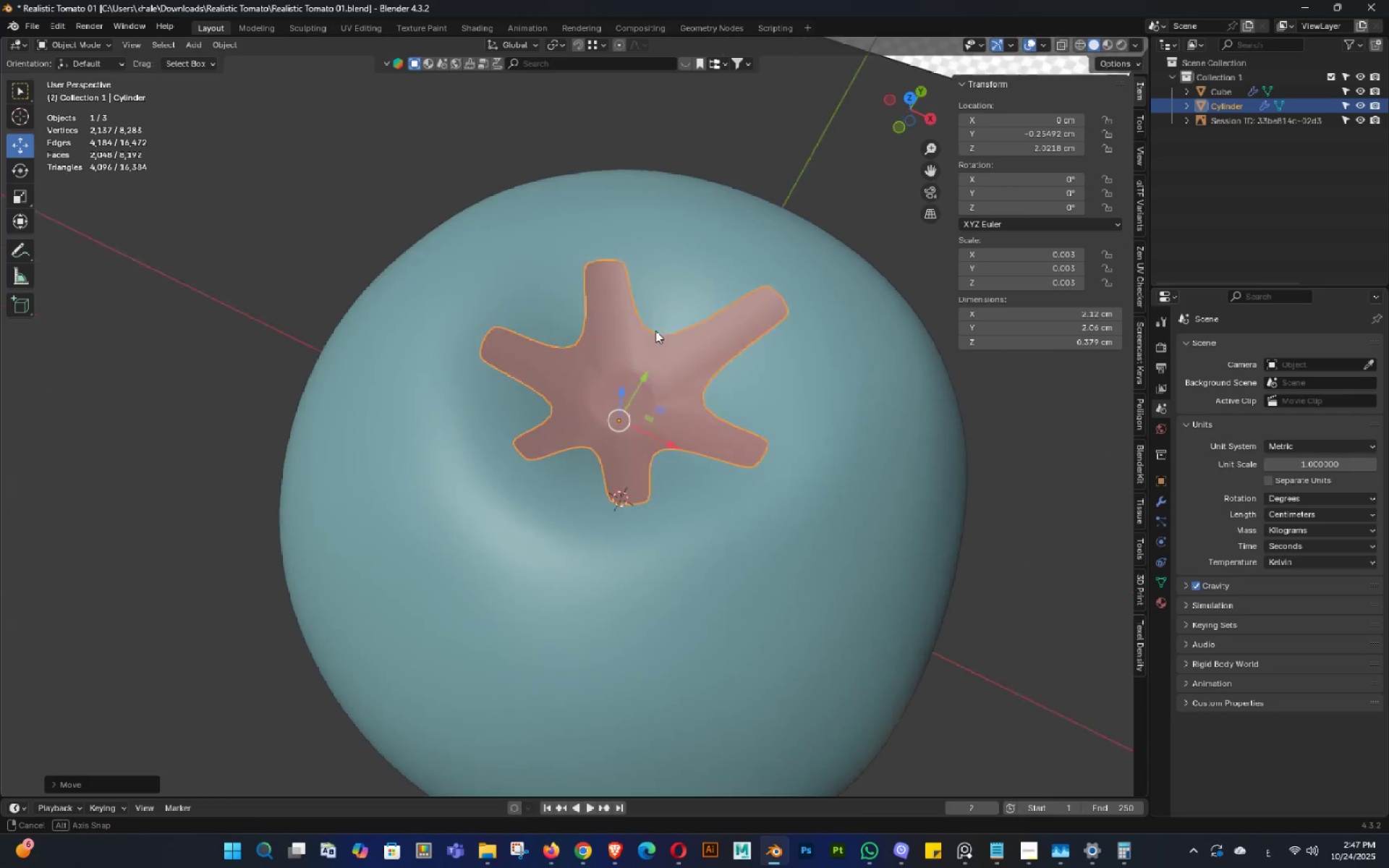 
key(Control+ControlLeft)
 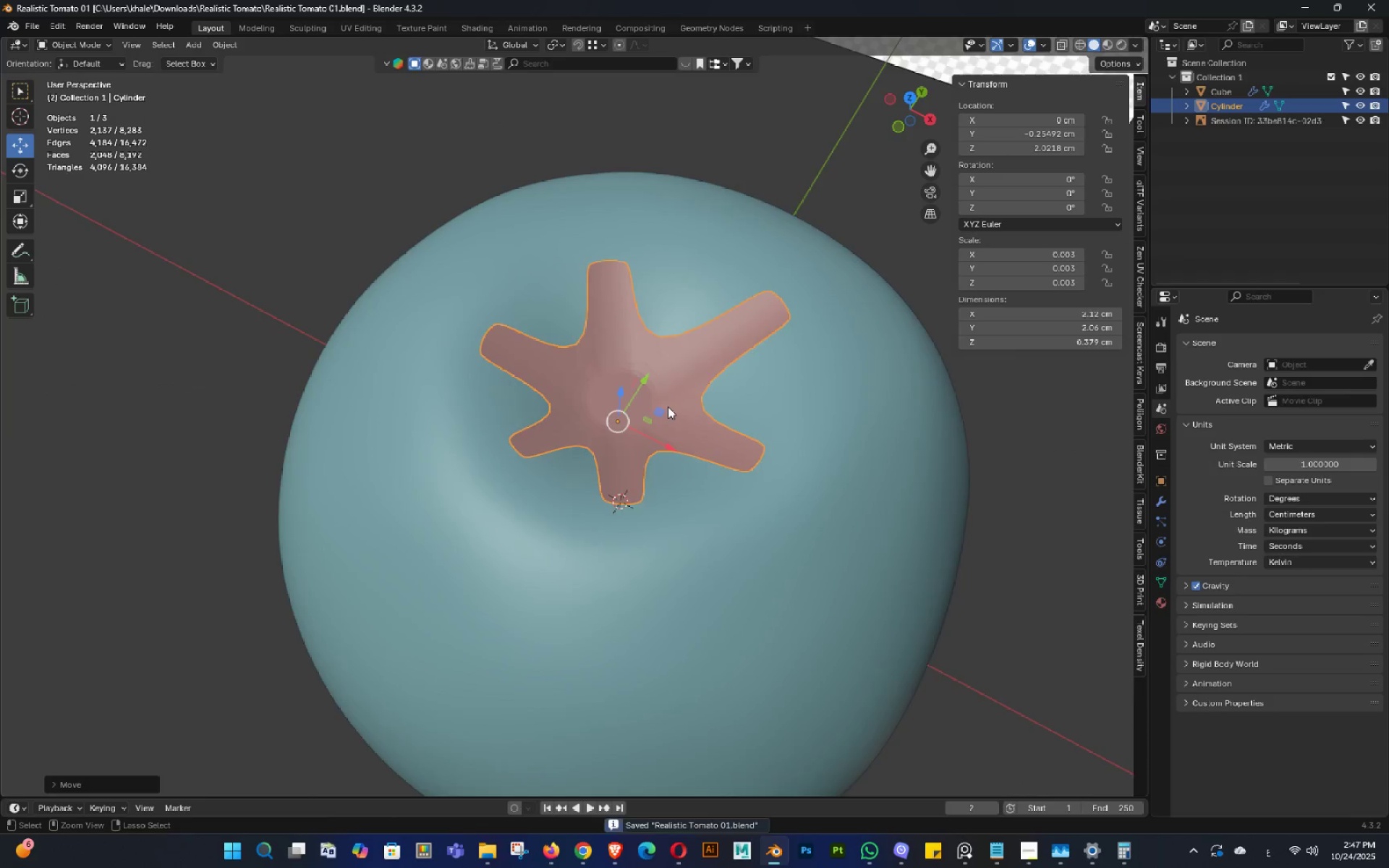 
scroll: coordinate [668, 407], scroll_direction: up, amount: 2.0
 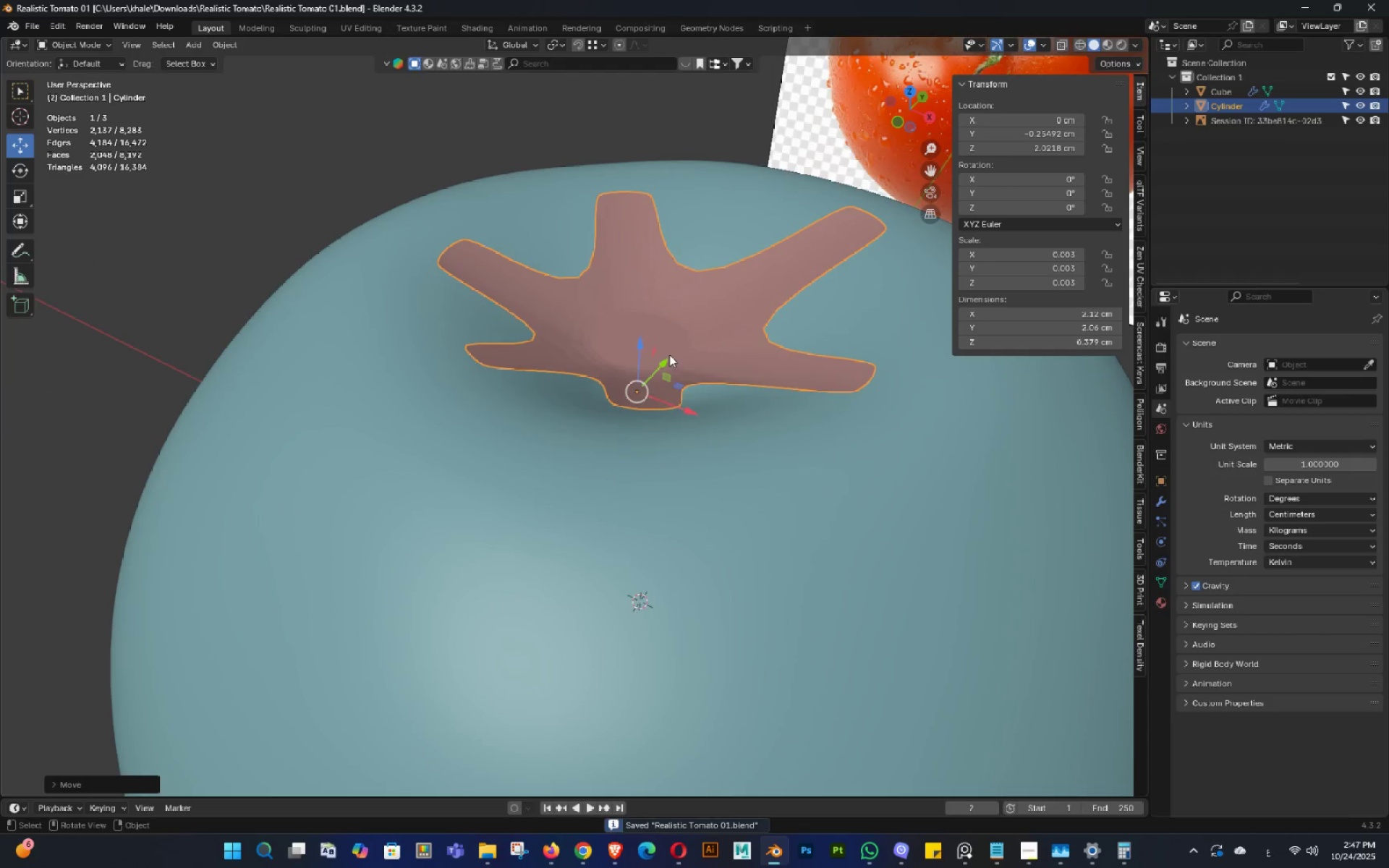 
right_click([668, 352])
 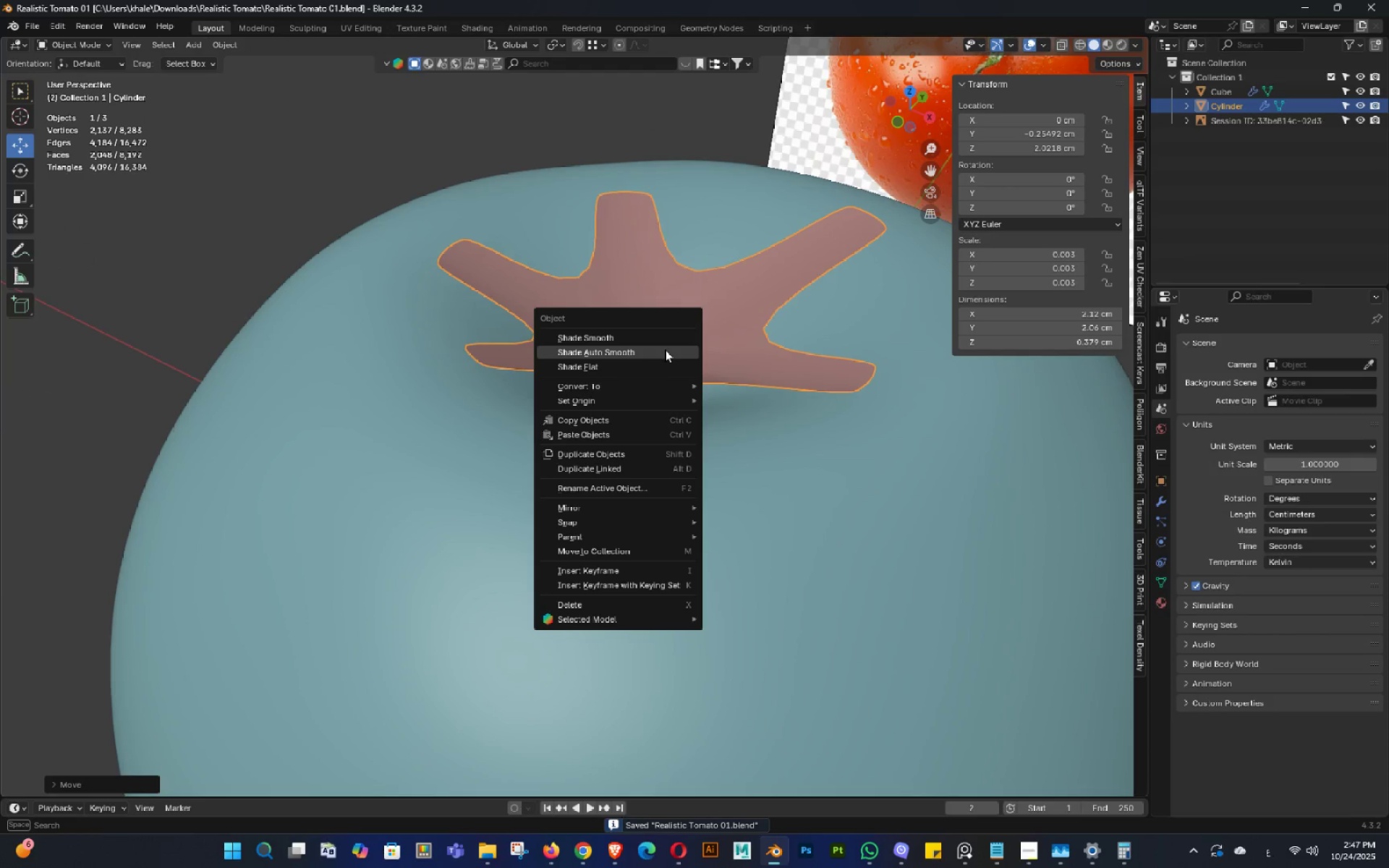 
left_click([665, 349])
 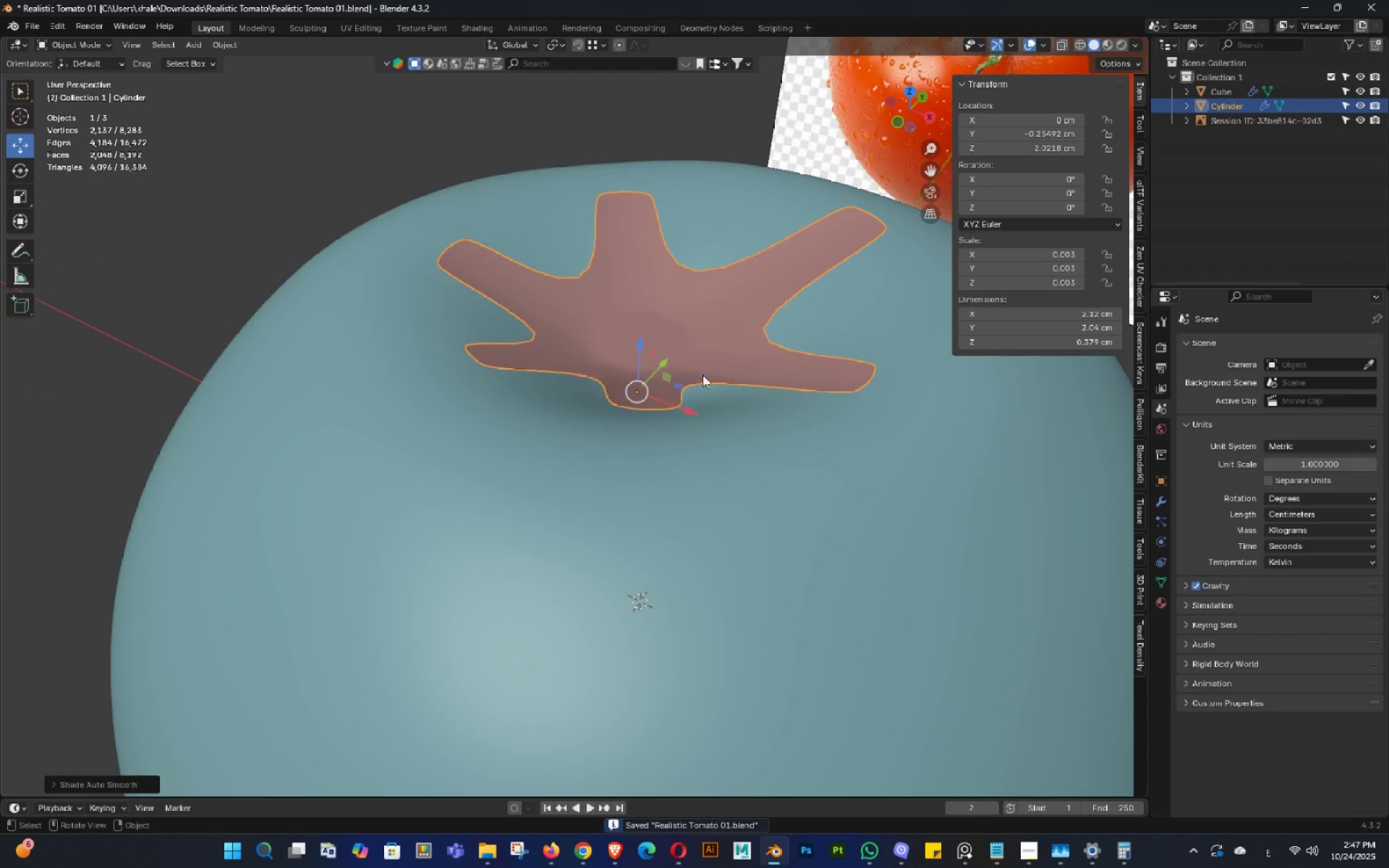 
key(Shift+ShiftLeft)
 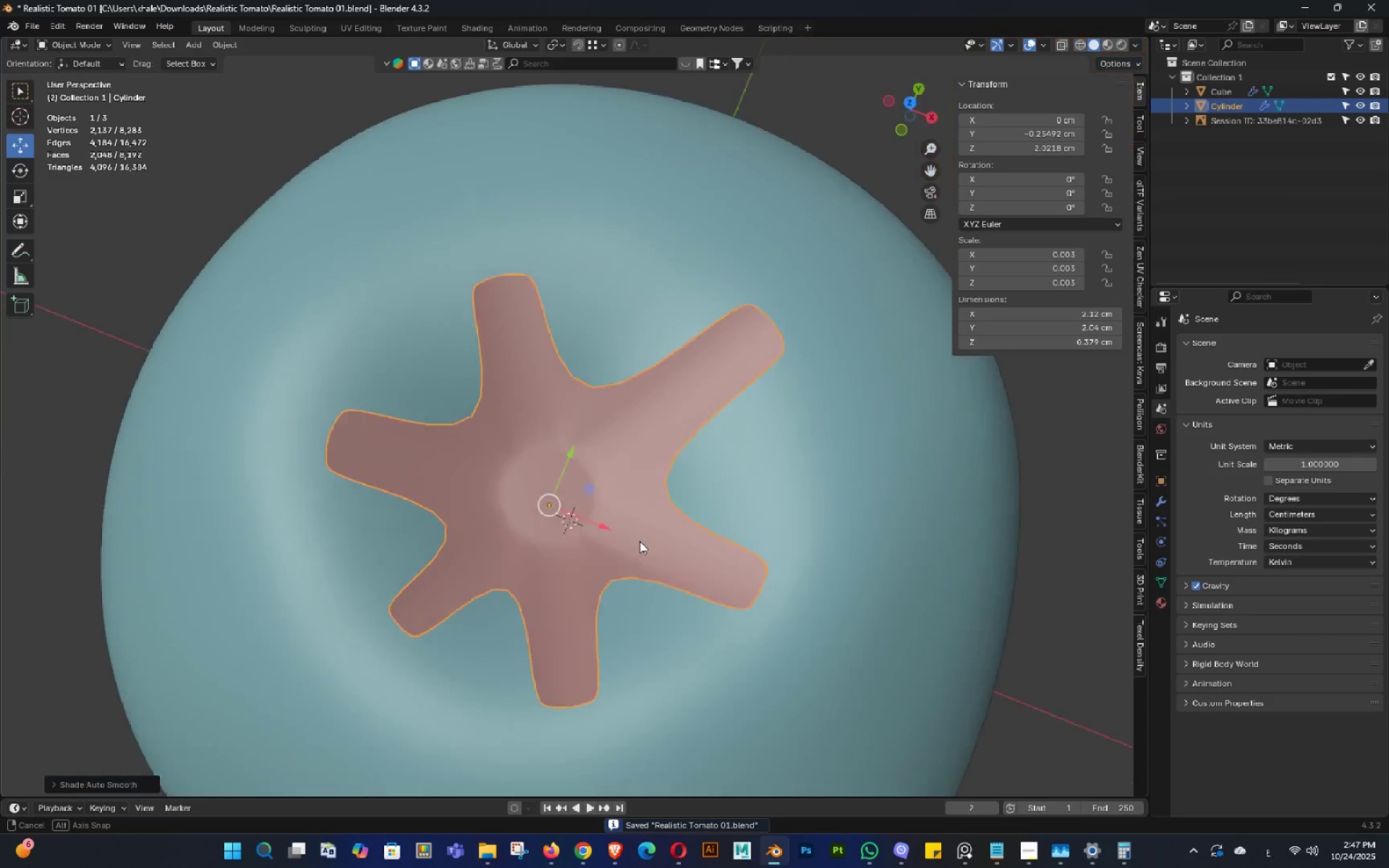 
triple_click([640, 541])
 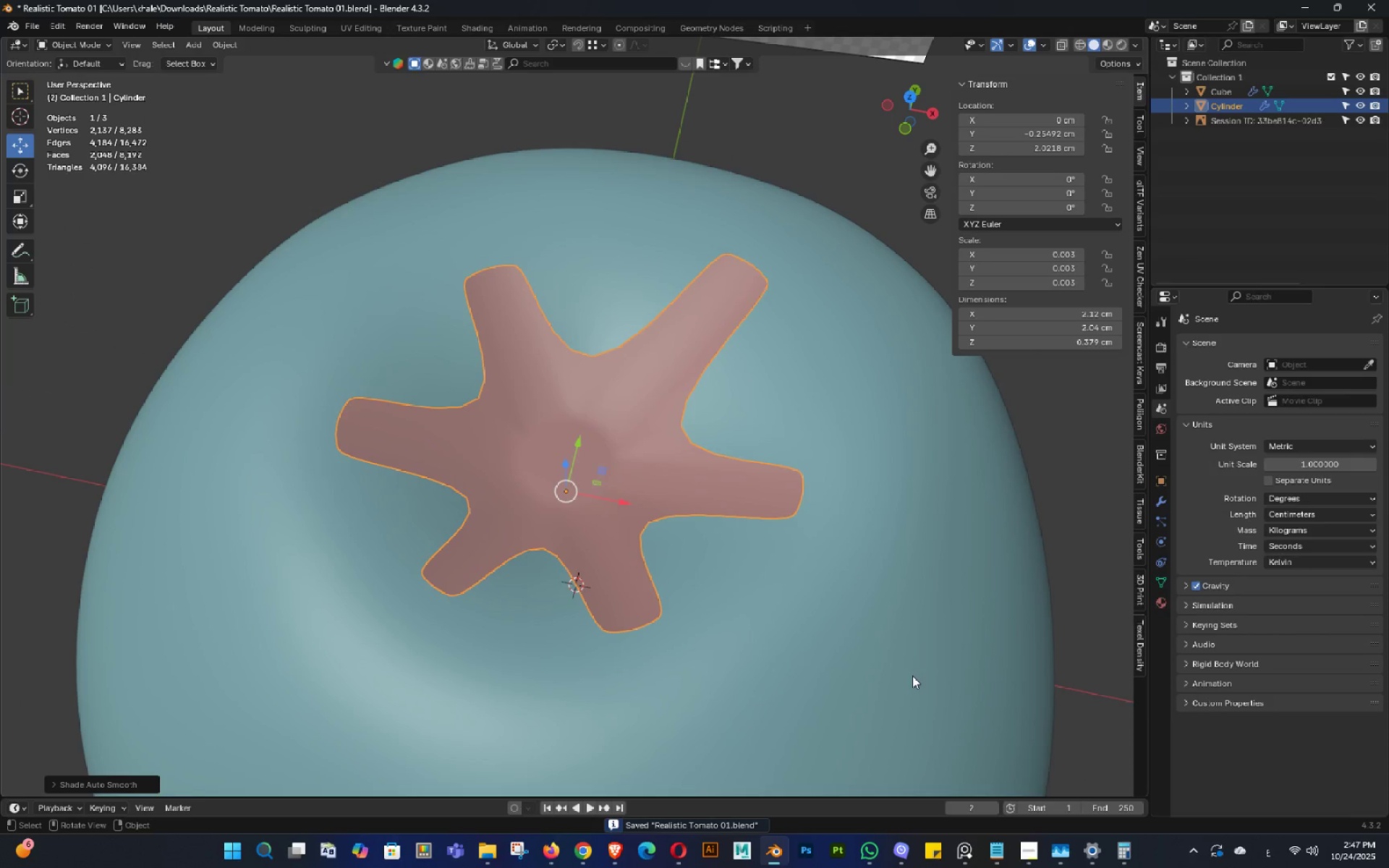 
scroll: coordinate [658, 407], scroll_direction: down, amount: 3.0
 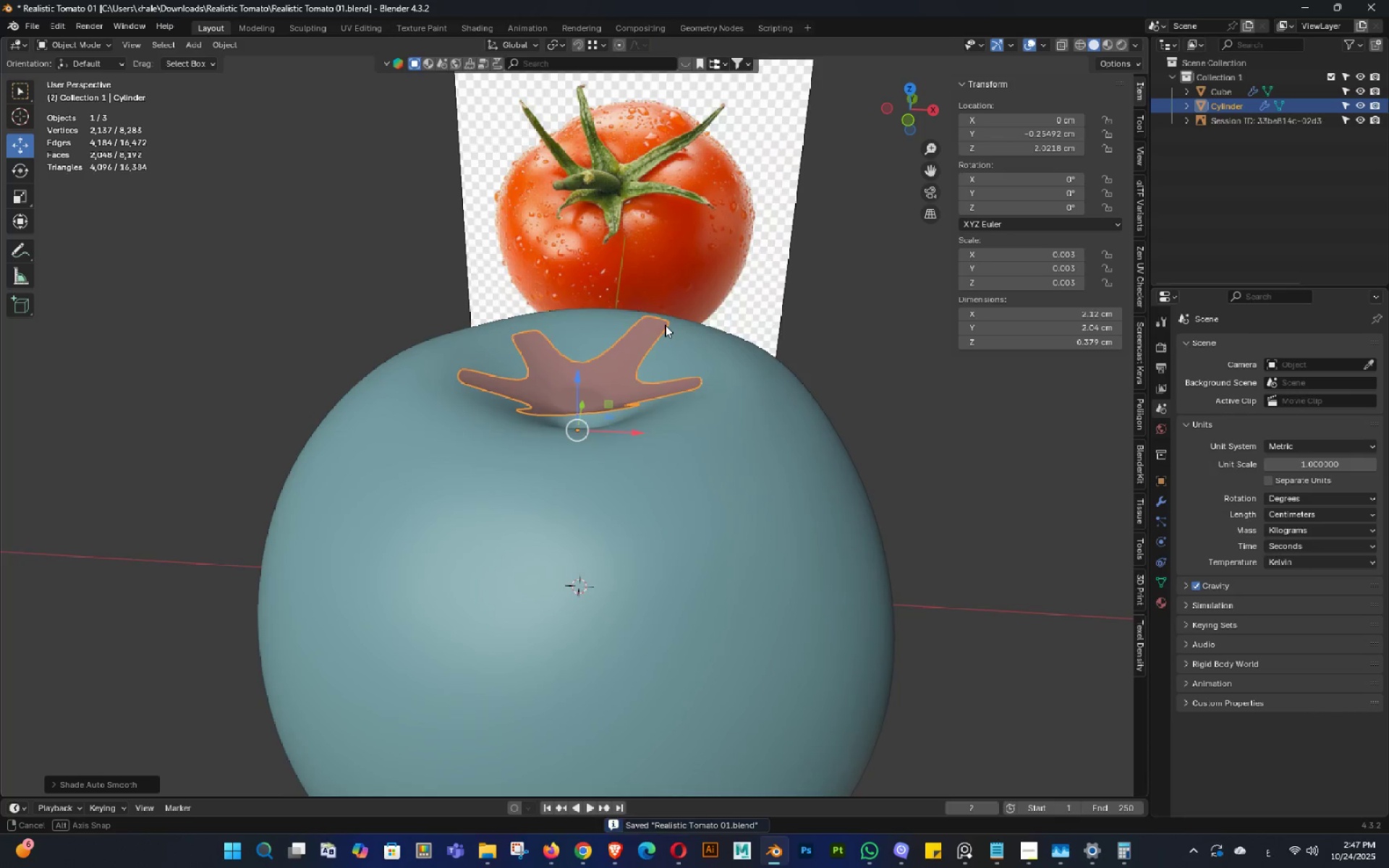 
double_click([666, 322])
 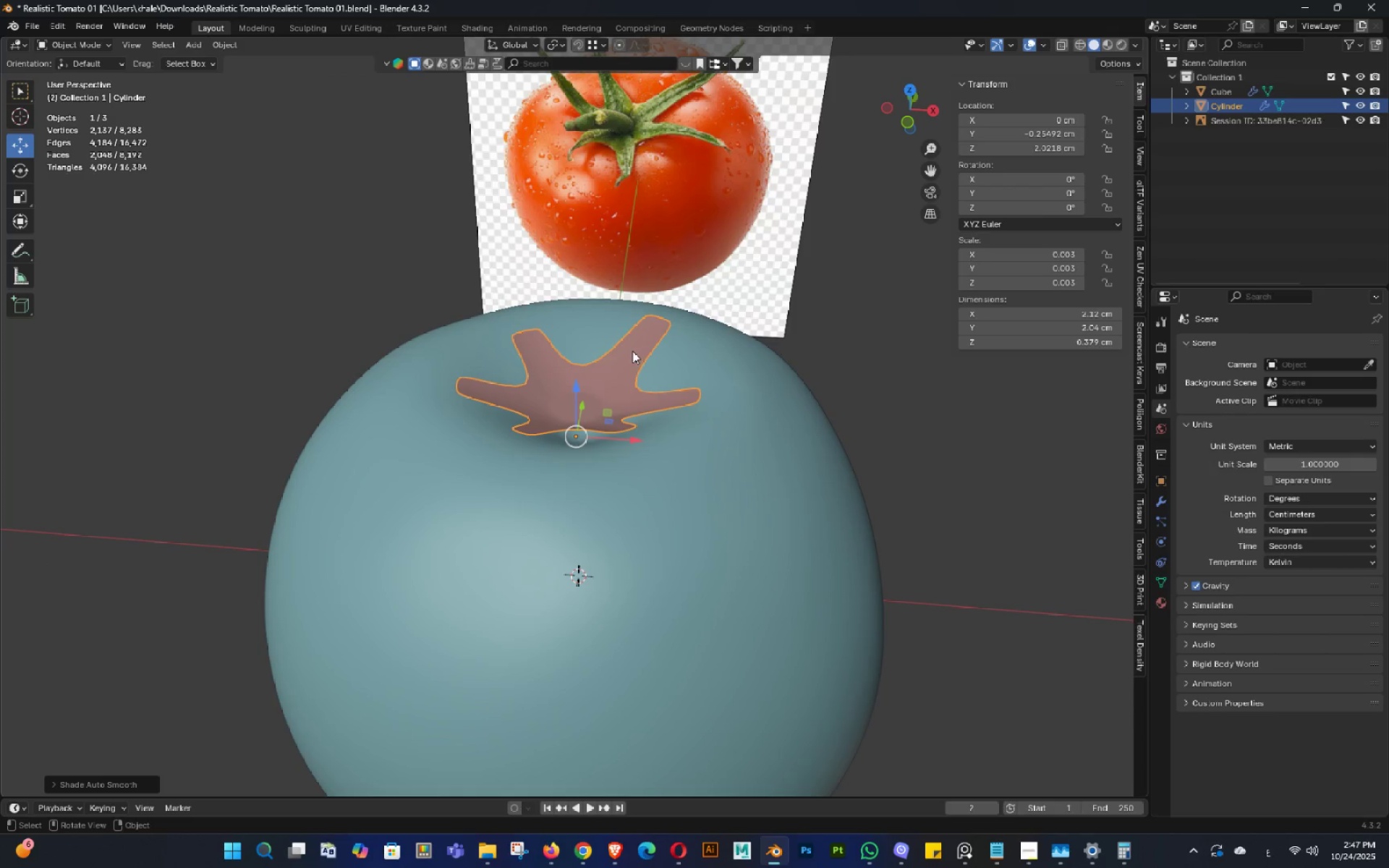 
scroll: coordinate [632, 353], scroll_direction: up, amount: 1.0
 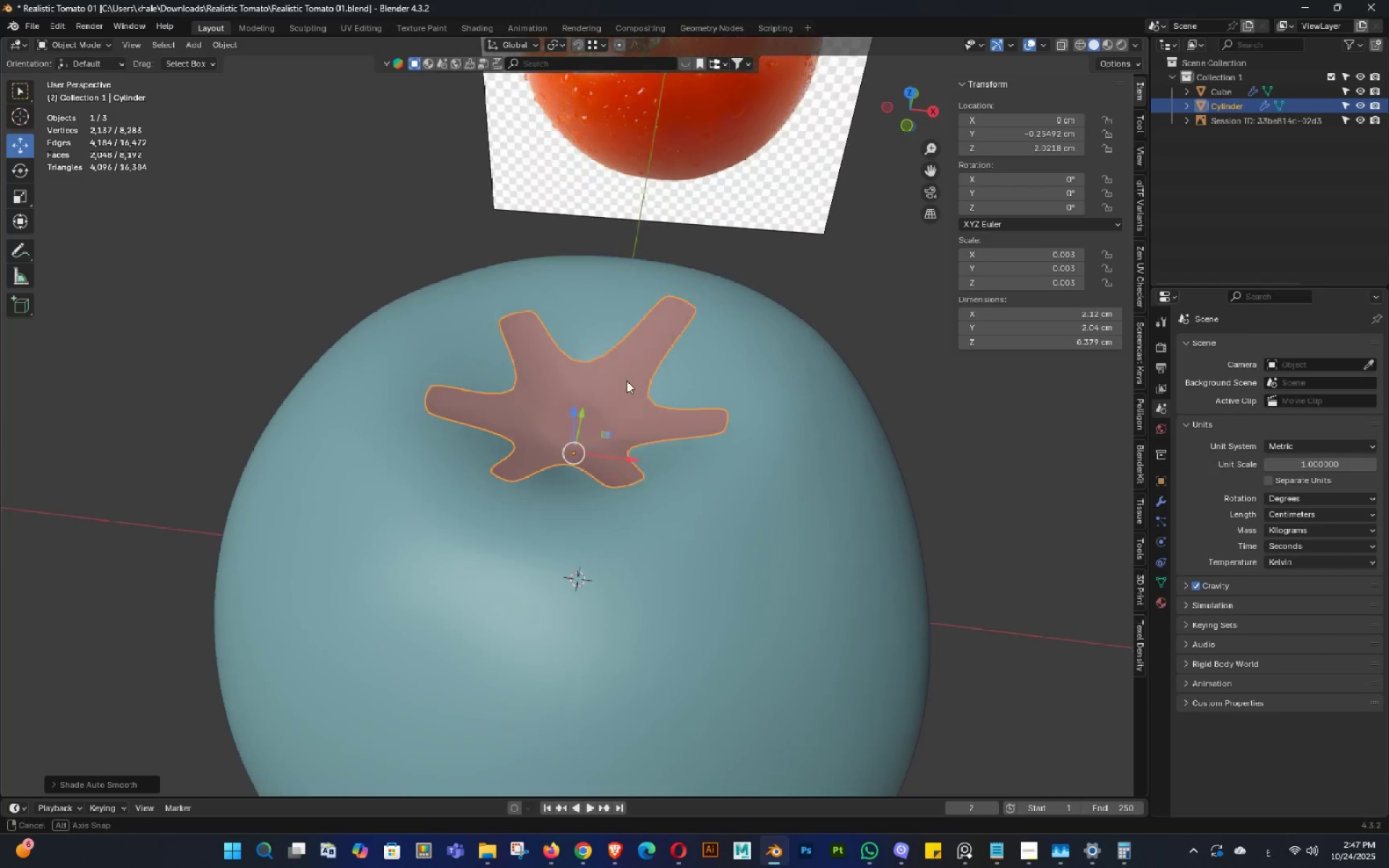 
key(Tab)
 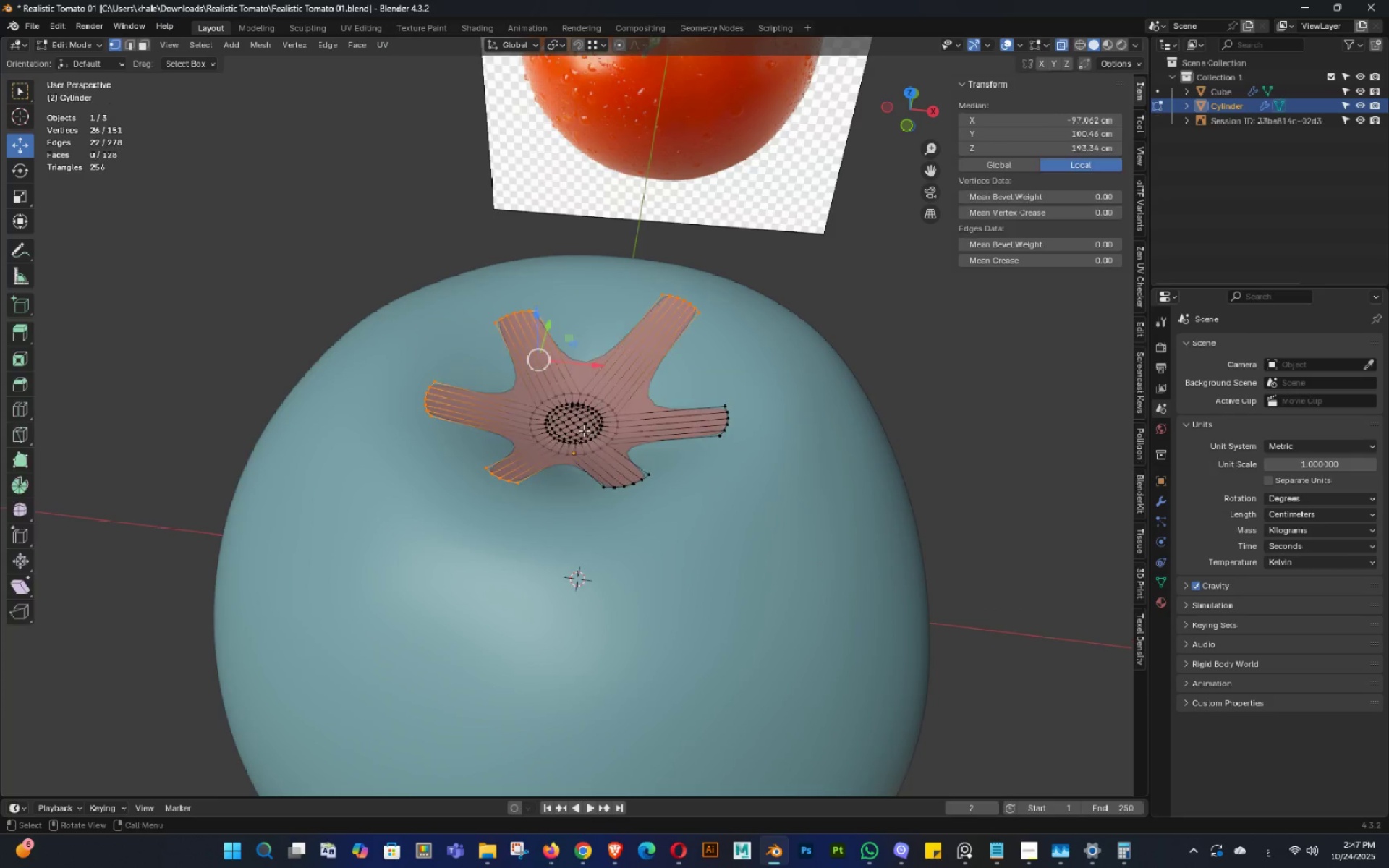 
scroll: coordinate [606, 450], scroll_direction: up, amount: 8.0
 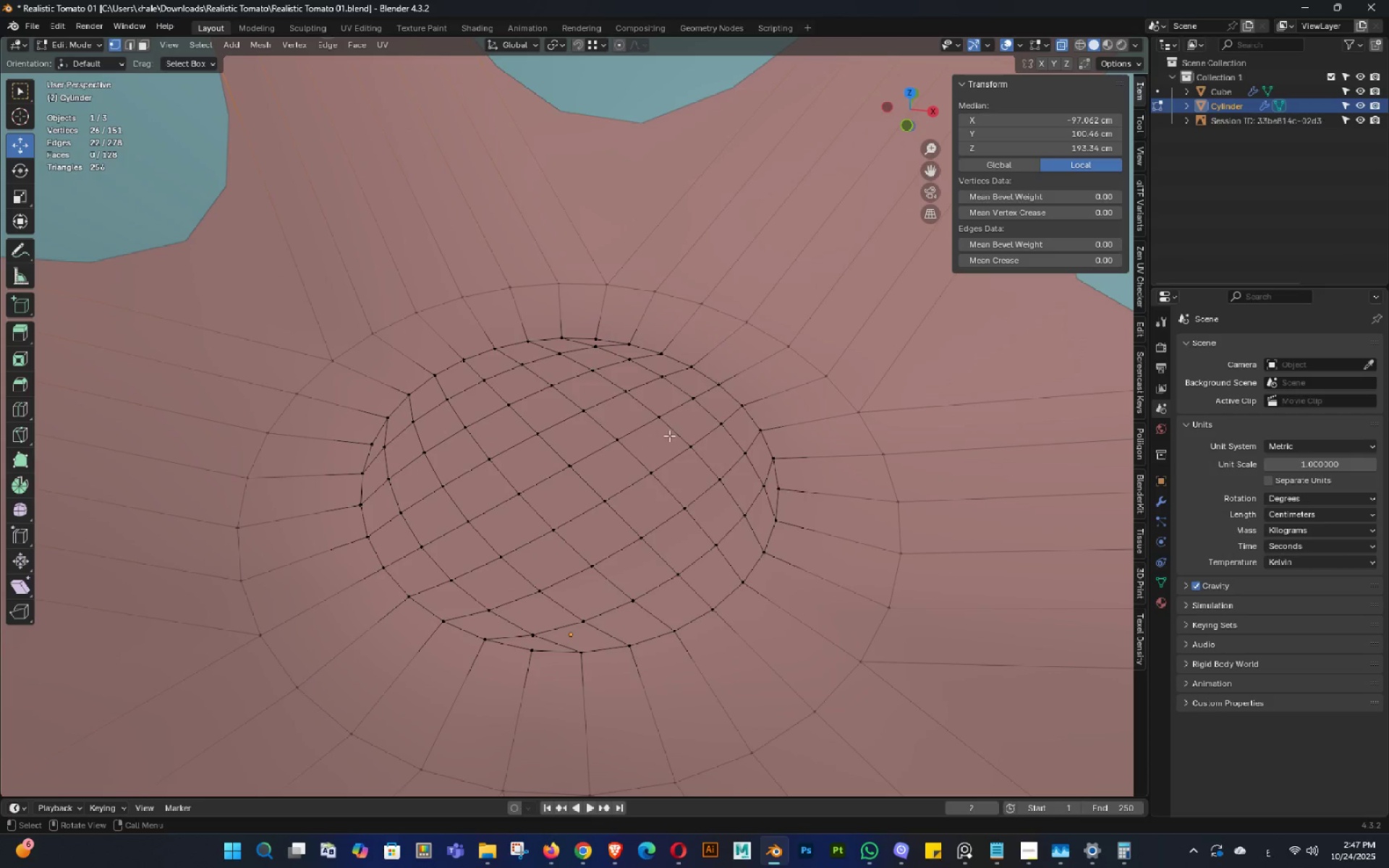 
hold_key(key=Tab, duration=0.63)
 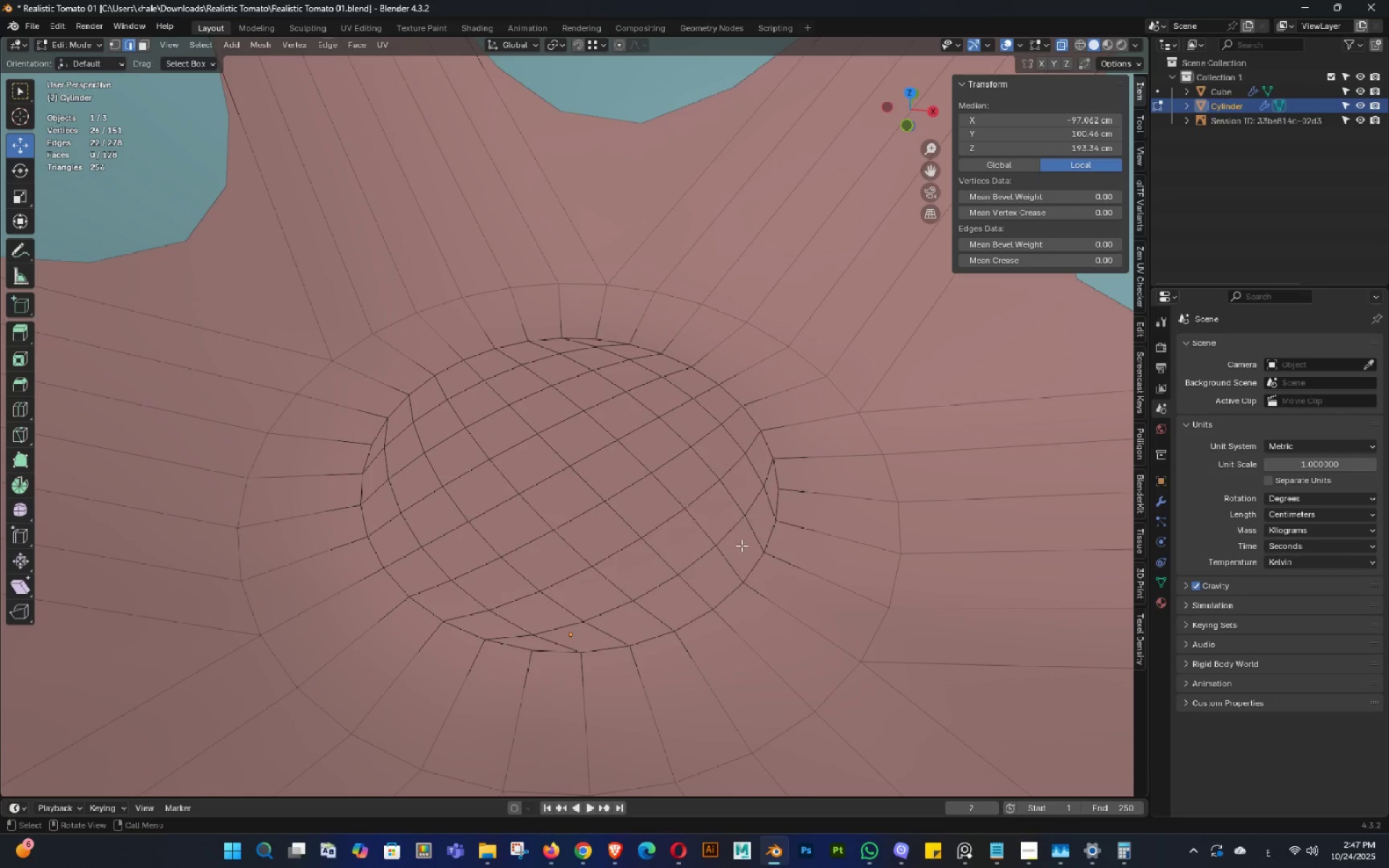 
hold_key(key=AltLeft, duration=0.3)
 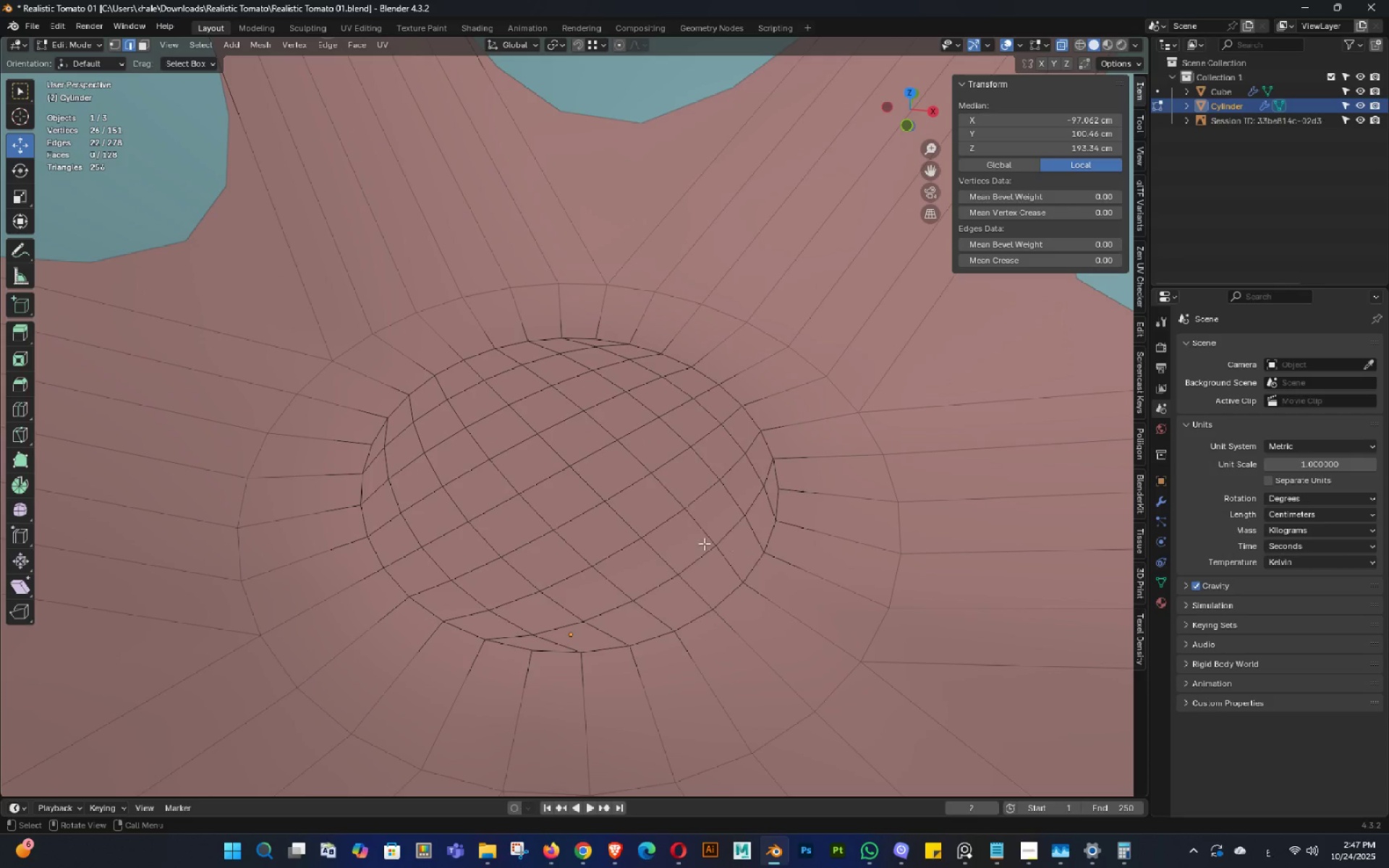 
hold_key(key=Tab, duration=0.38)
 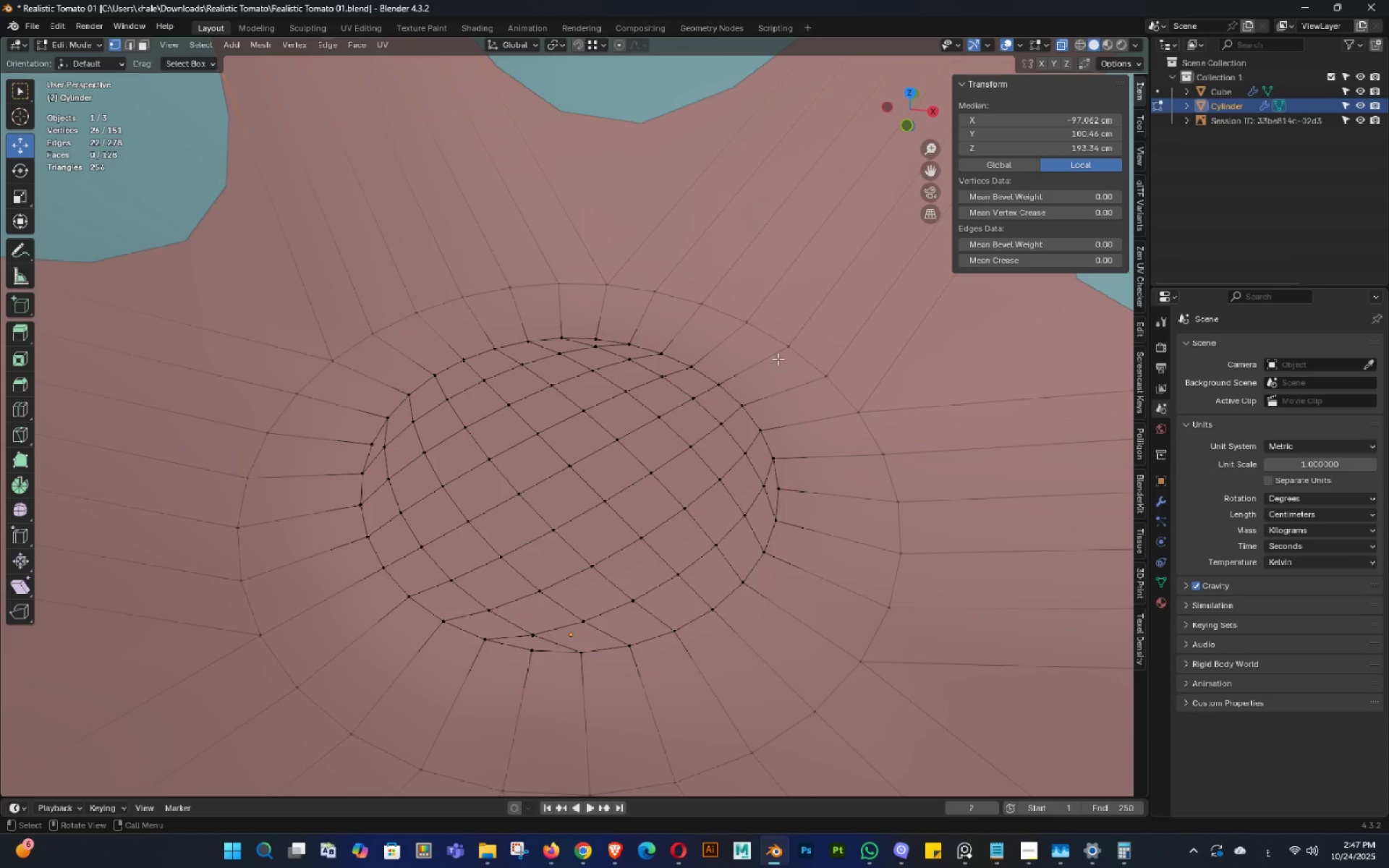 
left_click_drag(start_coordinate=[783, 341], to_coordinate=[352, 660])
 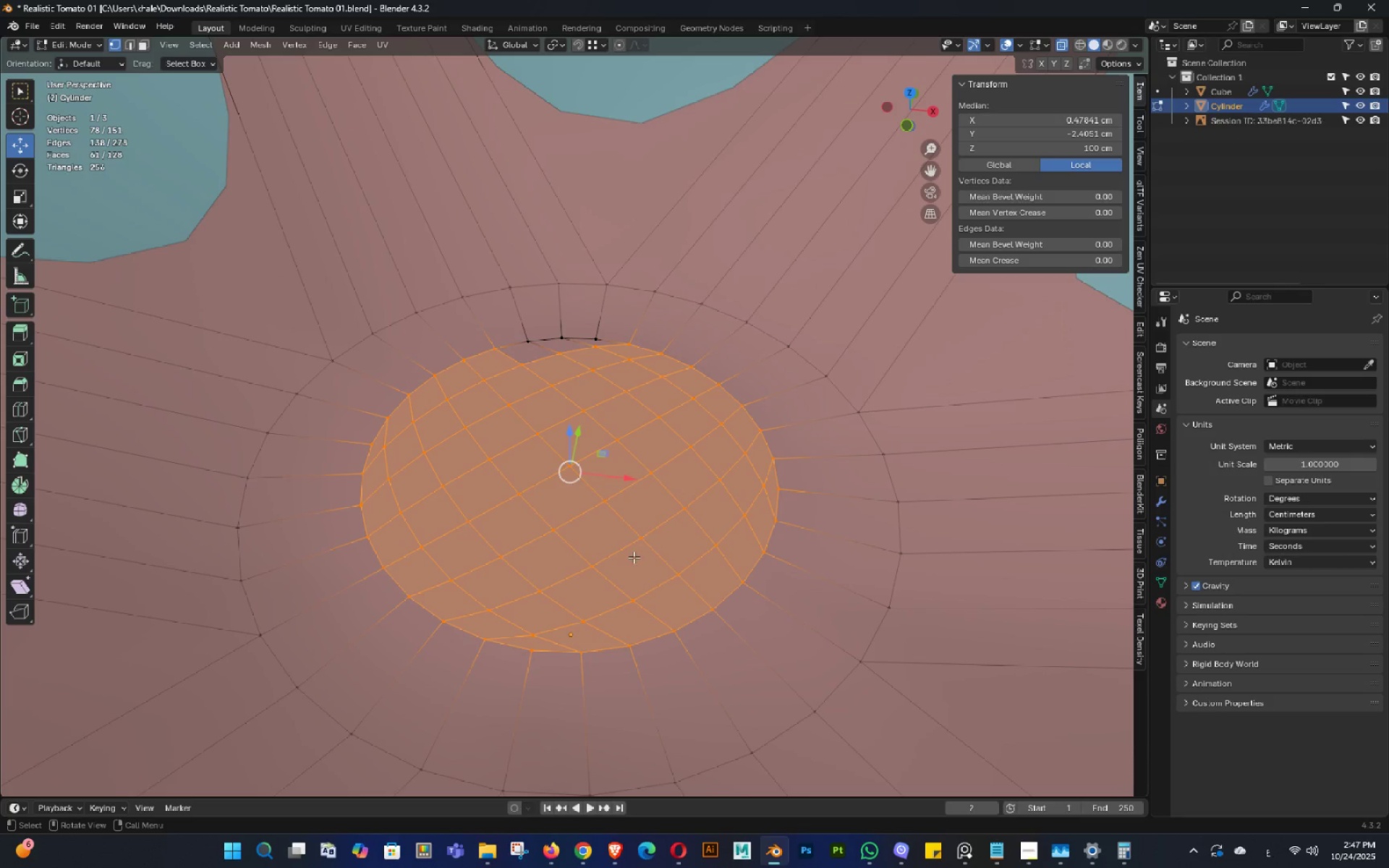 
hold_key(key=ShiftLeft, duration=0.8)
left_click_drag(start_coordinate=[640, 311], to_coordinate=[454, 404])
 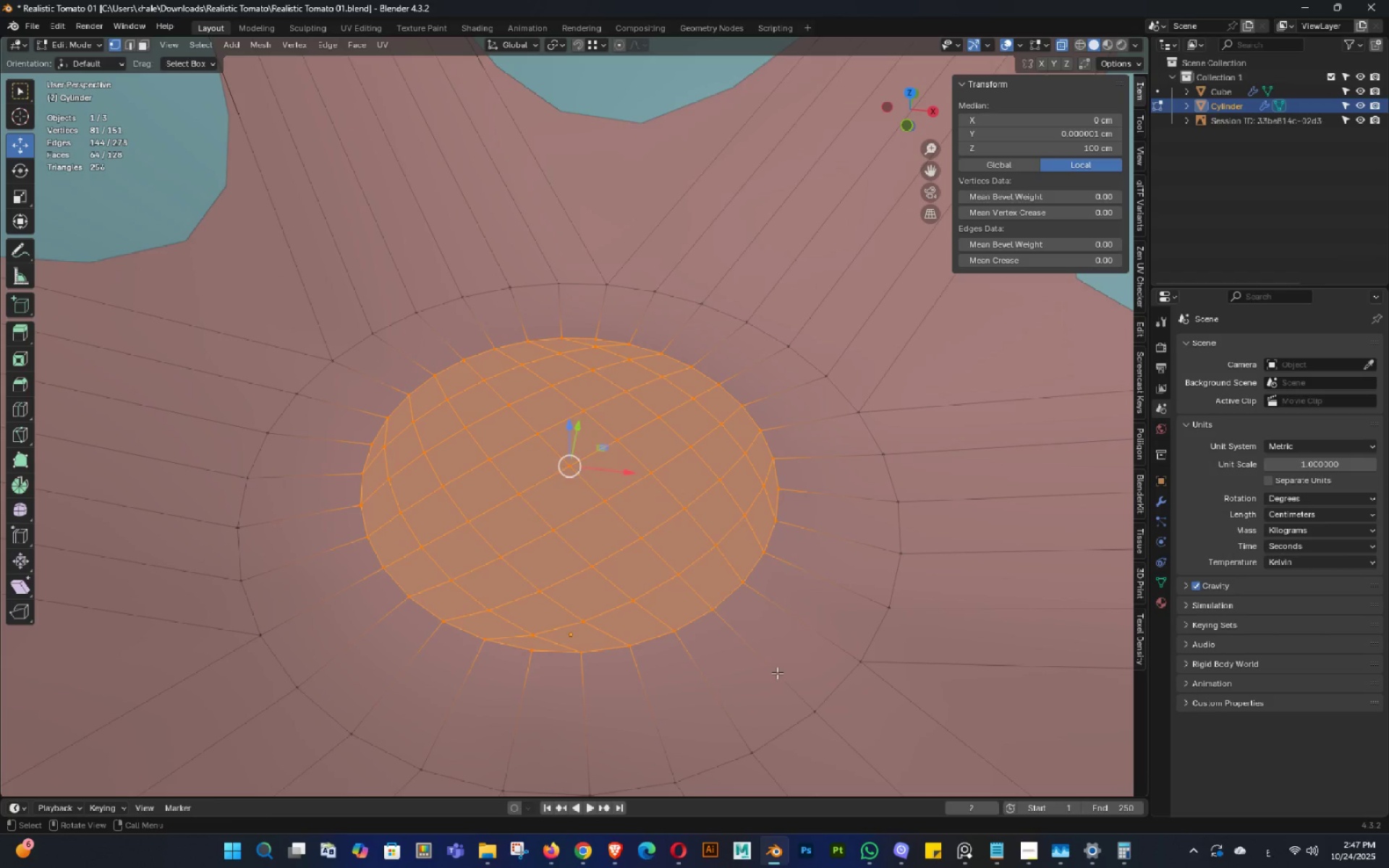 
key(S)
 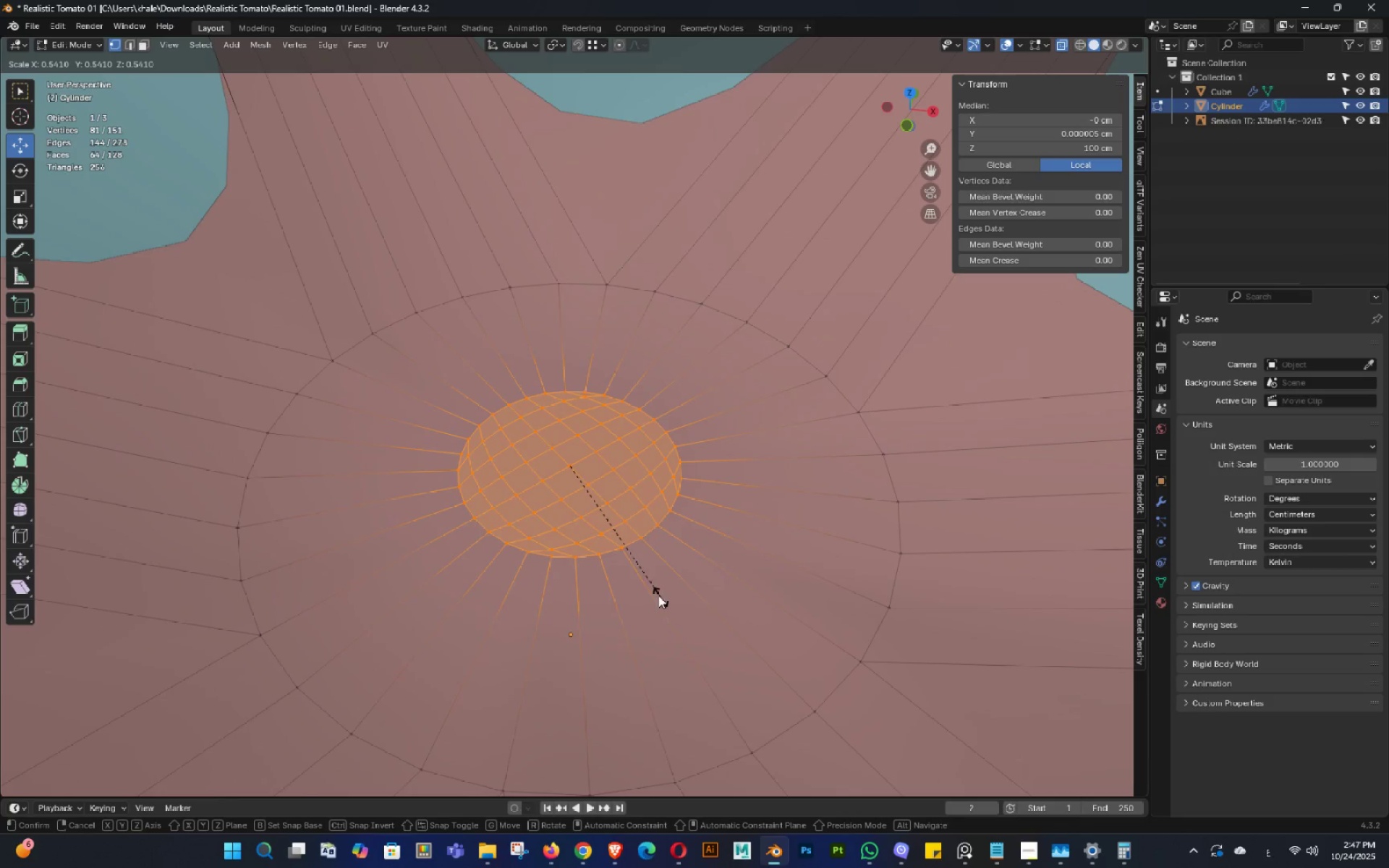 
left_click([650, 590])
 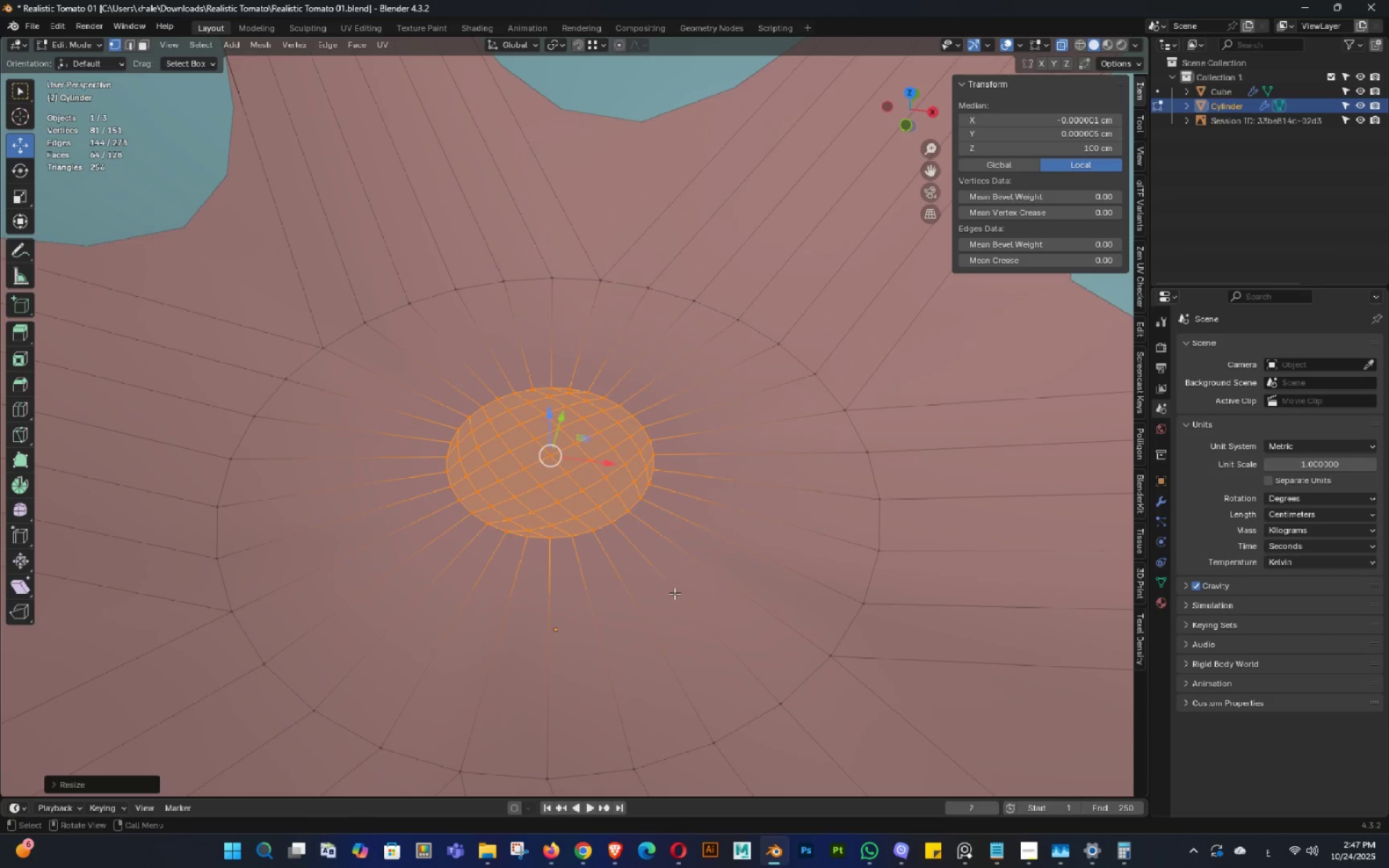 
type(gz)
 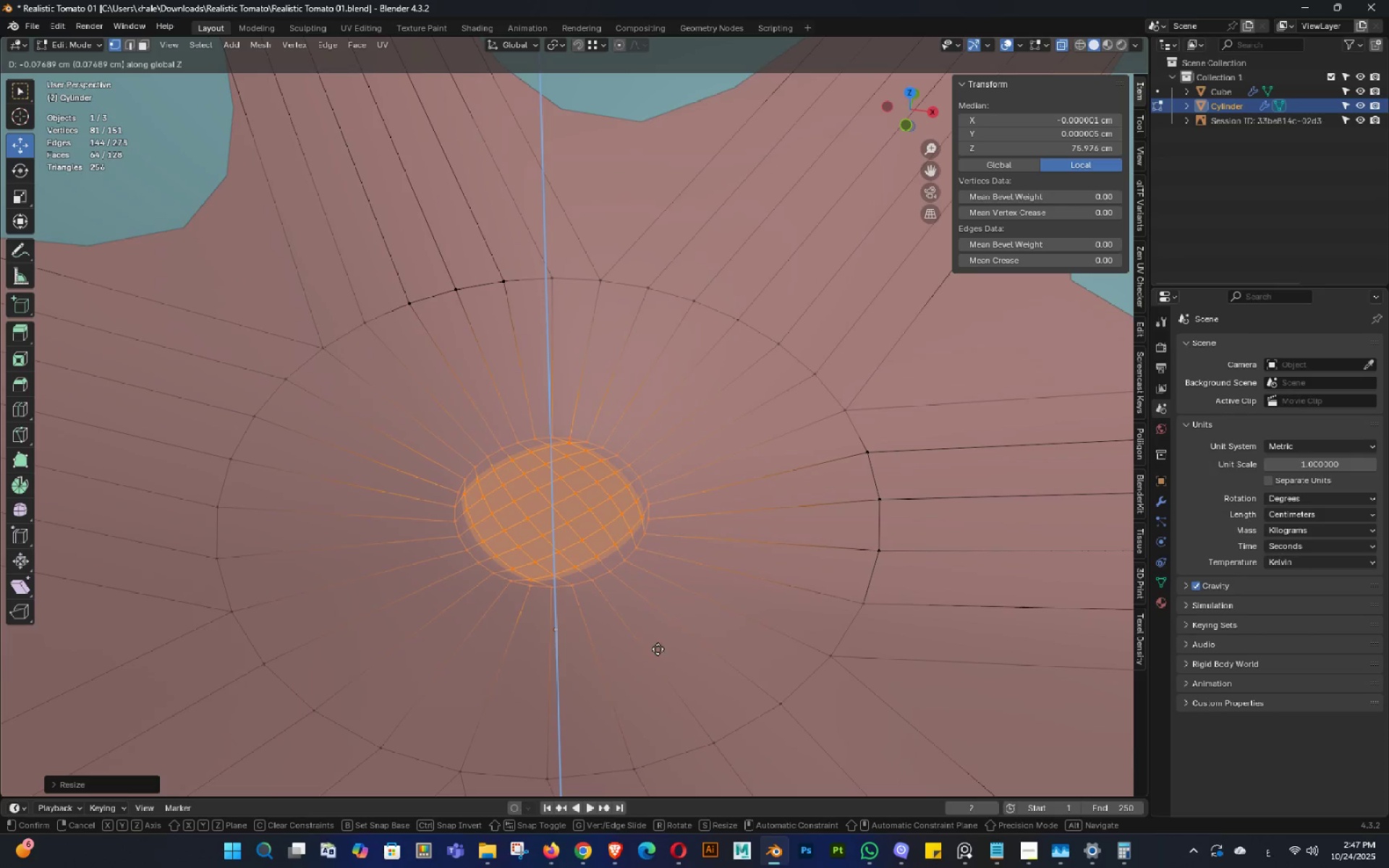 
left_click([658, 649])
 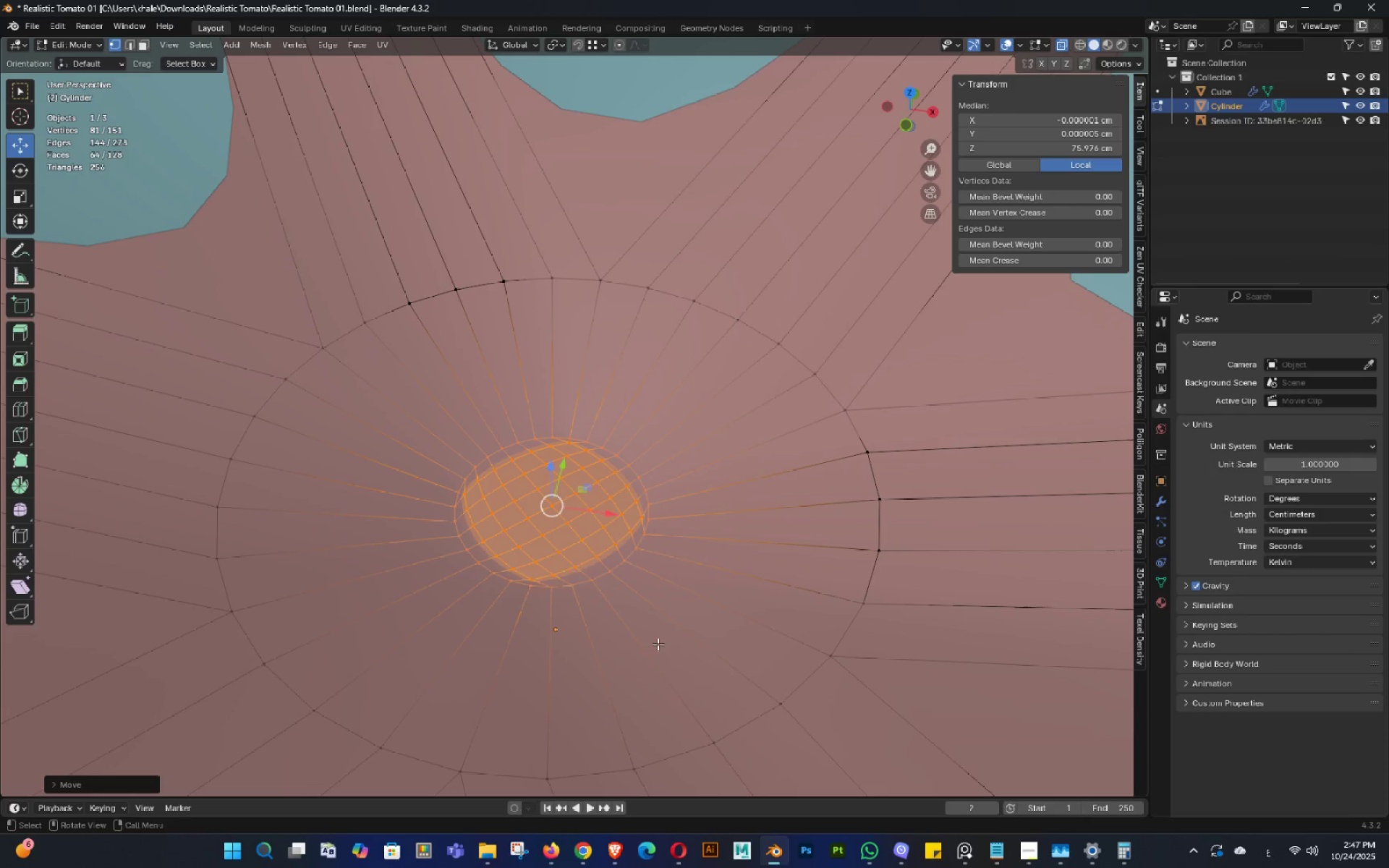 
key(Tab)
 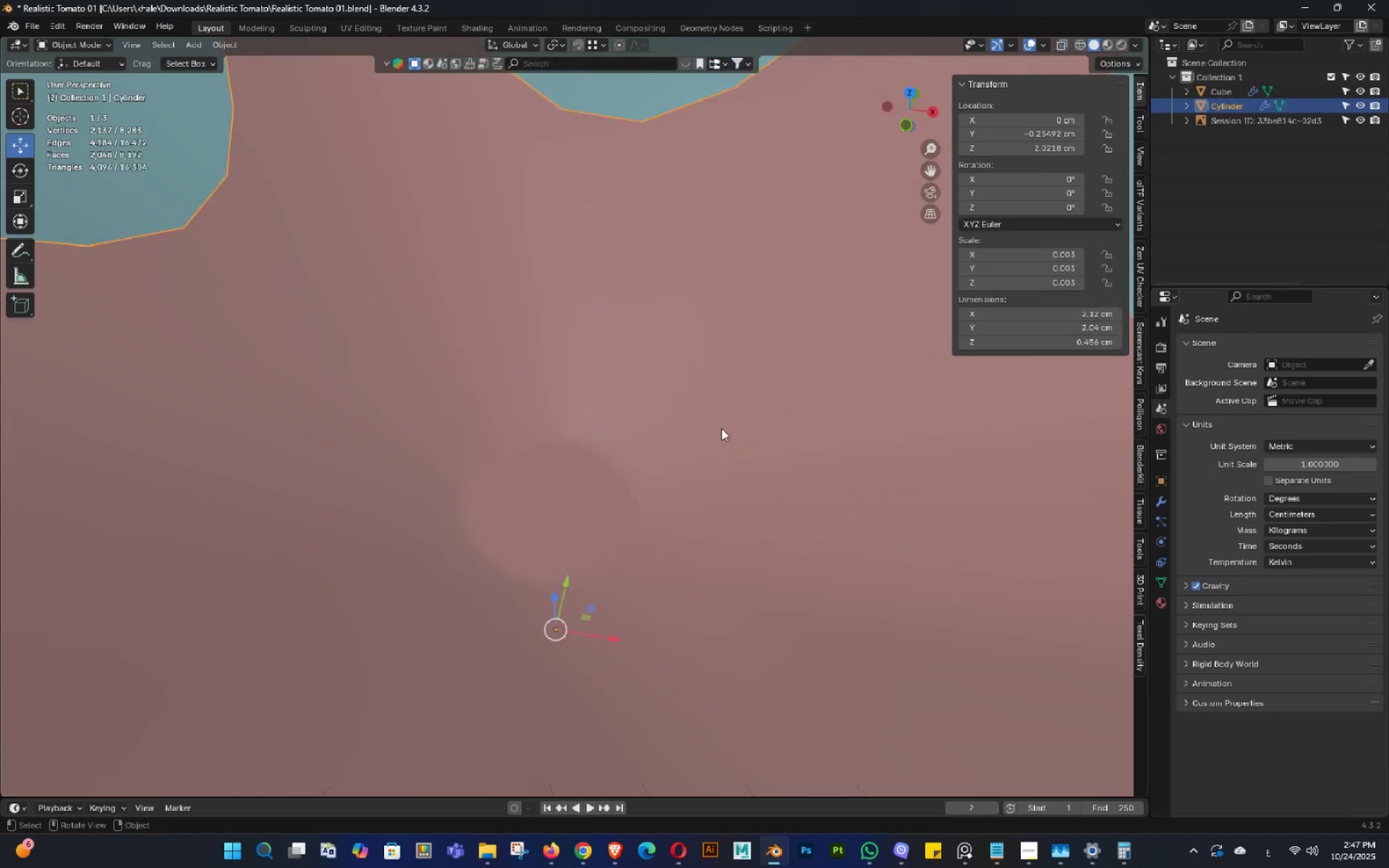 
scroll: coordinate [715, 433], scroll_direction: down, amount: 4.0
 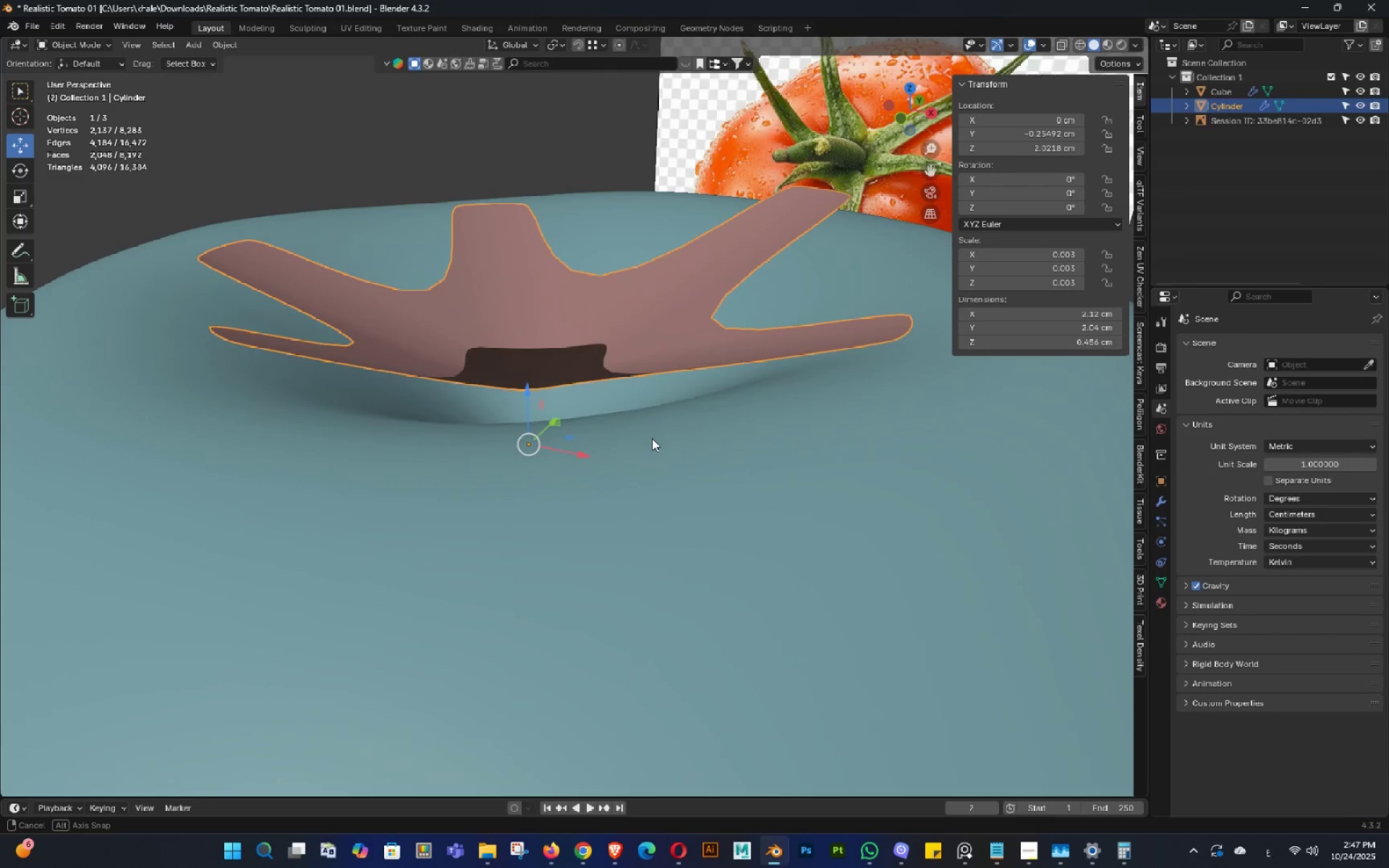 
key(Control+ControlLeft)
 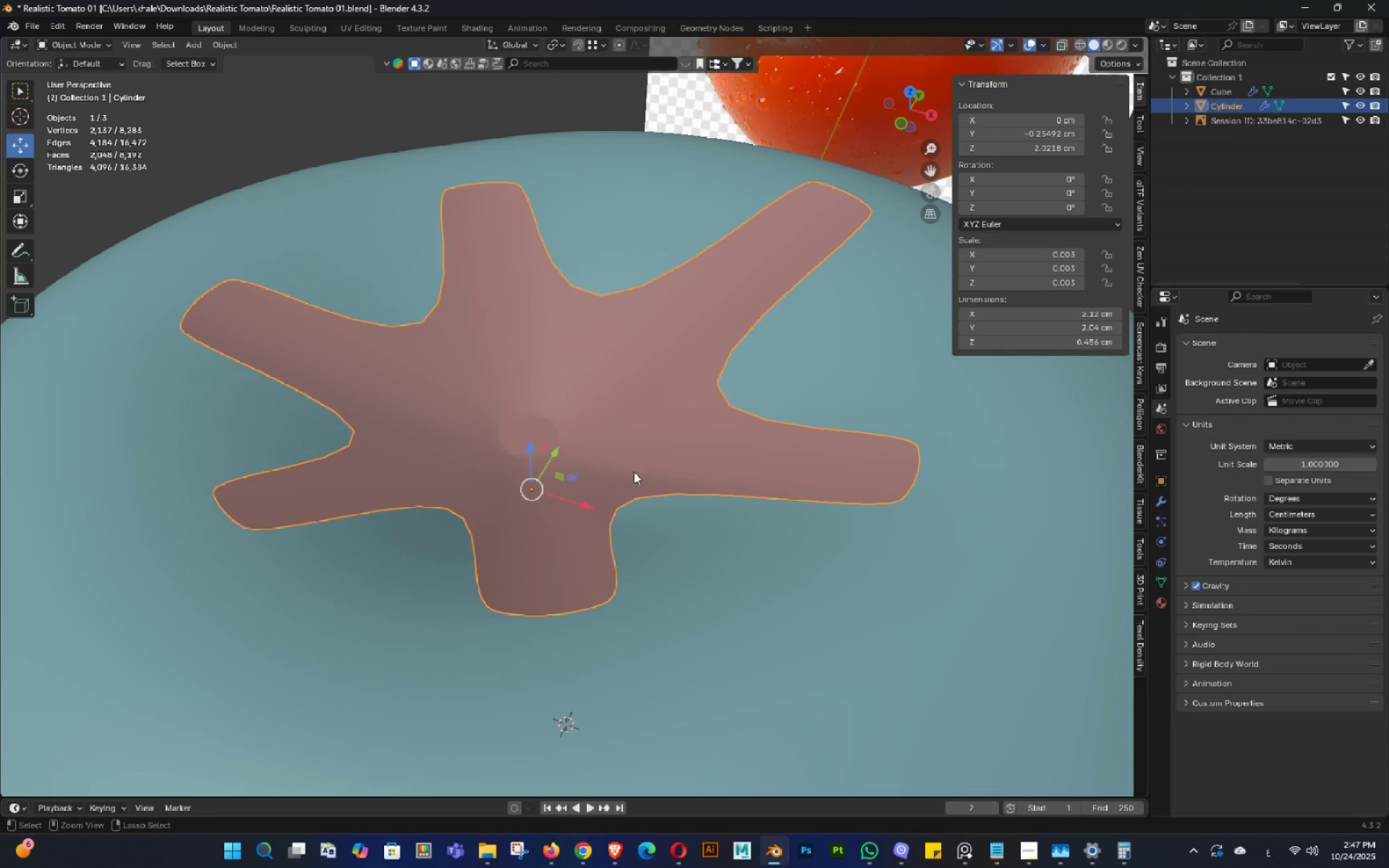 
key(Control+S)
 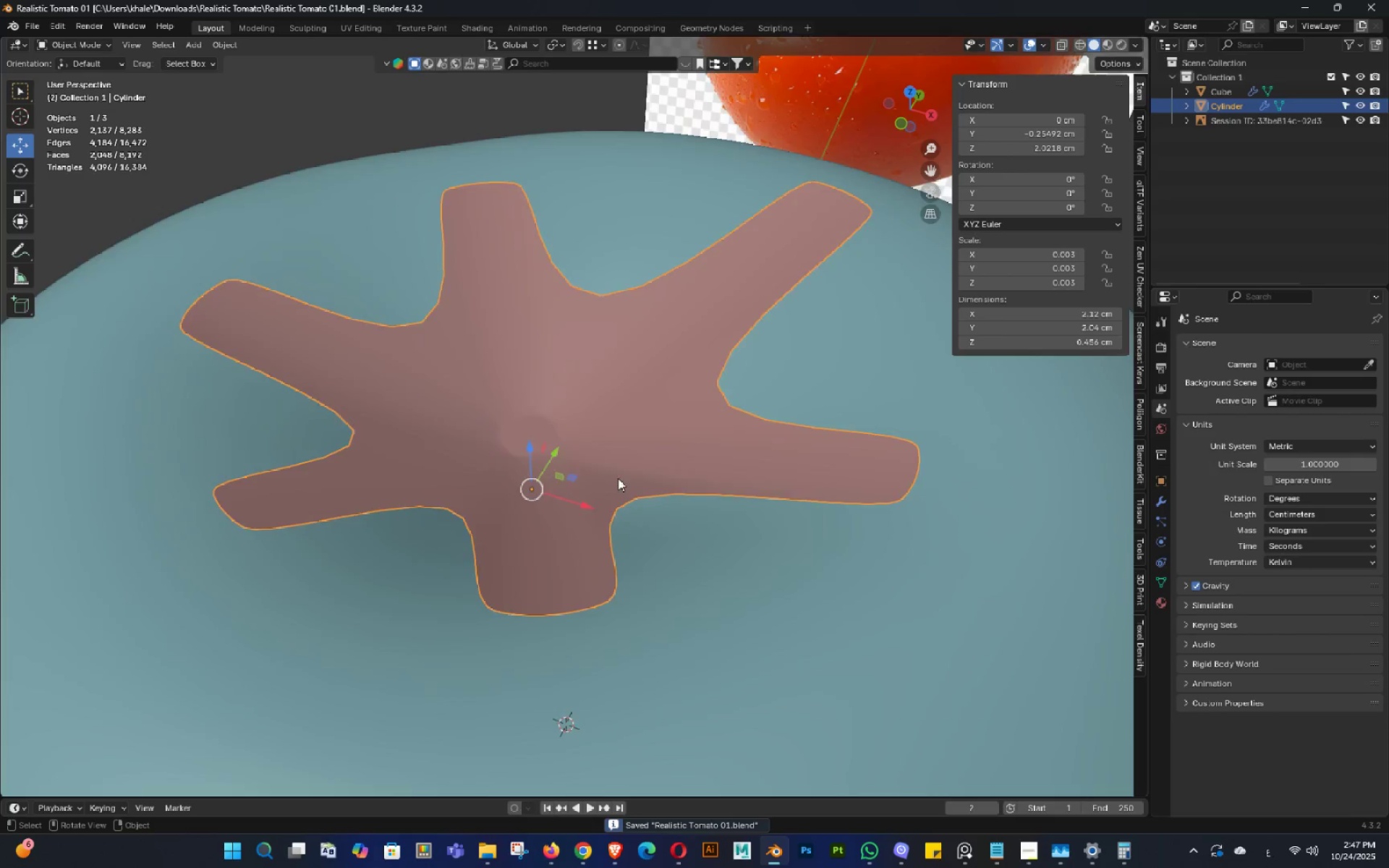 
scroll: coordinate [635, 494], scroll_direction: down, amount: 2.0
 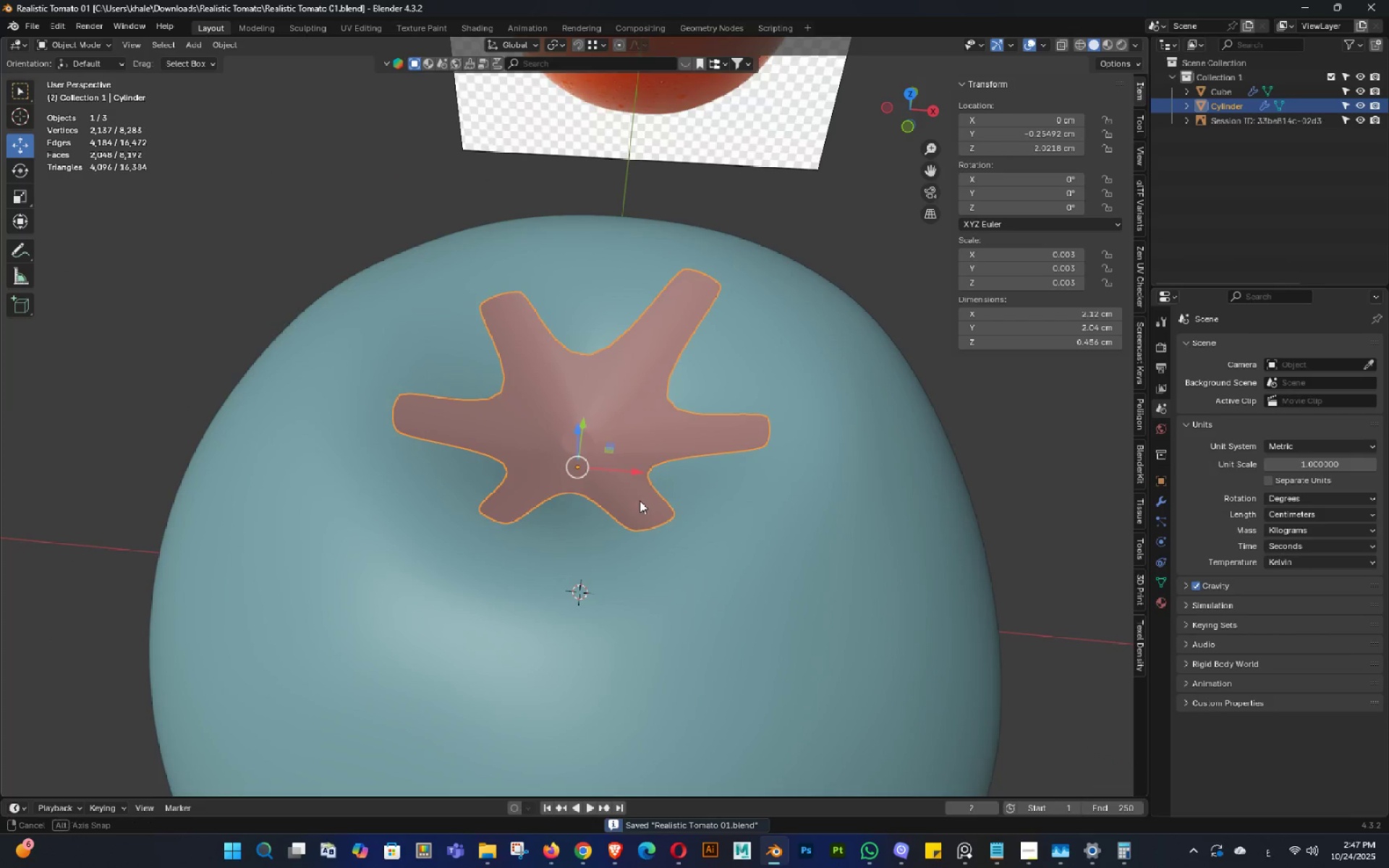 
key(Control+ControlLeft)
 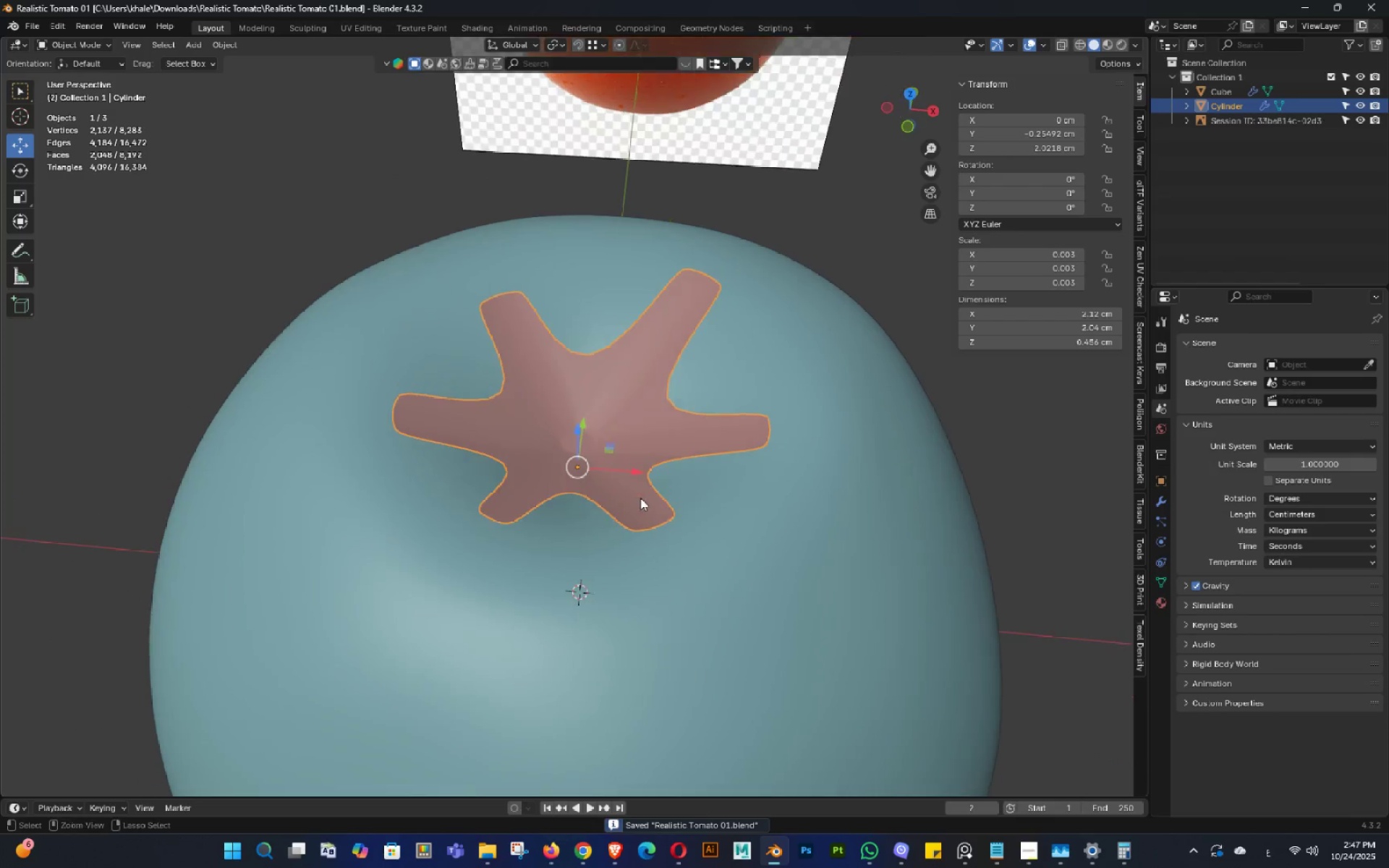 
key(Control+S)
 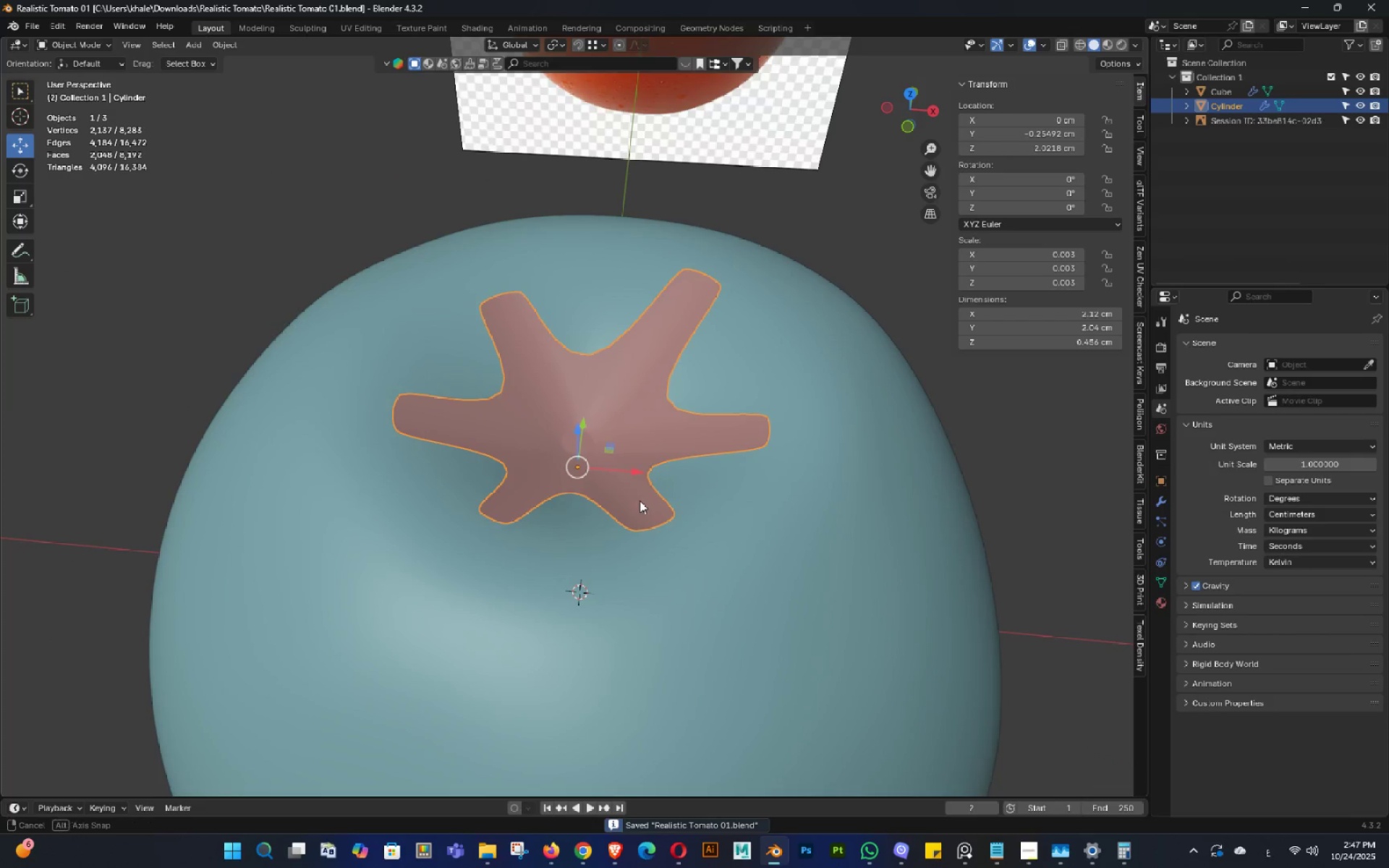 
key(Control+ControlLeft)
 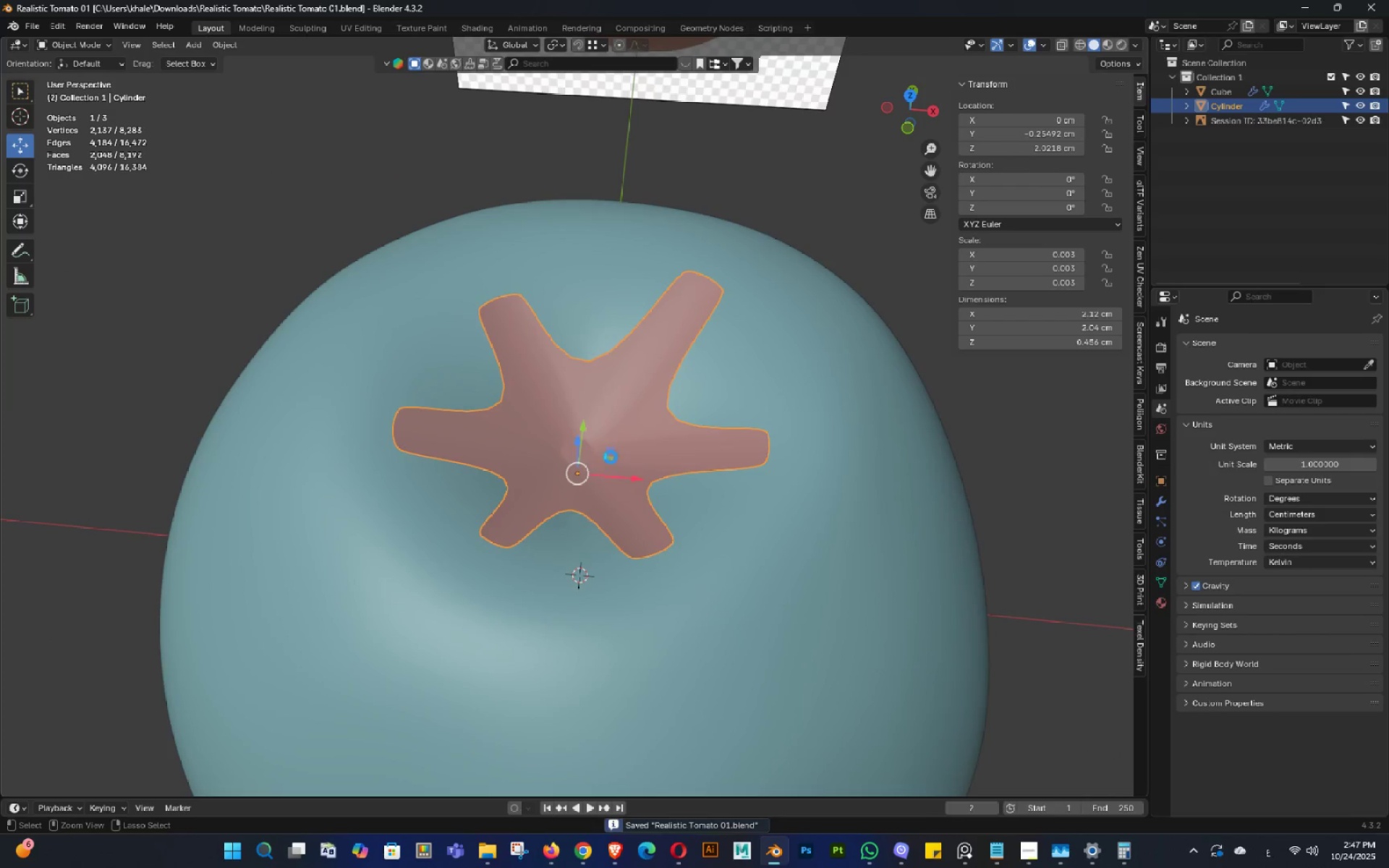 
scroll: coordinate [611, 457], scroll_direction: down, amount: 2.0
 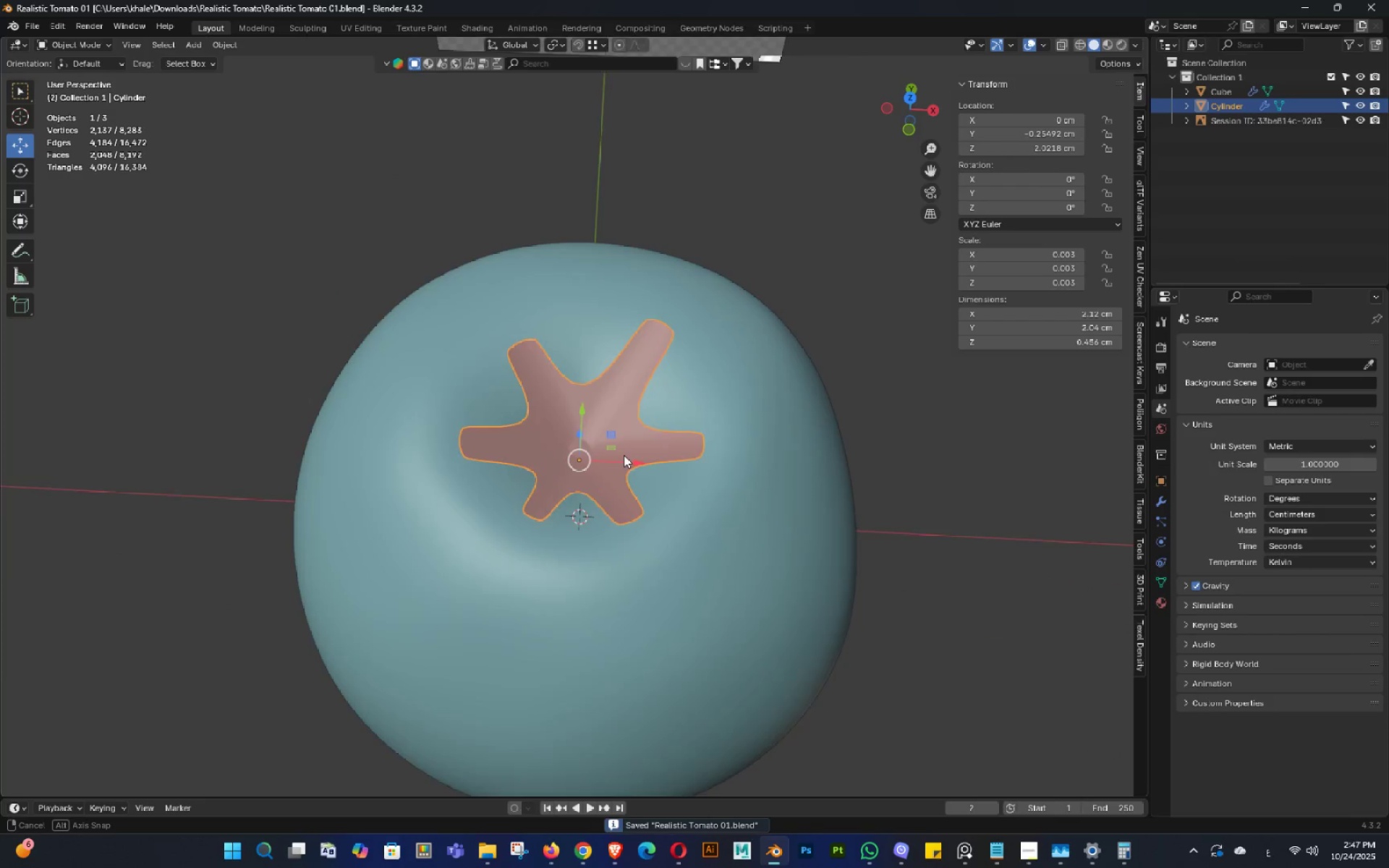 
key(Backquote)
 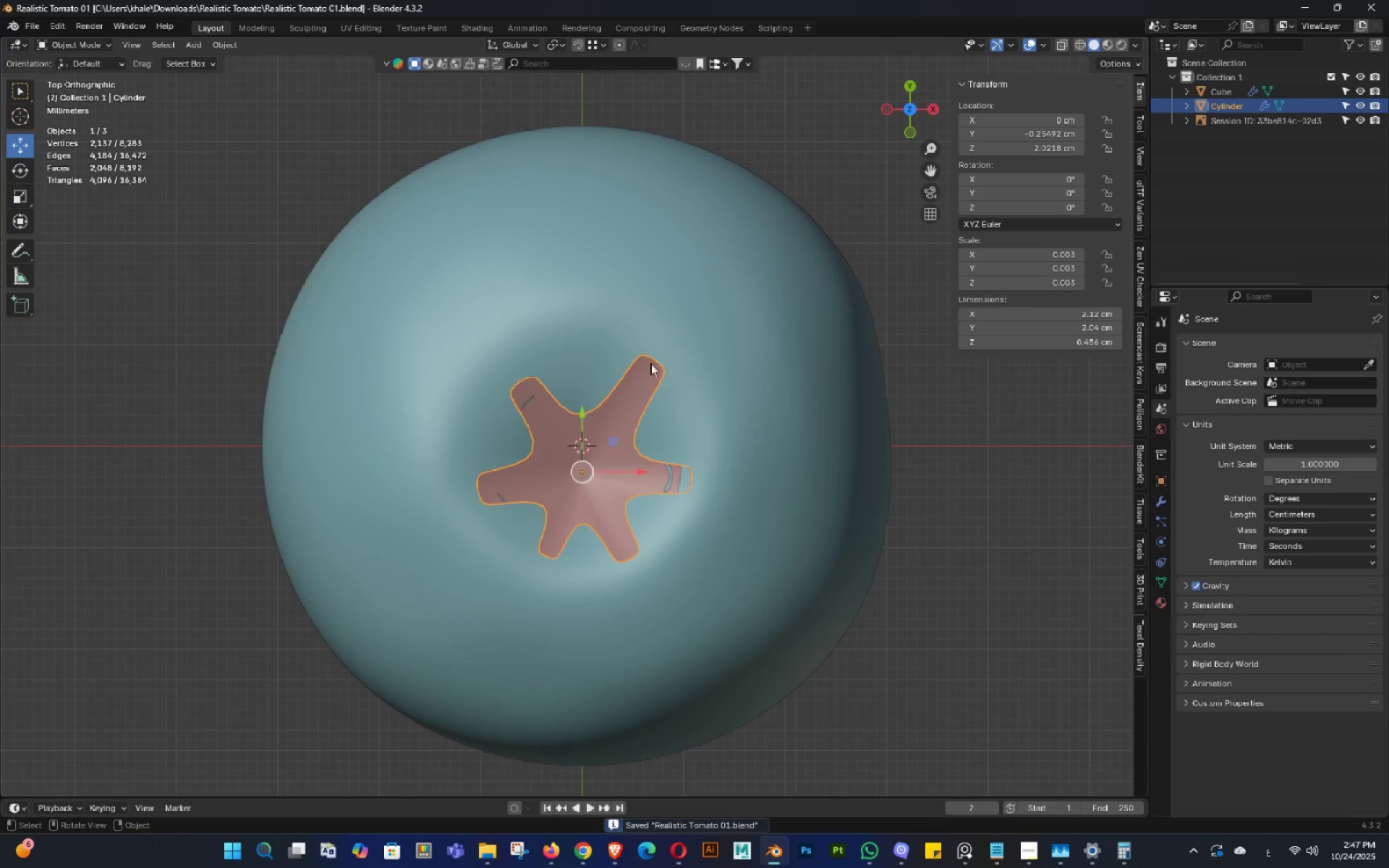 
scroll: coordinate [633, 383], scroll_direction: down, amount: 2.0
 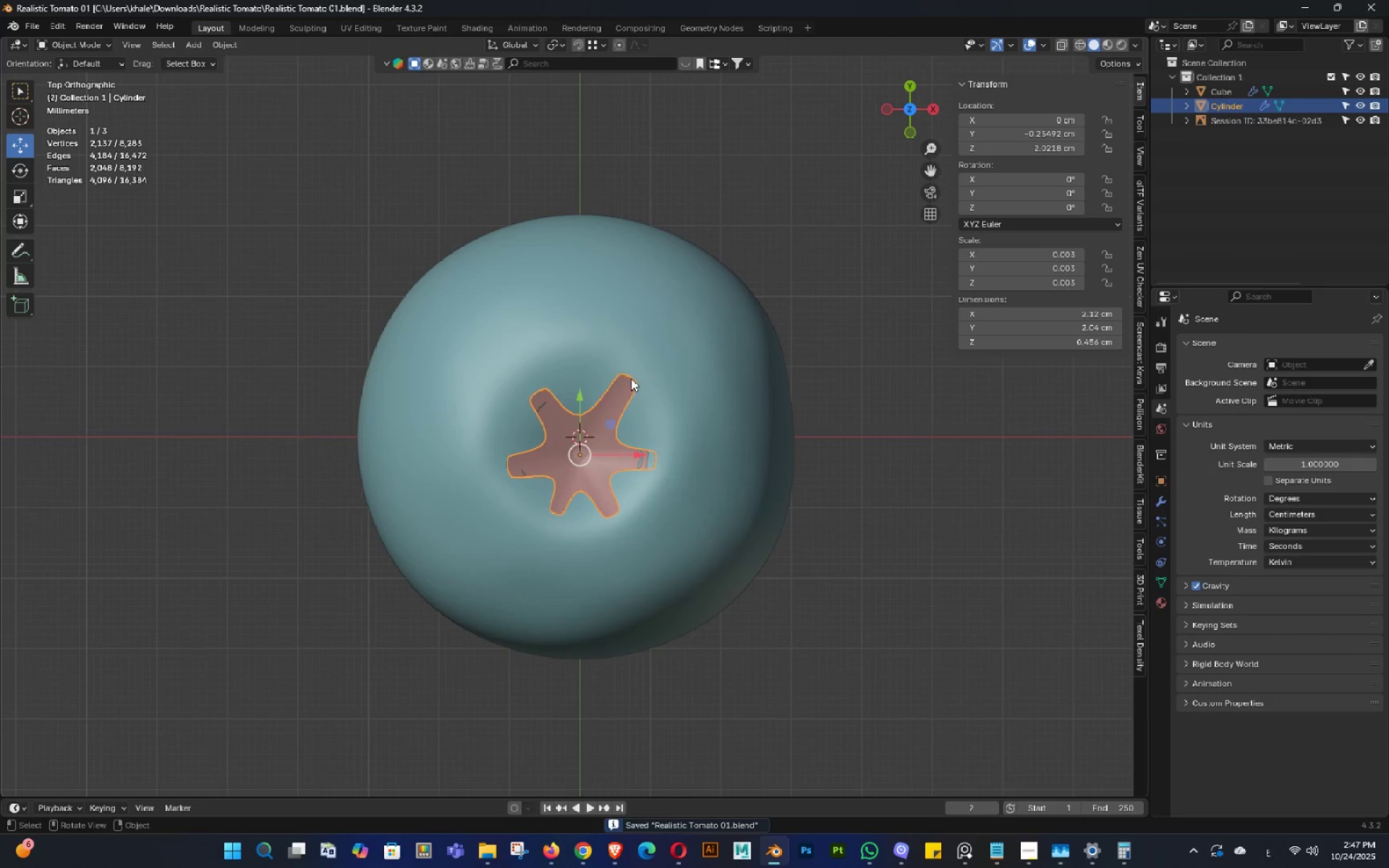 
hold_key(key=ShiftLeft, duration=0.35)
 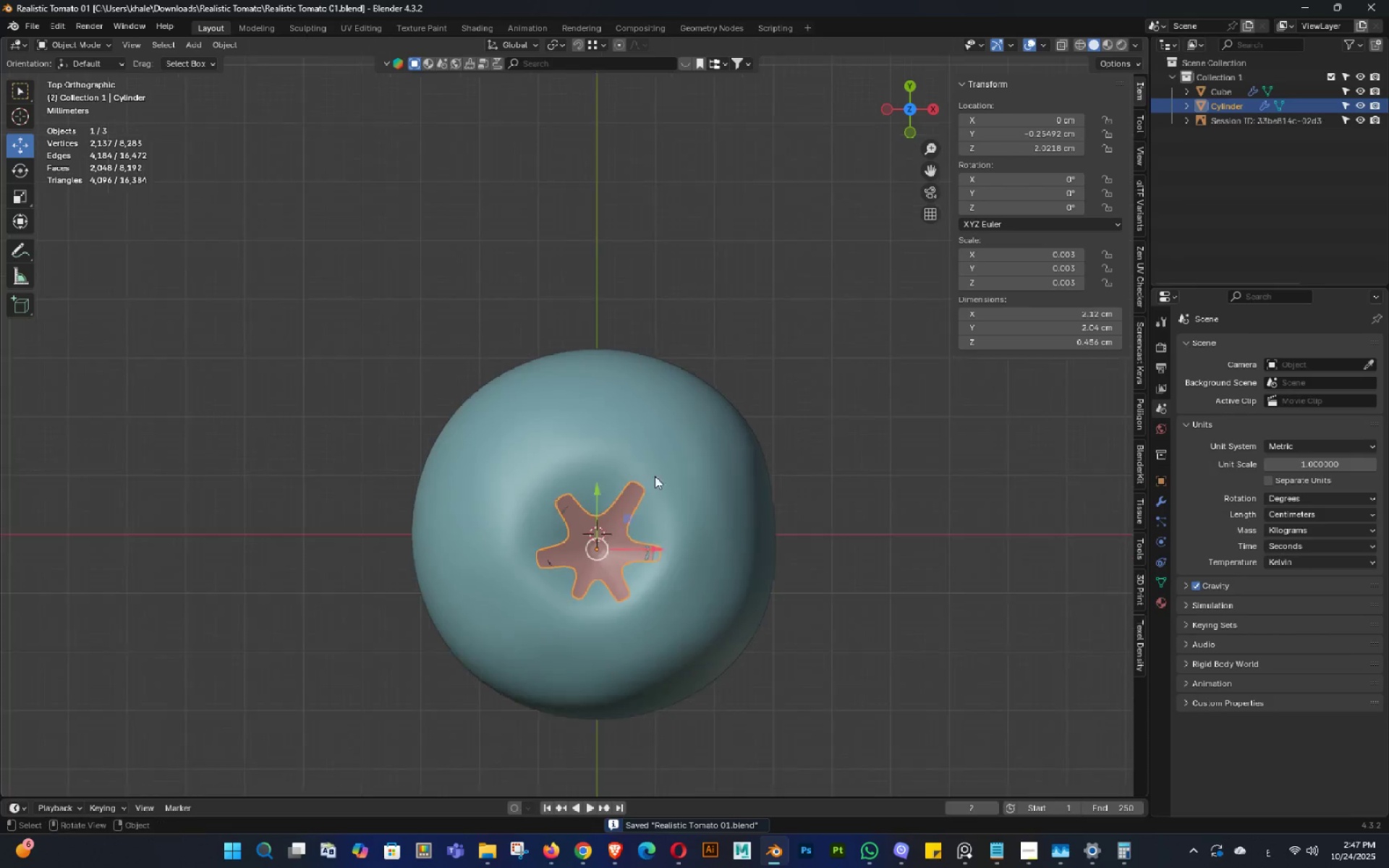 
scroll: coordinate [655, 476], scroll_direction: down, amount: 2.0
 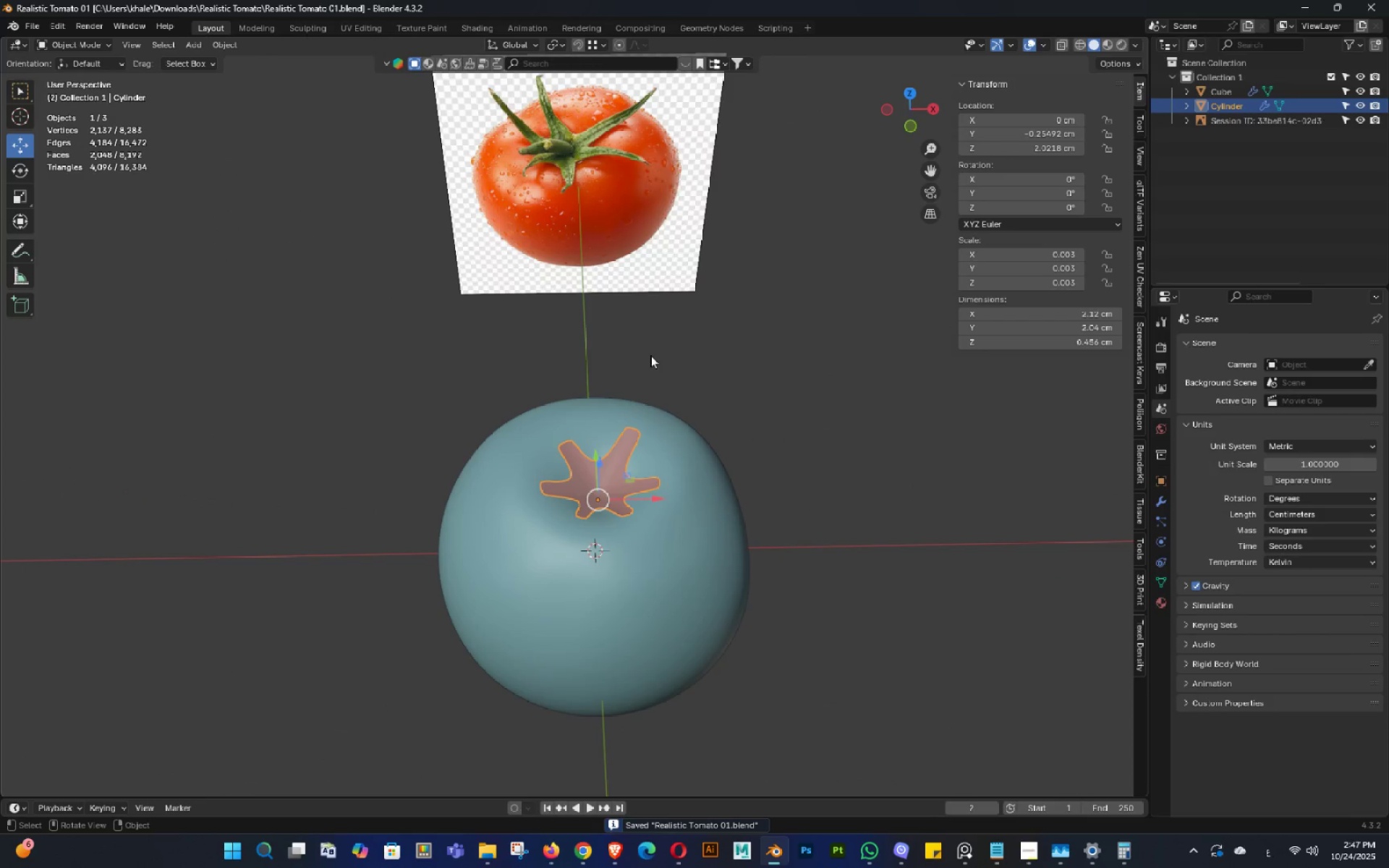 
key(Control+ControlLeft)
 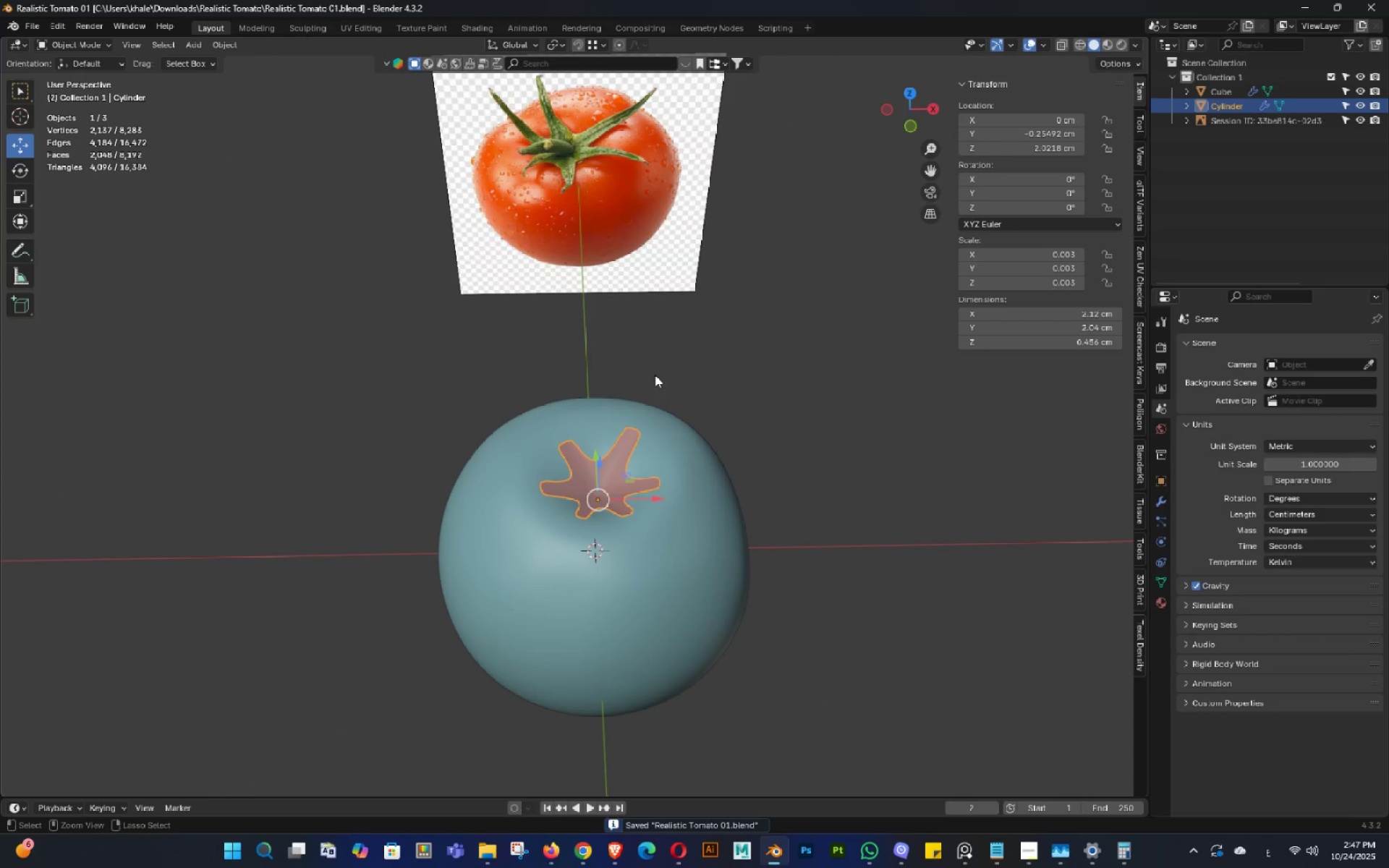 
key(Control+S)
 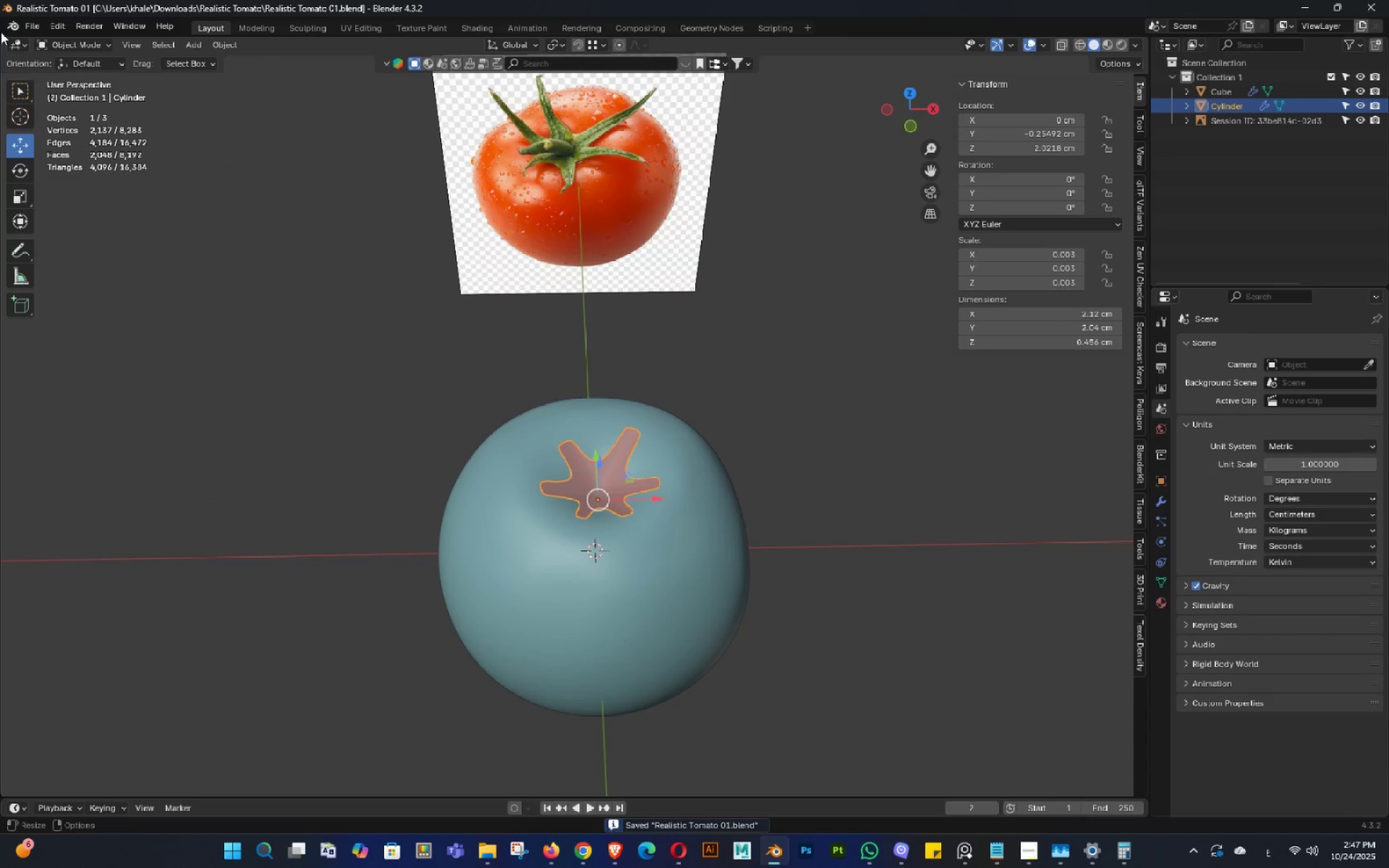 
left_click_drag(start_coordinate=[1, 41], to_coordinate=[288, 144])
 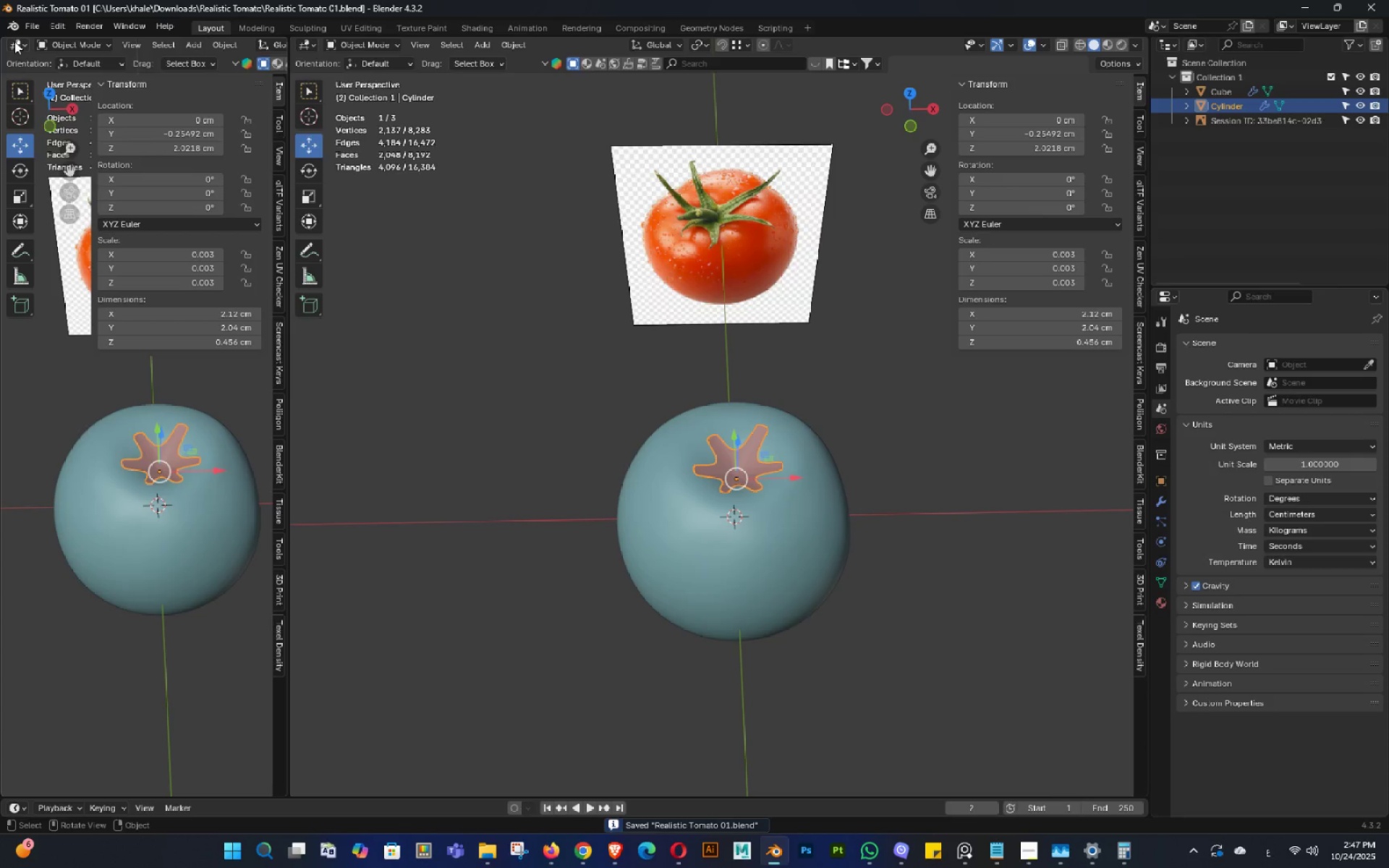 
left_click([14, 41])
 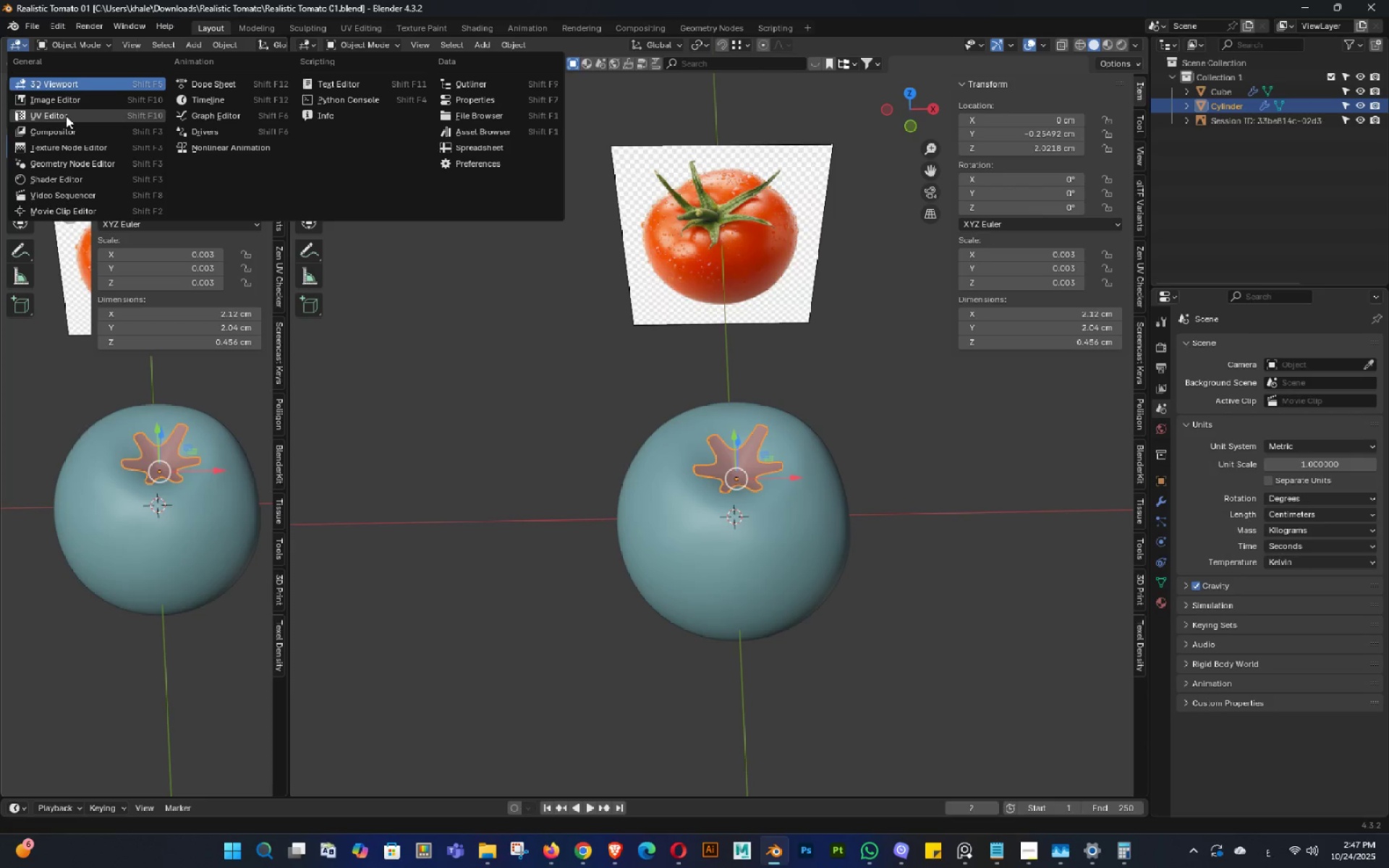 
left_click([66, 116])
 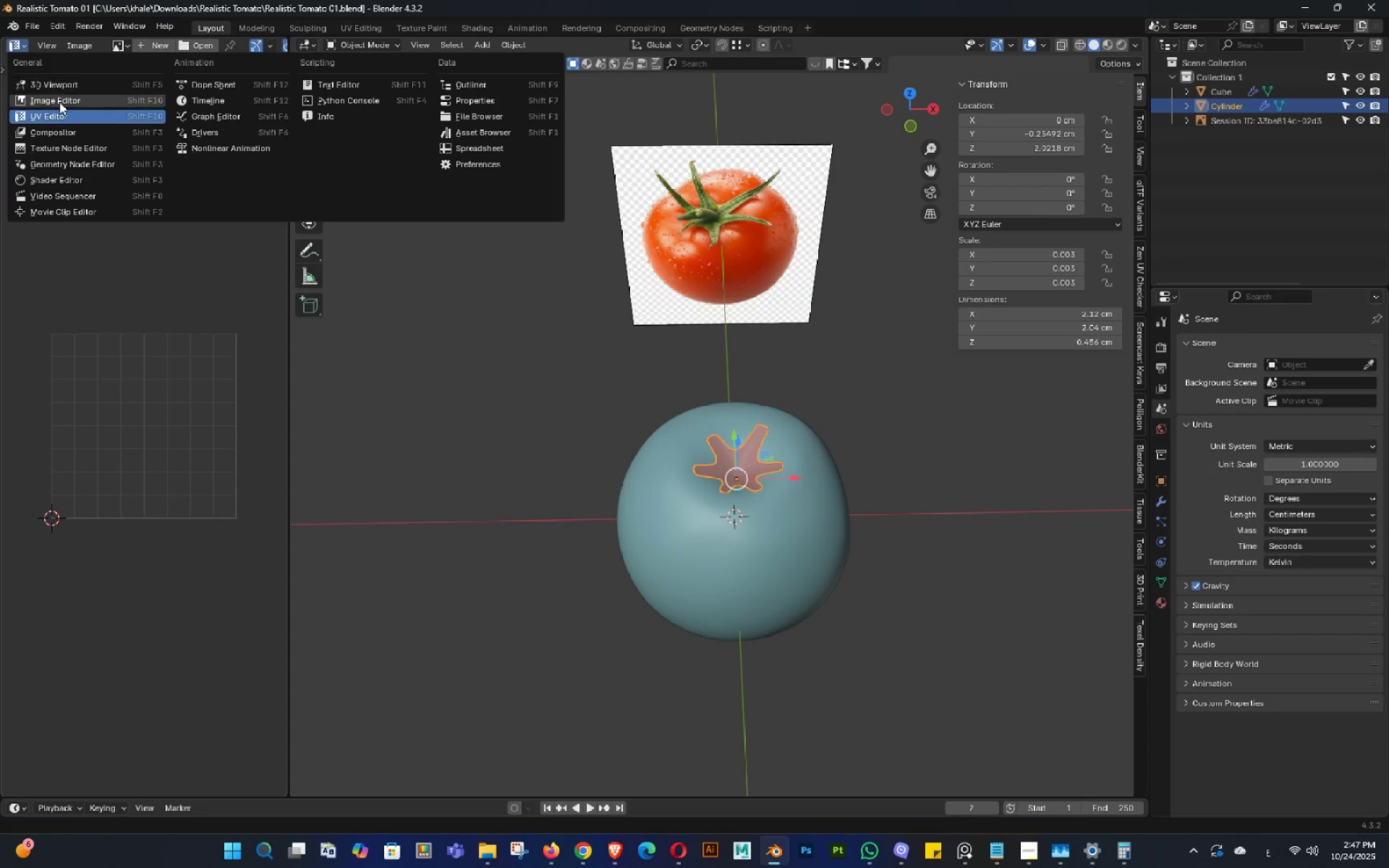 
left_click([62, 104])
 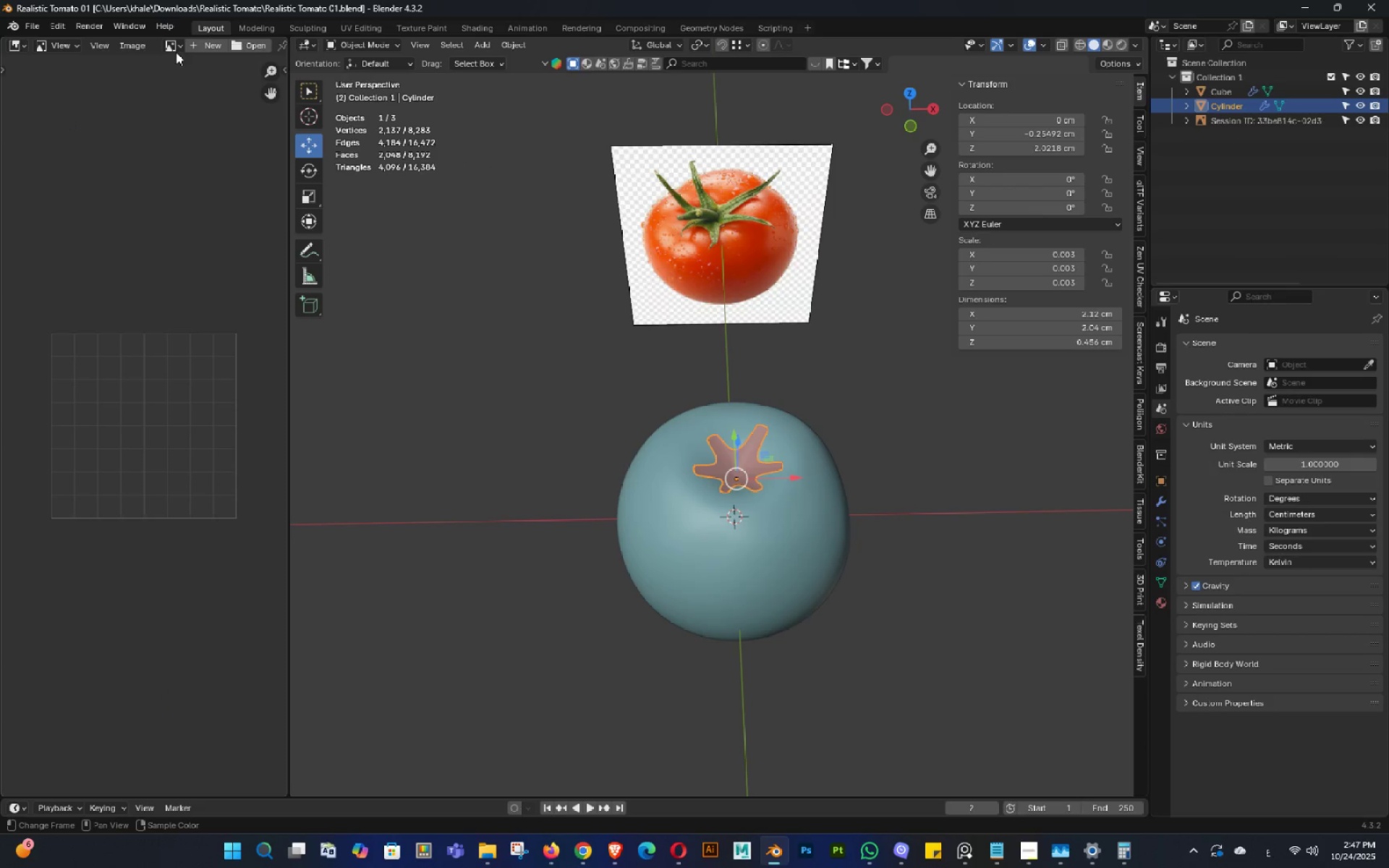 
left_click([176, 45])
 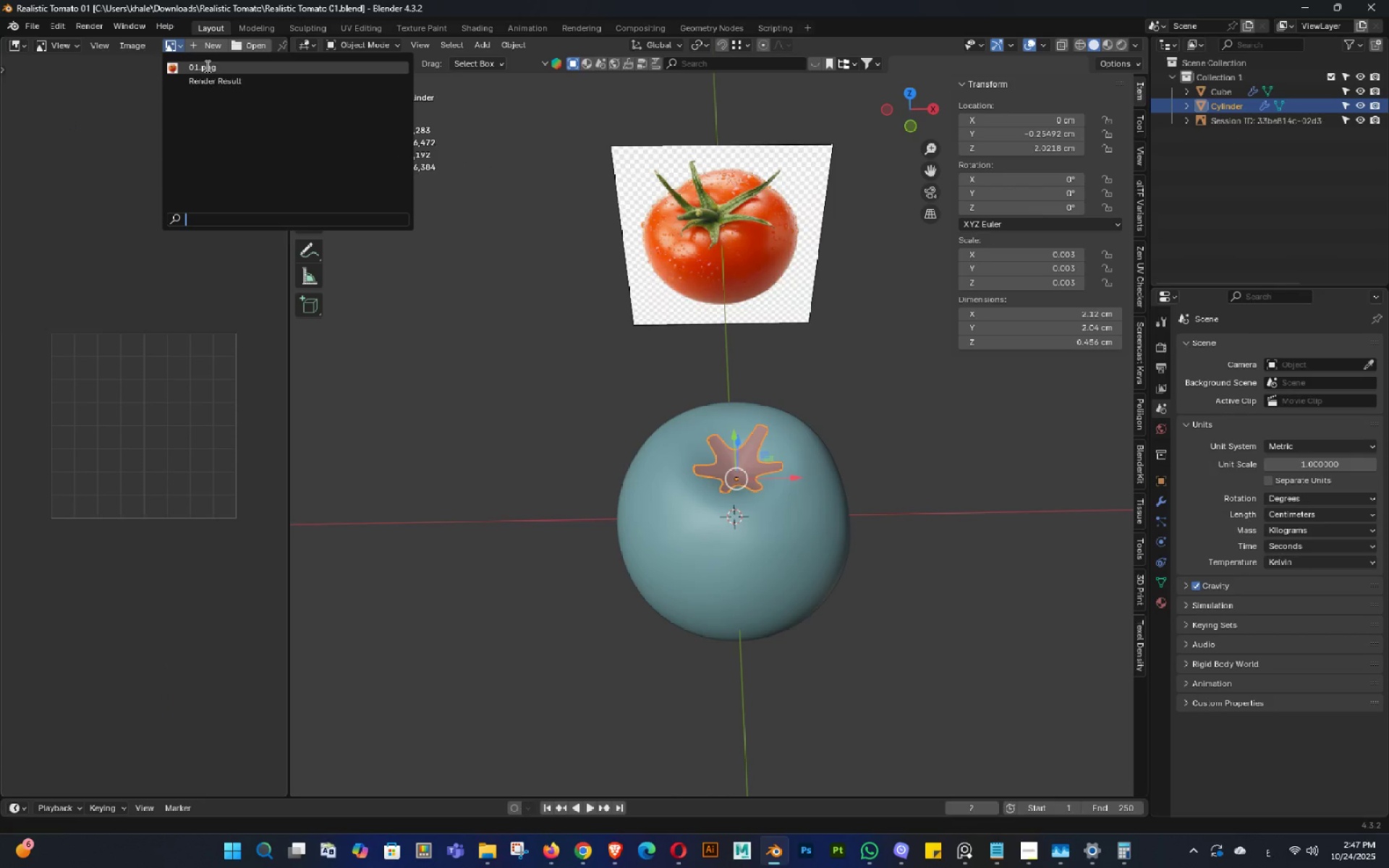 
left_click([206, 66])
 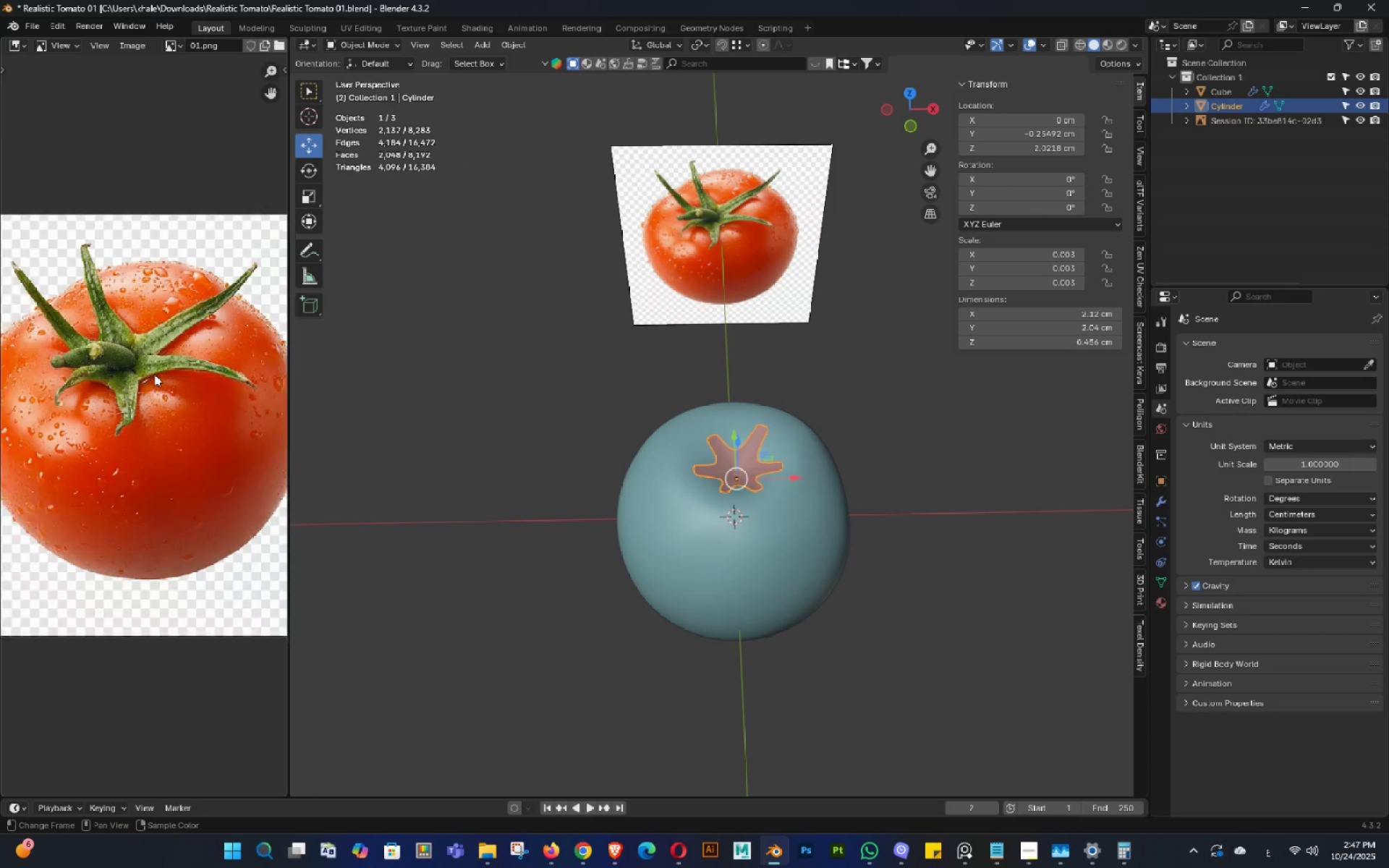 
scroll: coordinate [154, 374], scroll_direction: down, amount: 2.0
 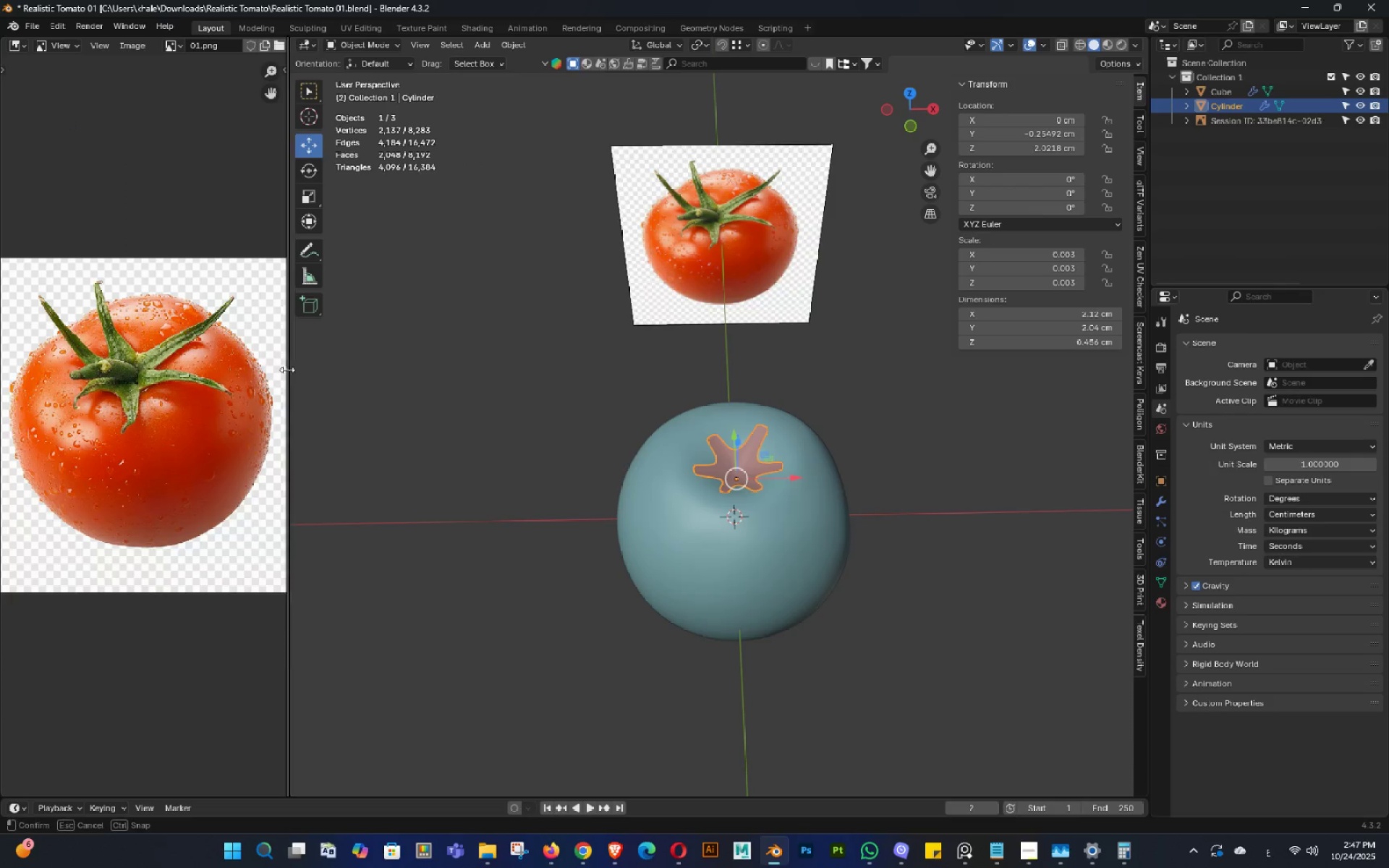 
scroll: coordinate [150, 366], scroll_direction: up, amount: 4.0
 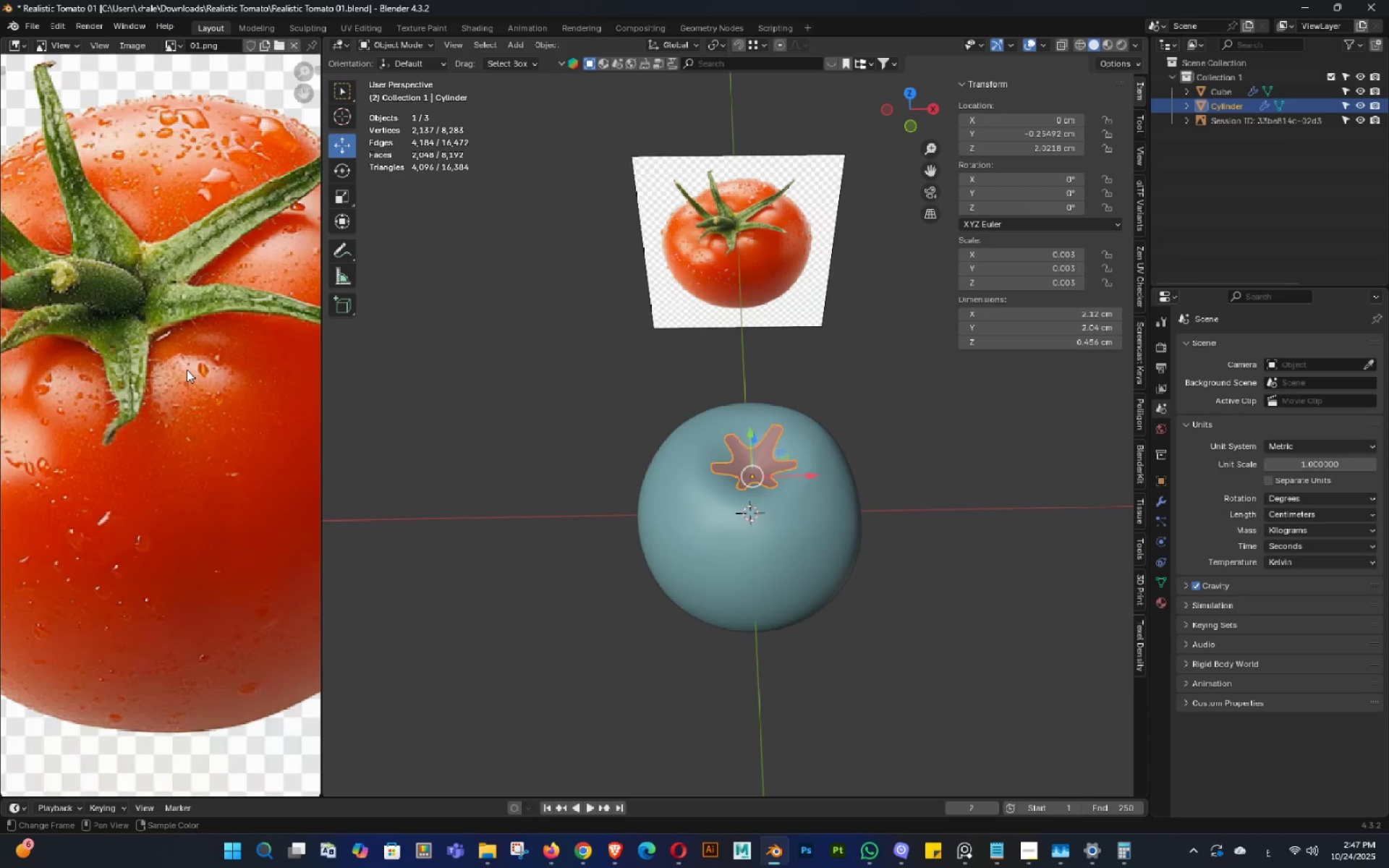 
scroll: coordinate [187, 370], scroll_direction: down, amount: 1.0
 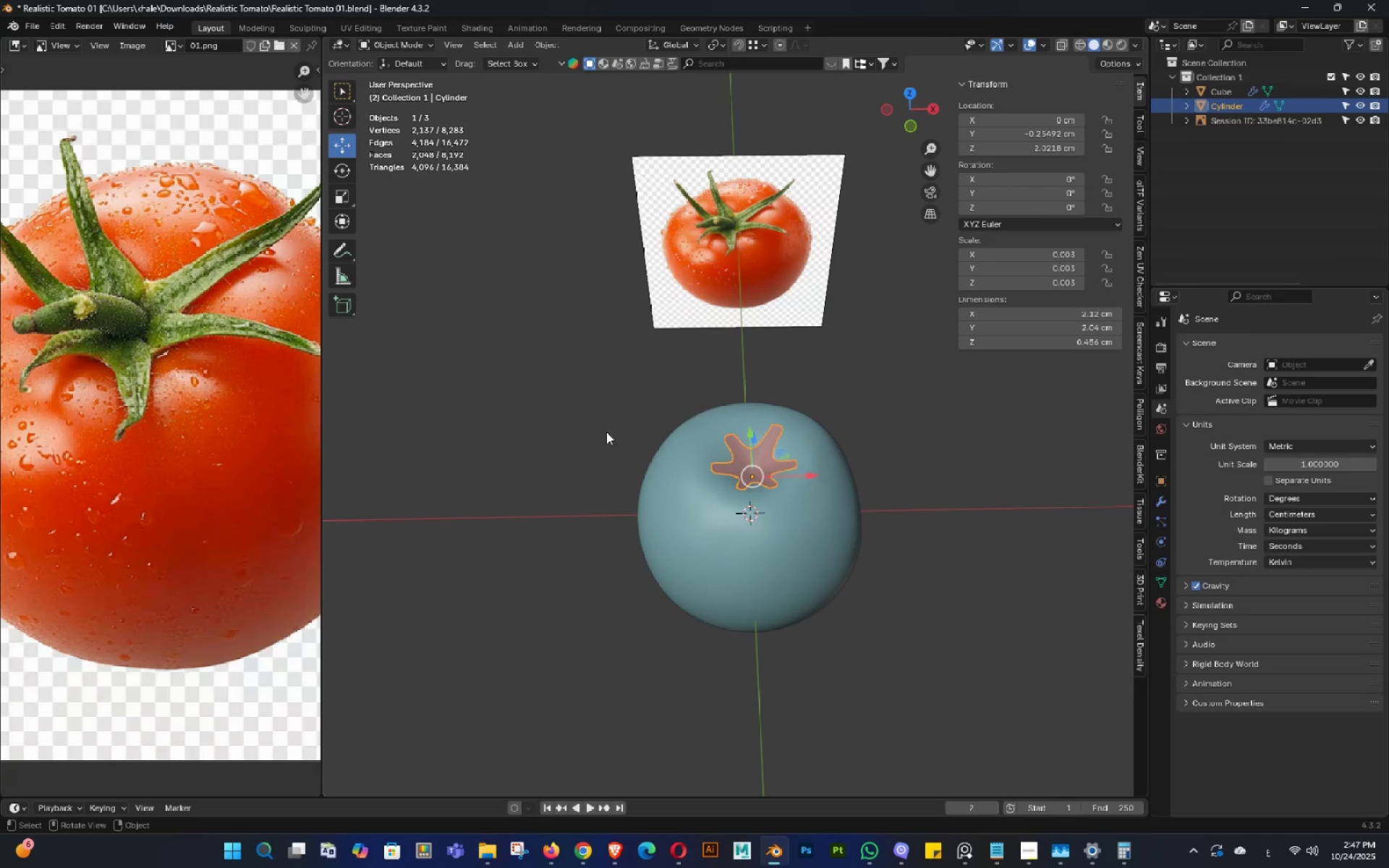 
hold_key(key=ShiftLeft, duration=0.31)
 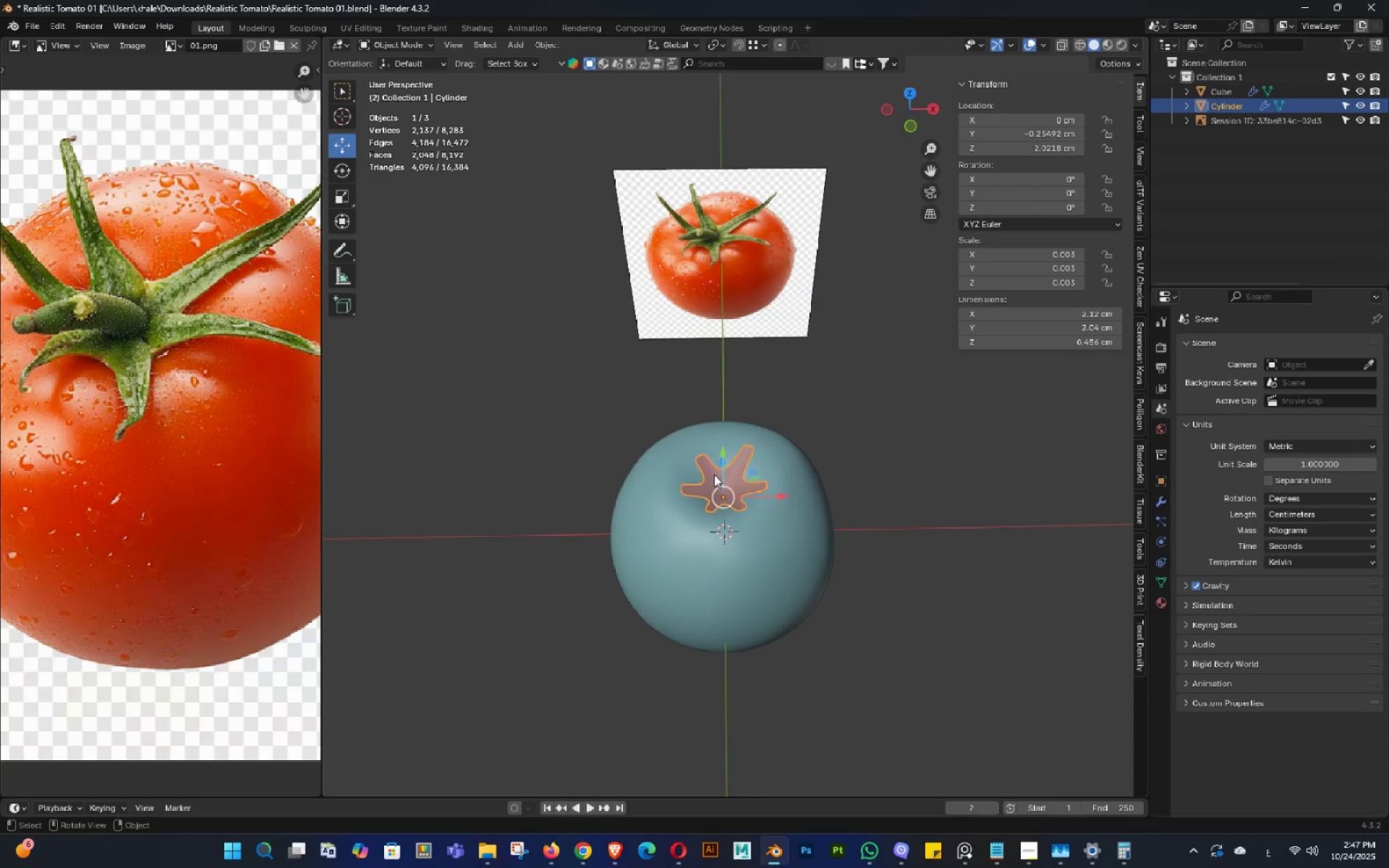 
triple_click([711, 526])
 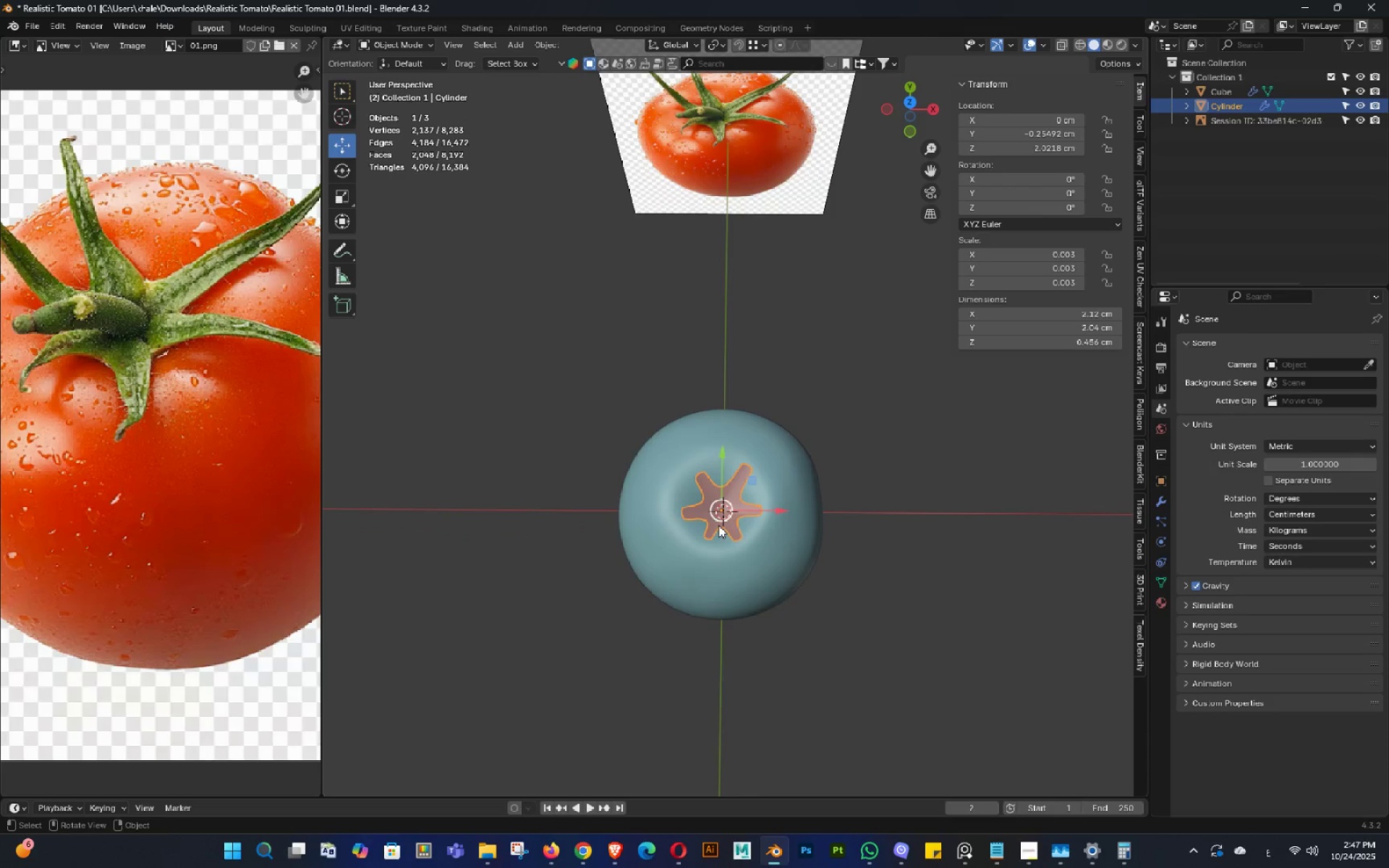 
key(Control+ControlLeft)
 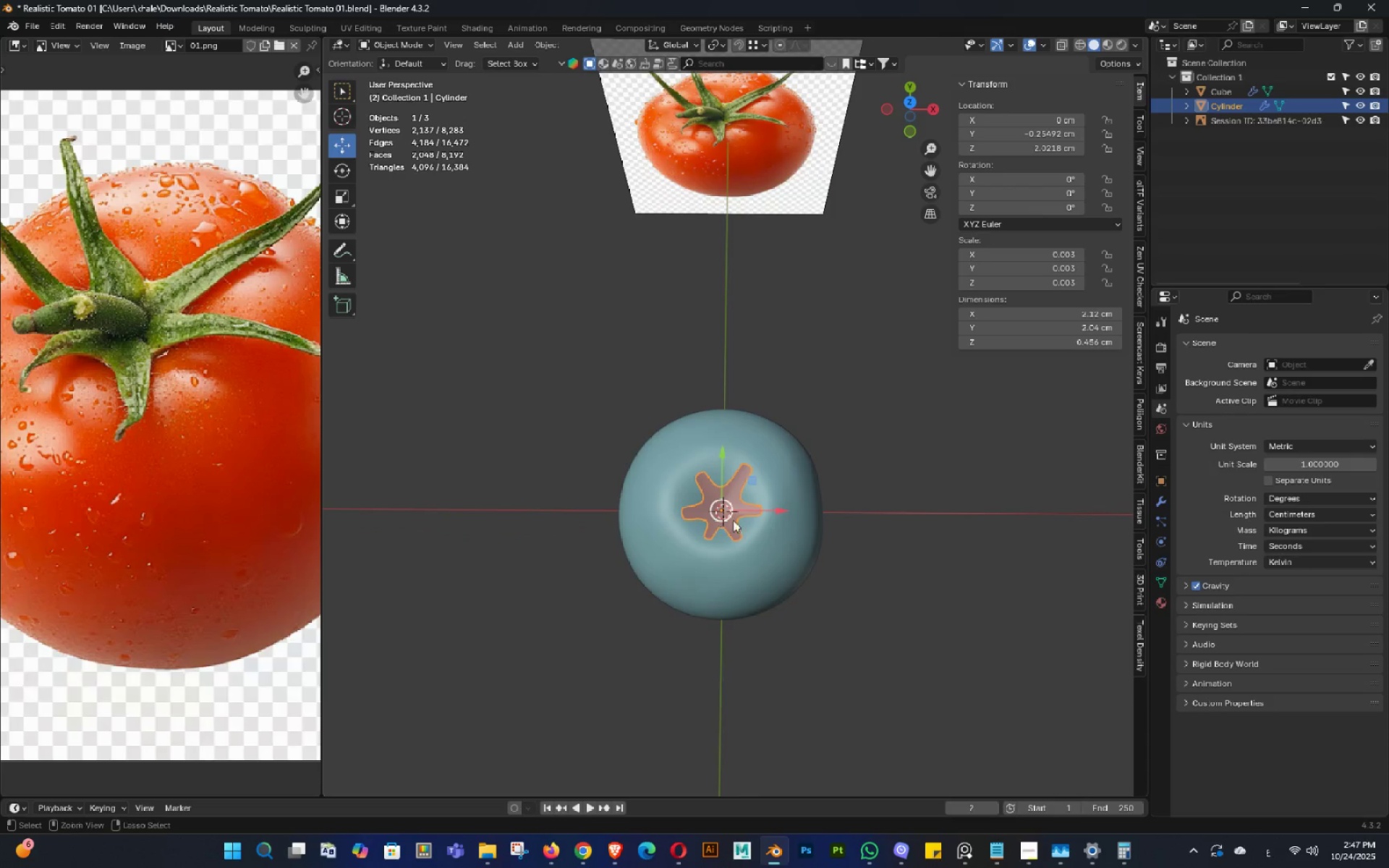 
key(Control+S)
 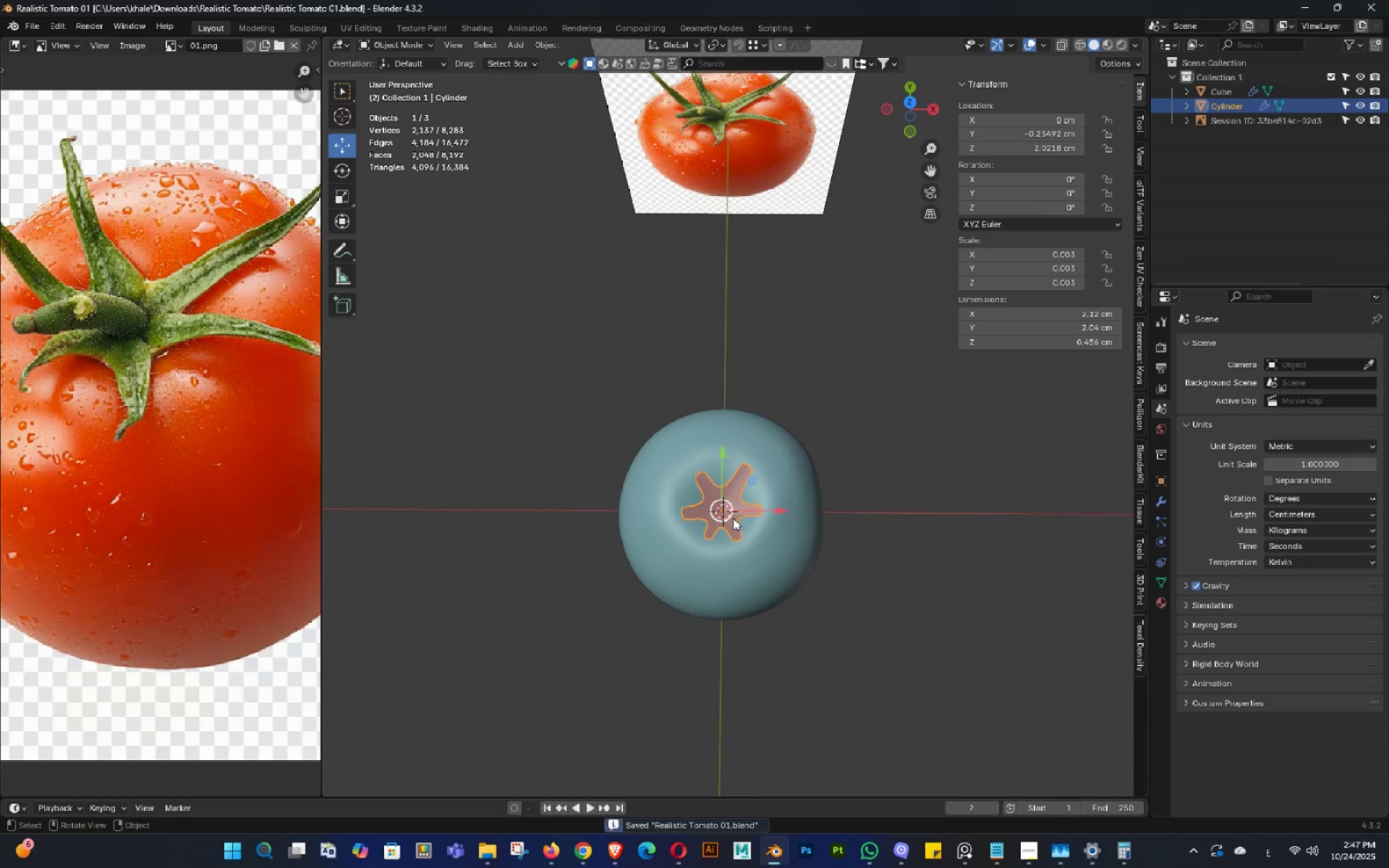 
scroll: coordinate [742, 377], scroll_direction: up, amount: 5.0
 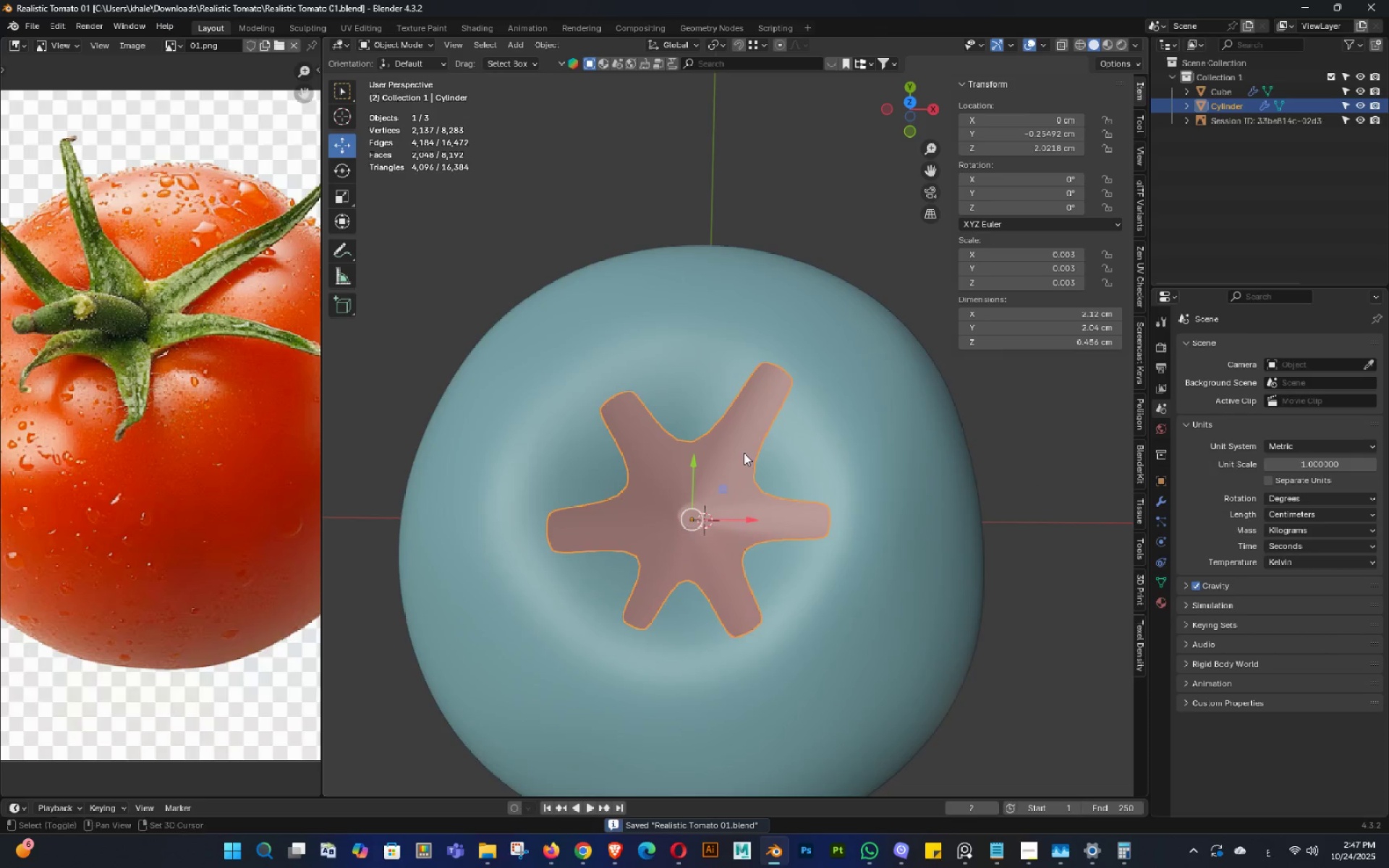 
key(Shift+ShiftLeft)
 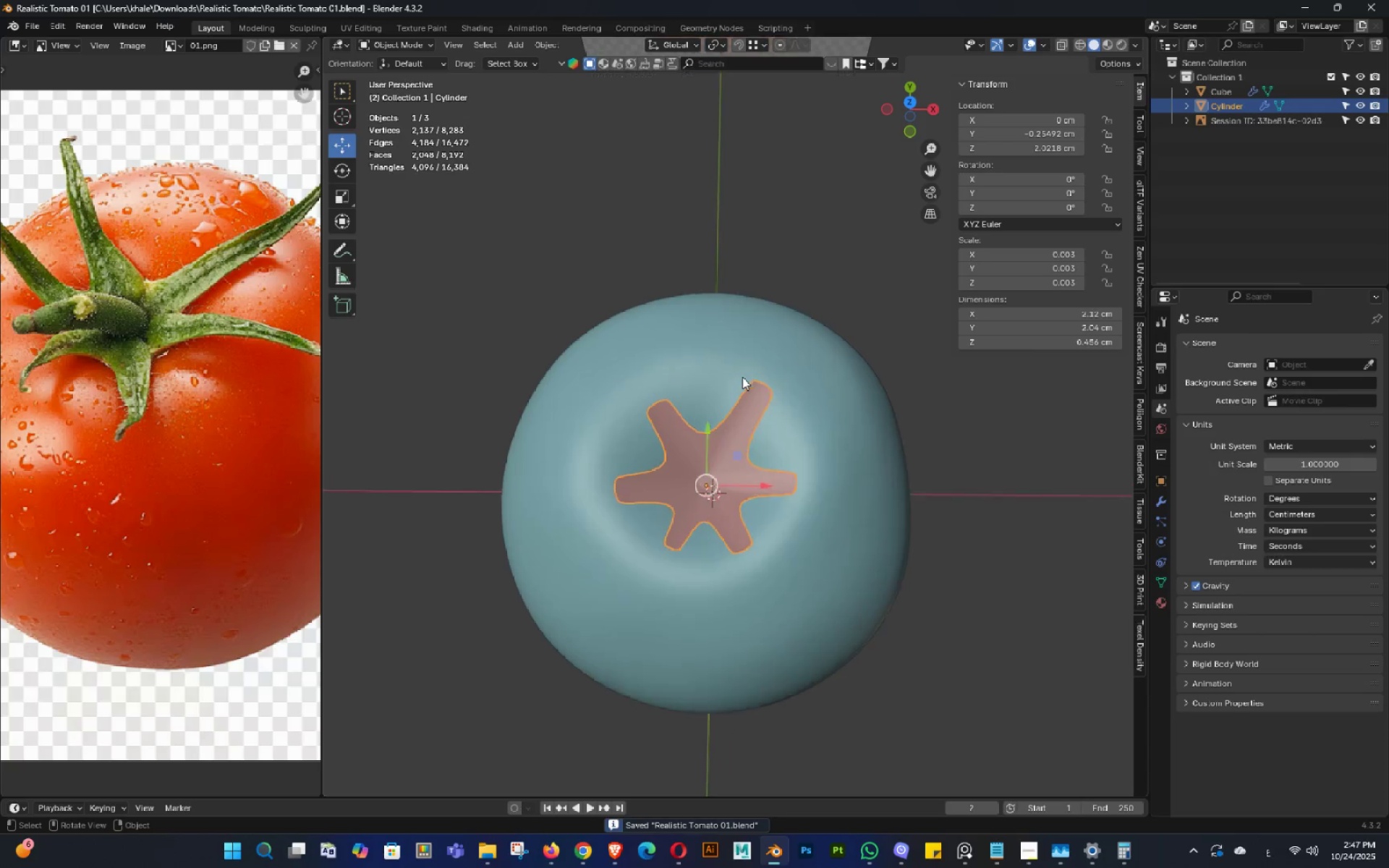 
key(Control+ControlLeft)
 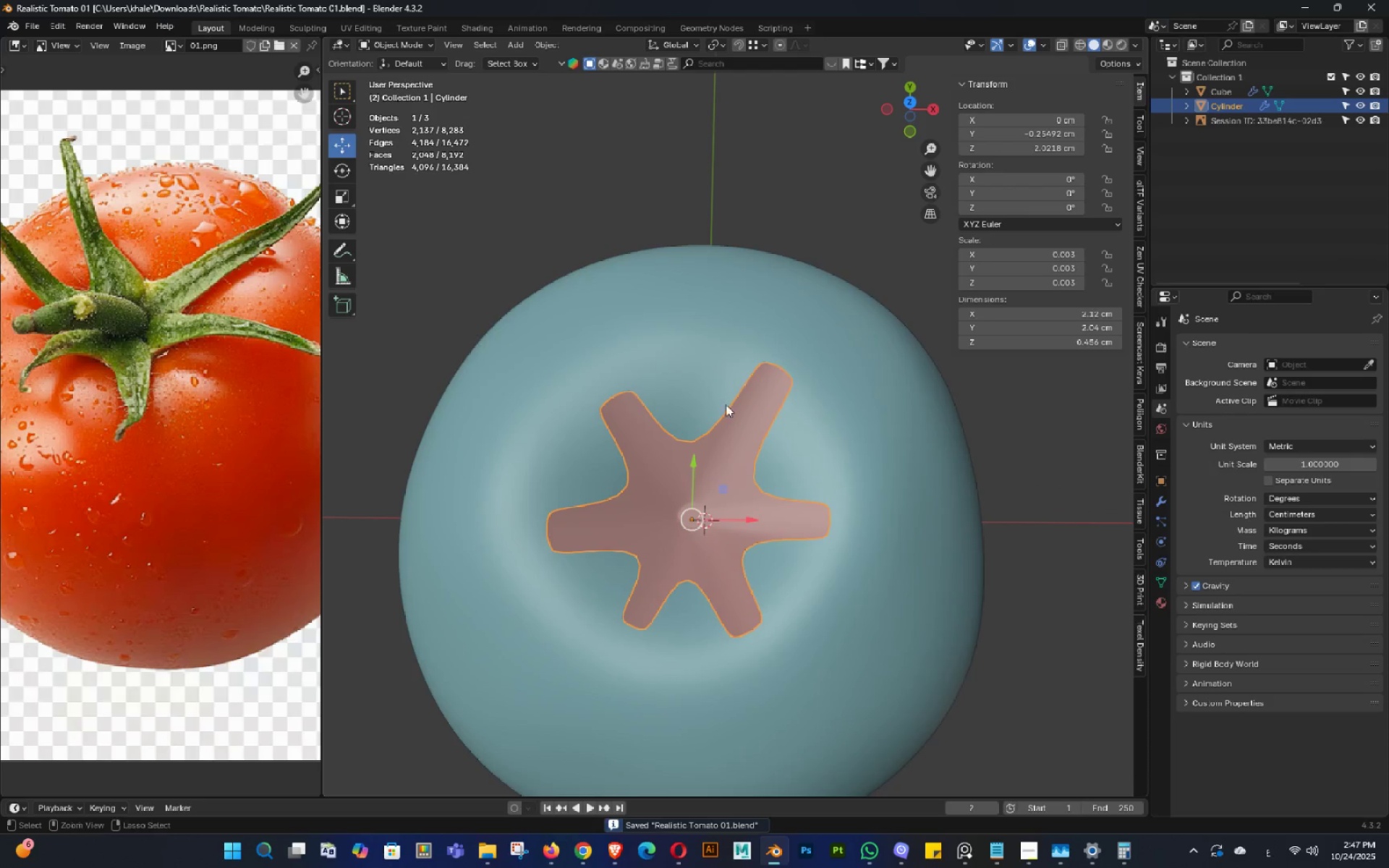 
key(Control+S)
 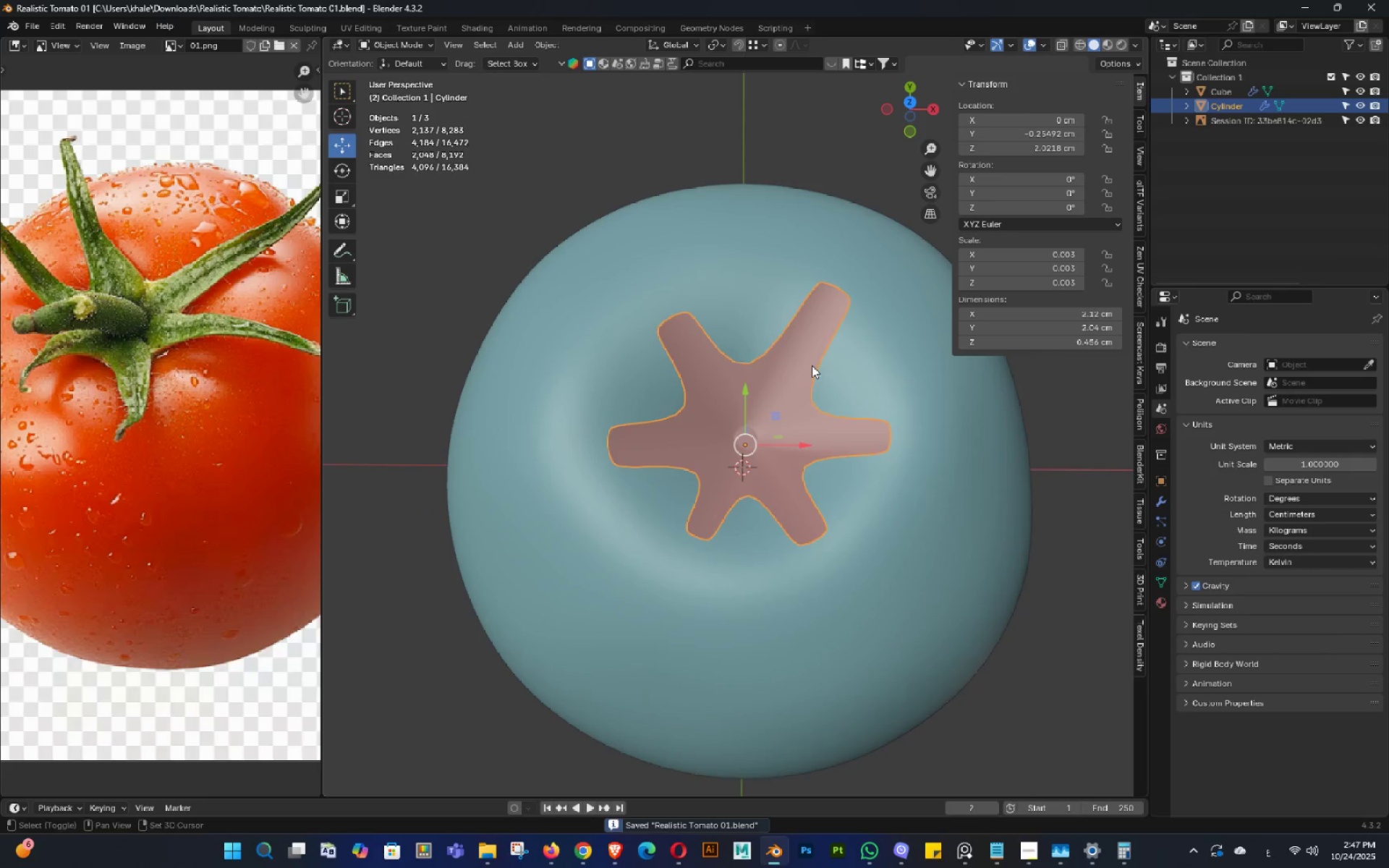 
scroll: coordinate [789, 370], scroll_direction: up, amount: 1.0
 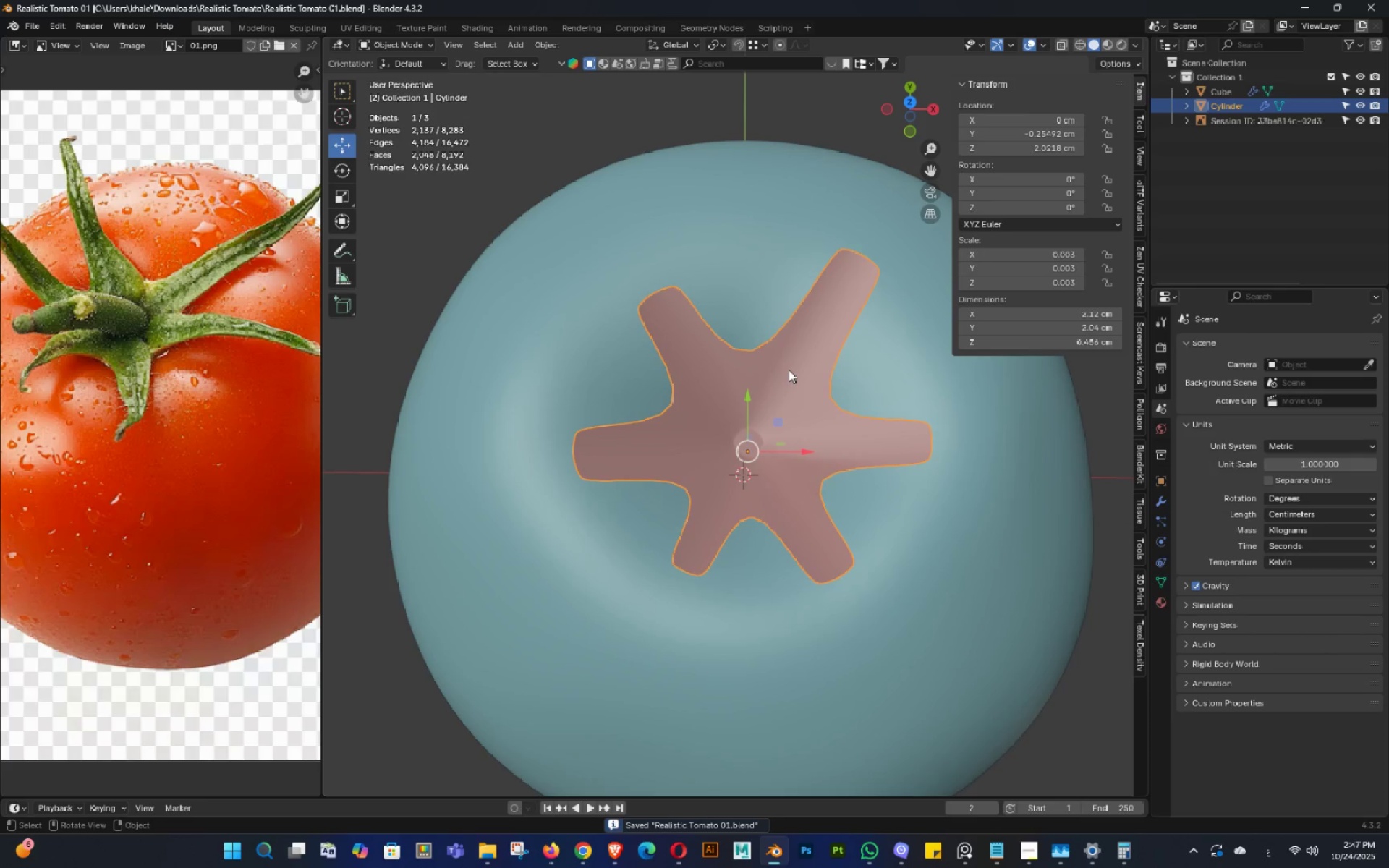 
key(Shift+ShiftLeft)
 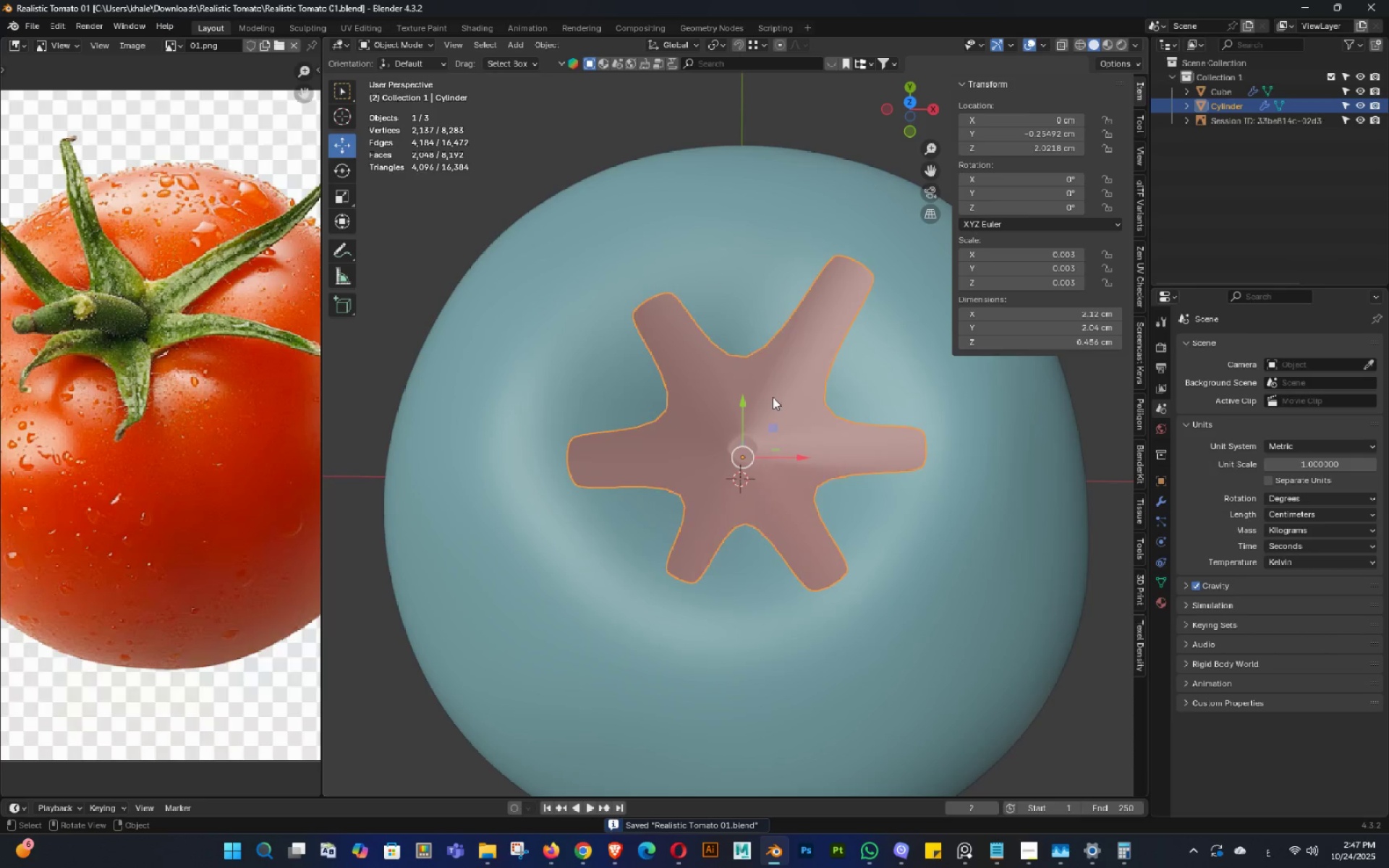 
key(1)
 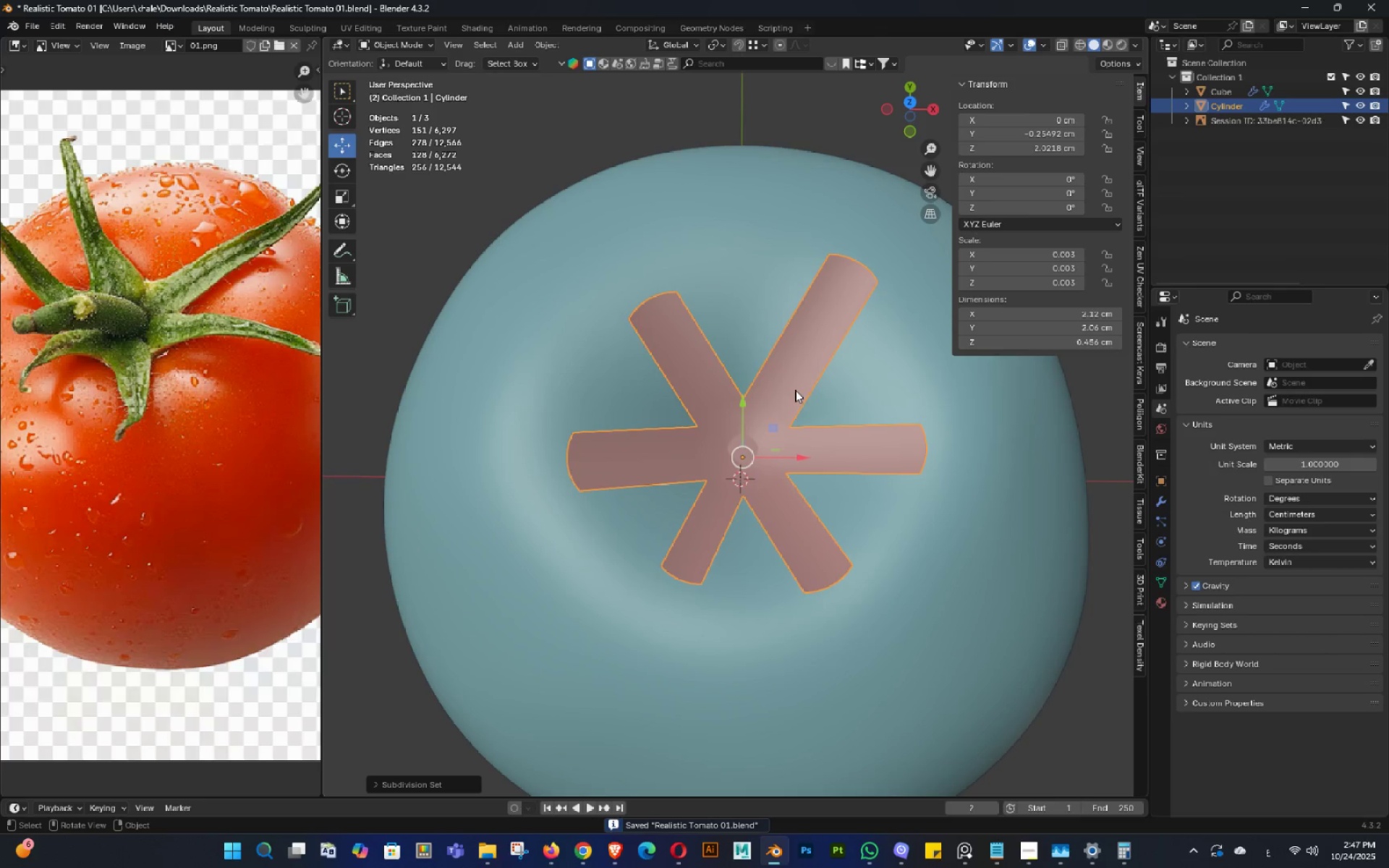 
hold_key(key=Tab, duration=0.63)
 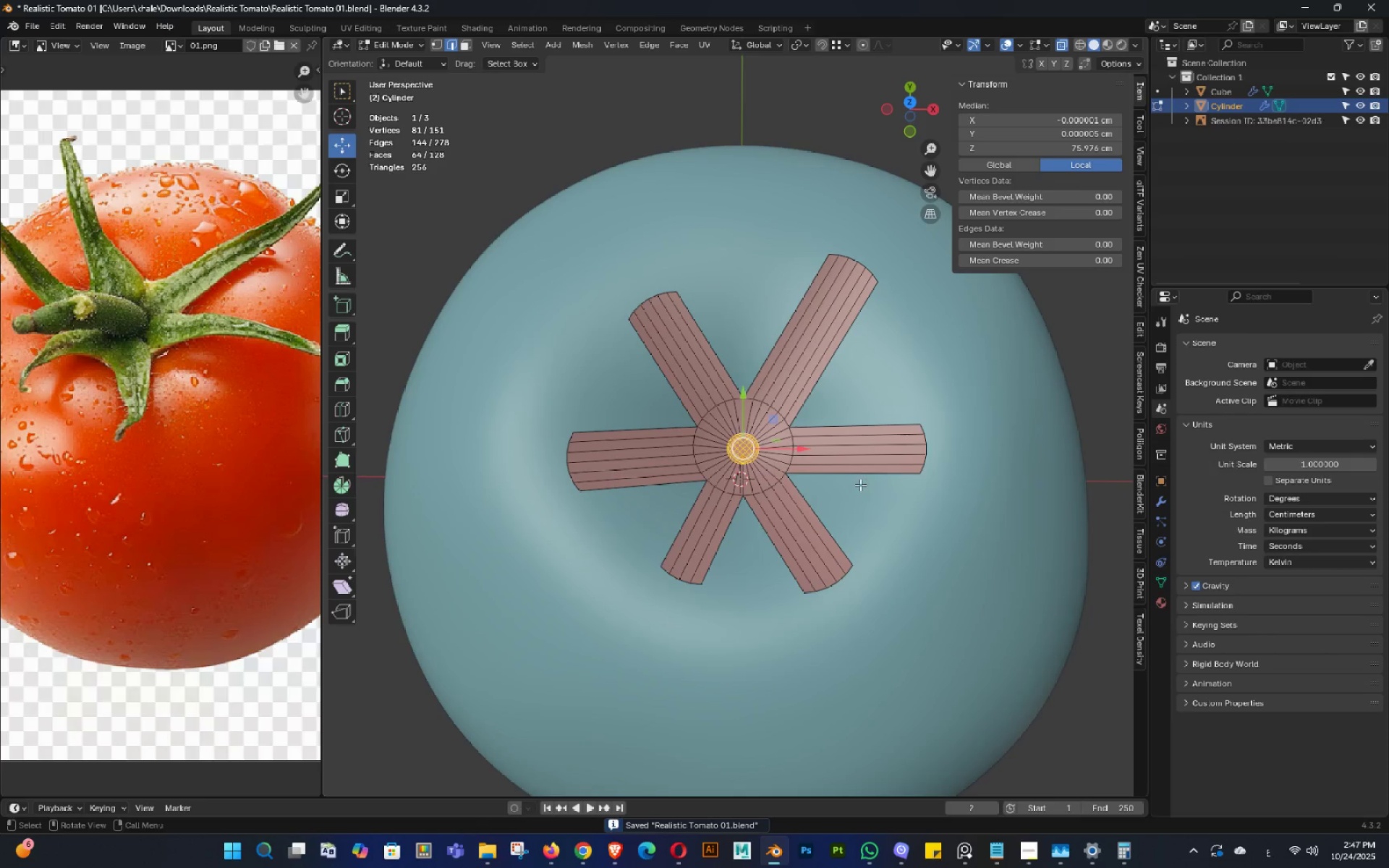 
key(Shift+ShiftLeft)
 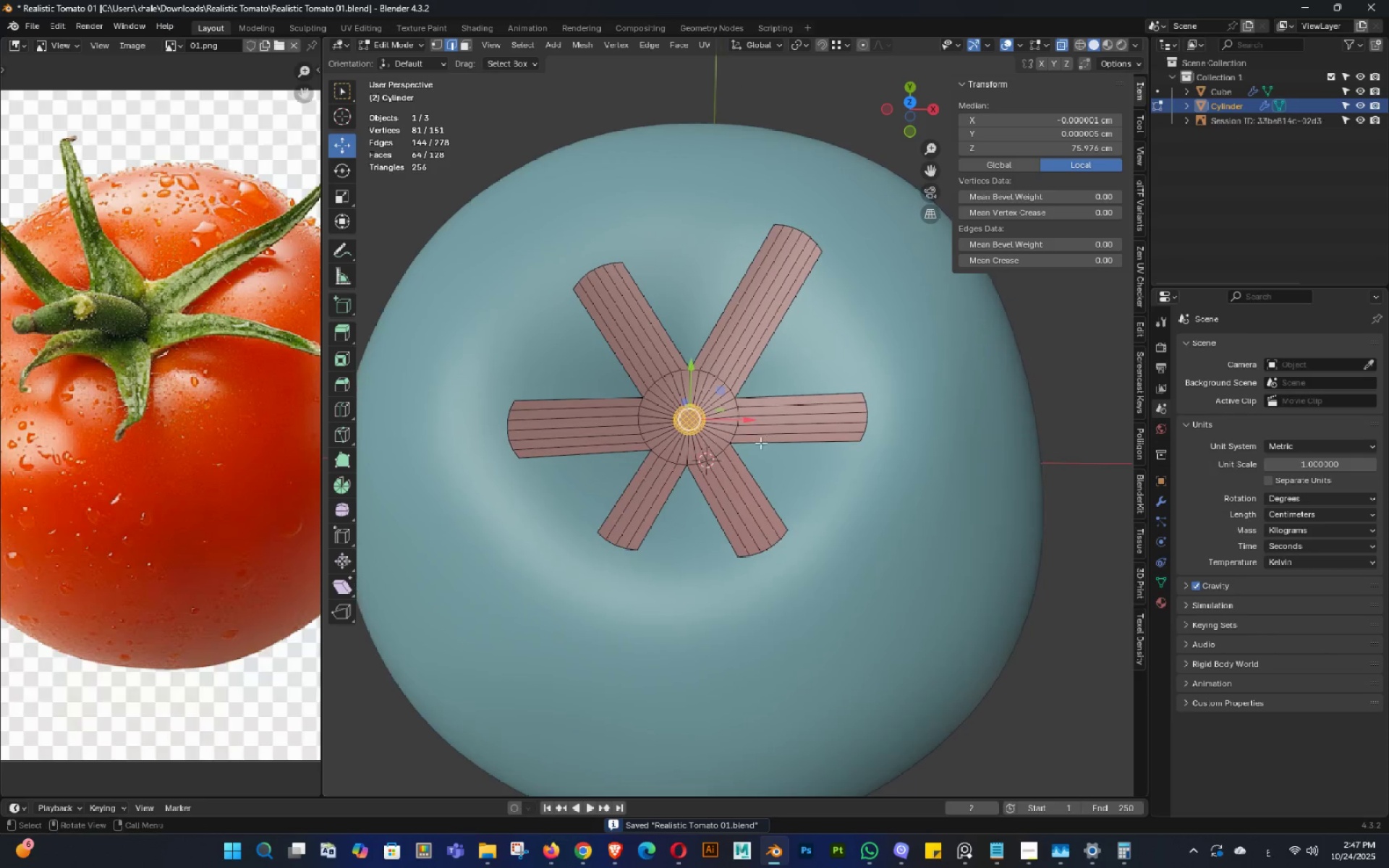 
scroll: coordinate [759, 443], scroll_direction: up, amount: 2.0
 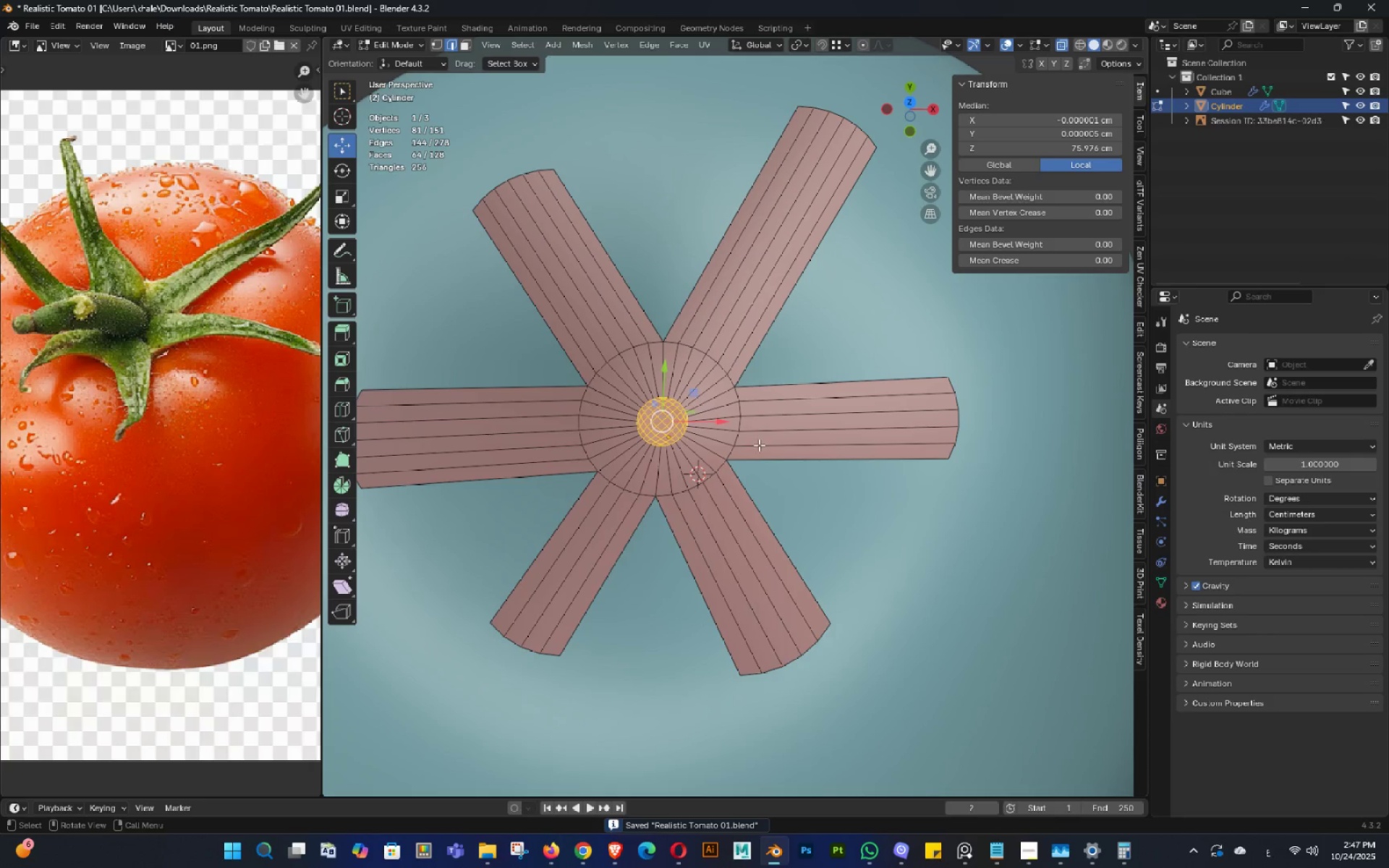 
key(Control+R)
 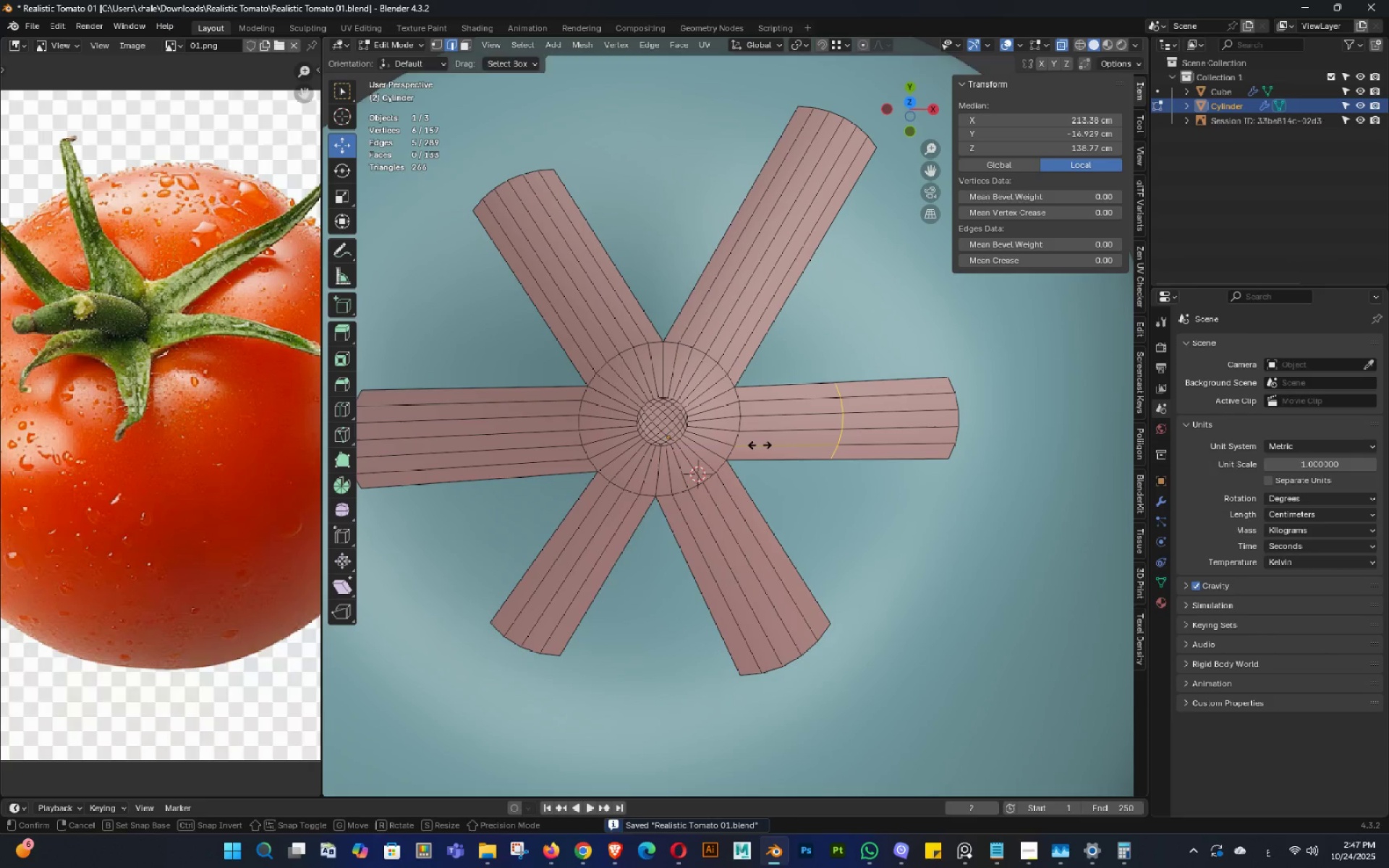 
left_click([760, 445])
 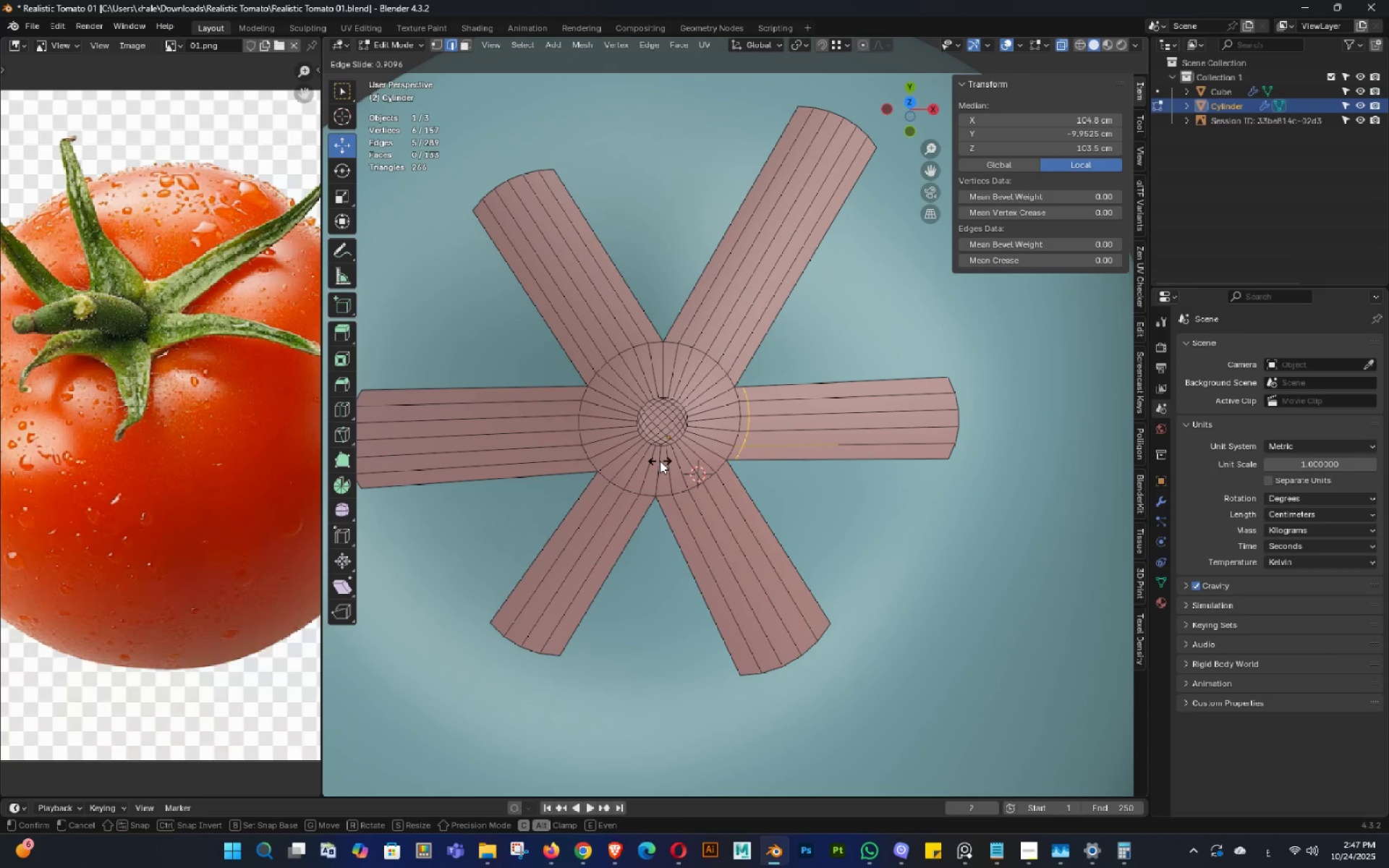 
left_click([660, 461])
 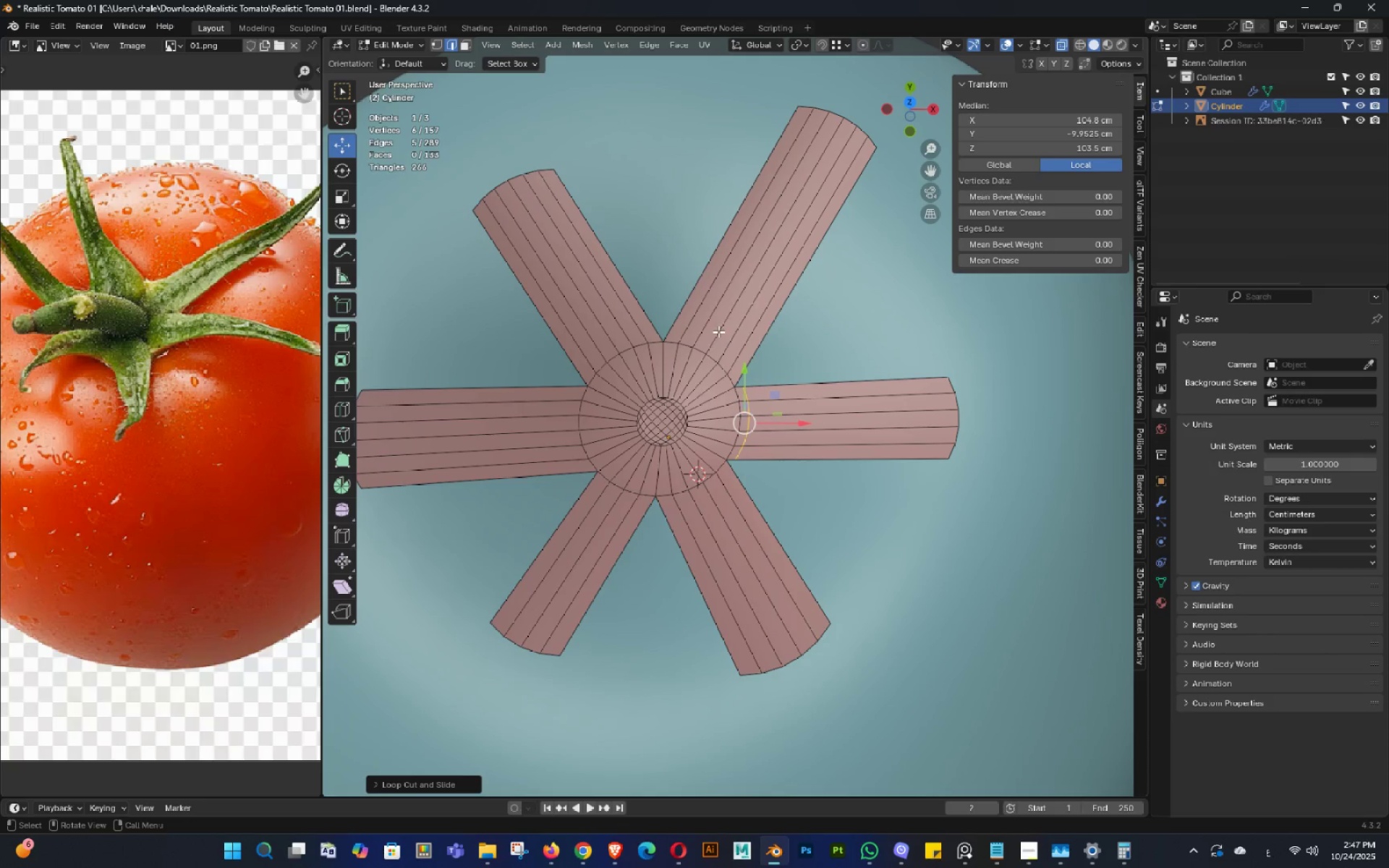 
key(Tab)
 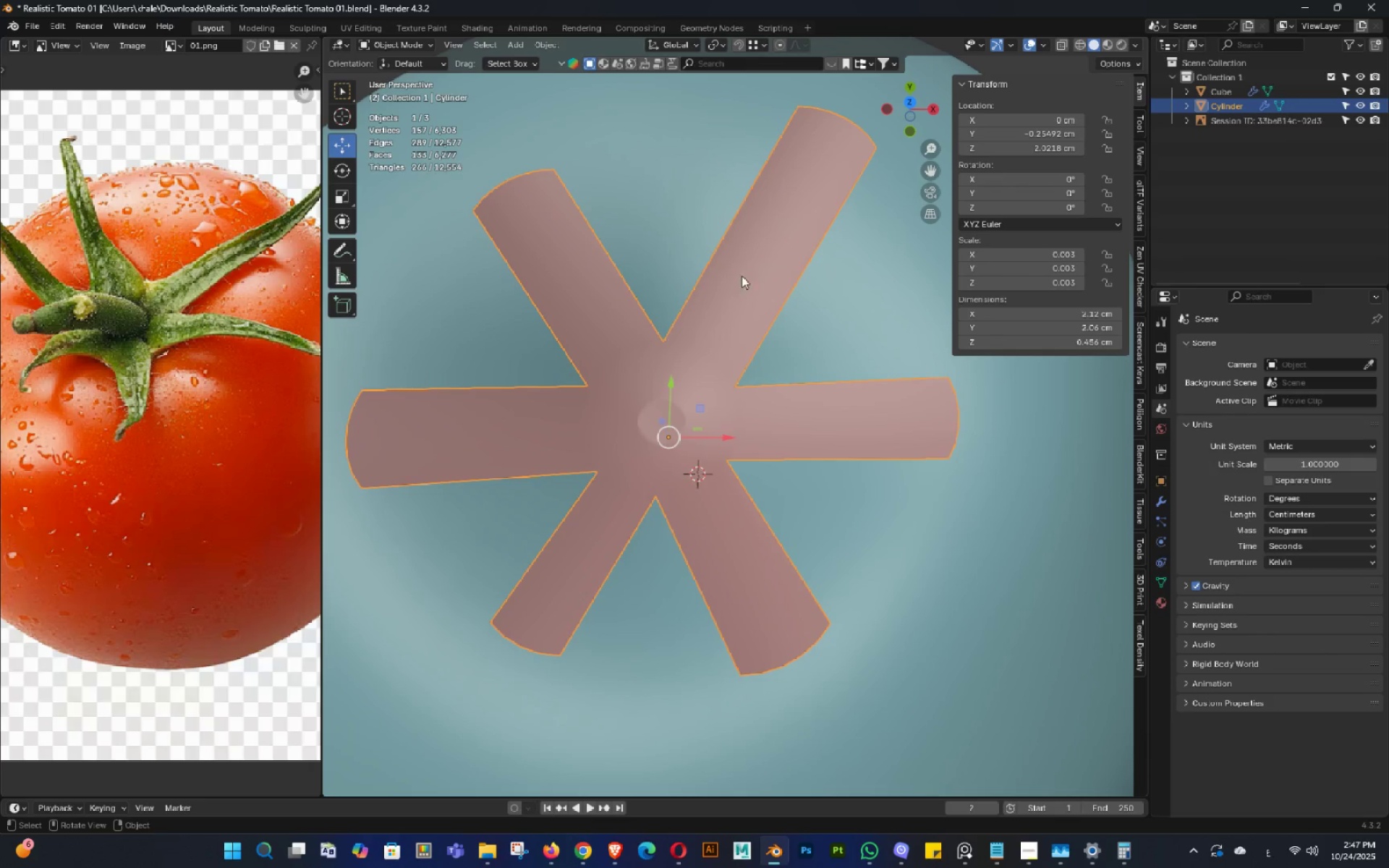 
key(Control+ControlLeft)
 